 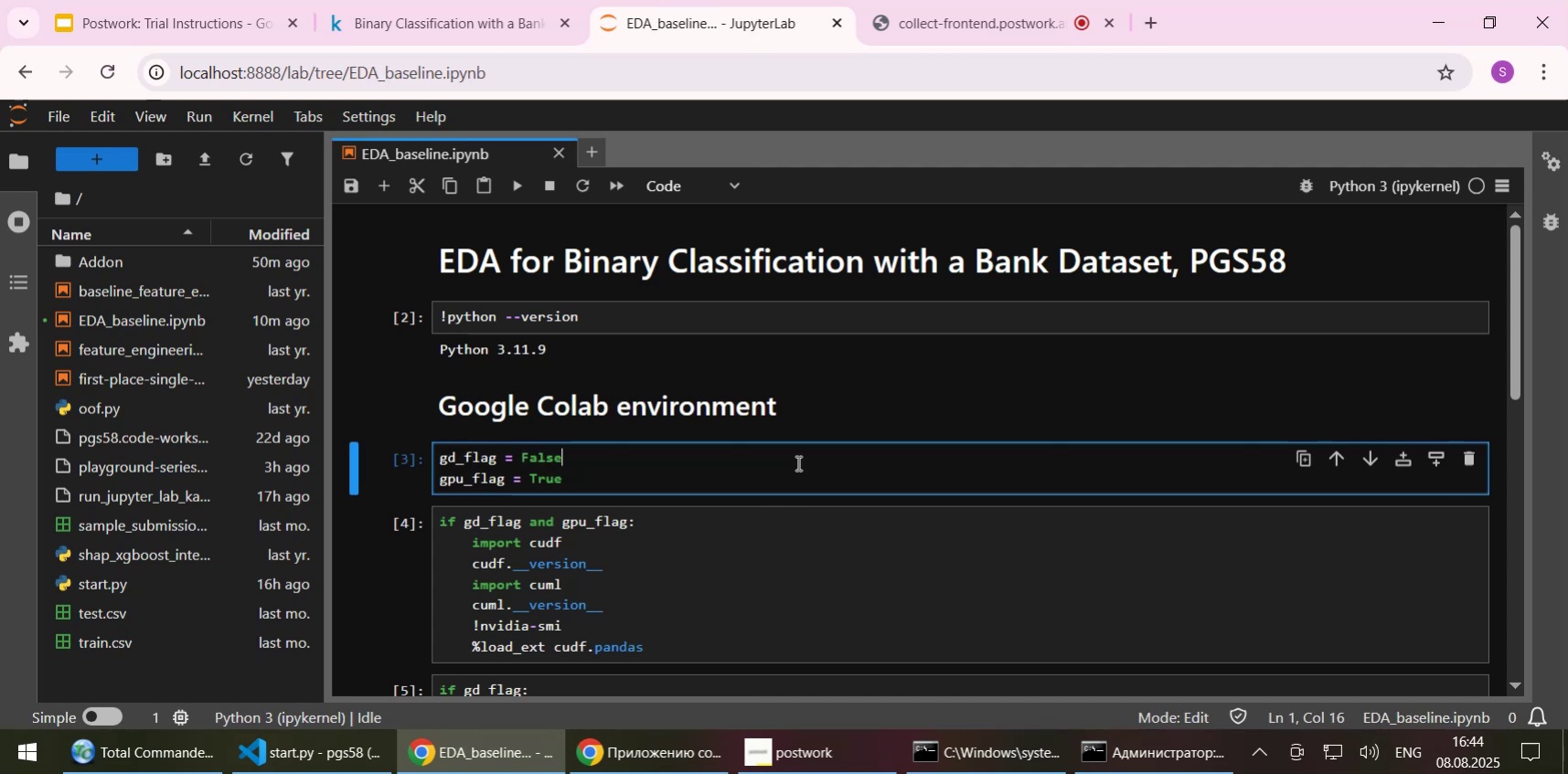 
left_click([815, 765])
 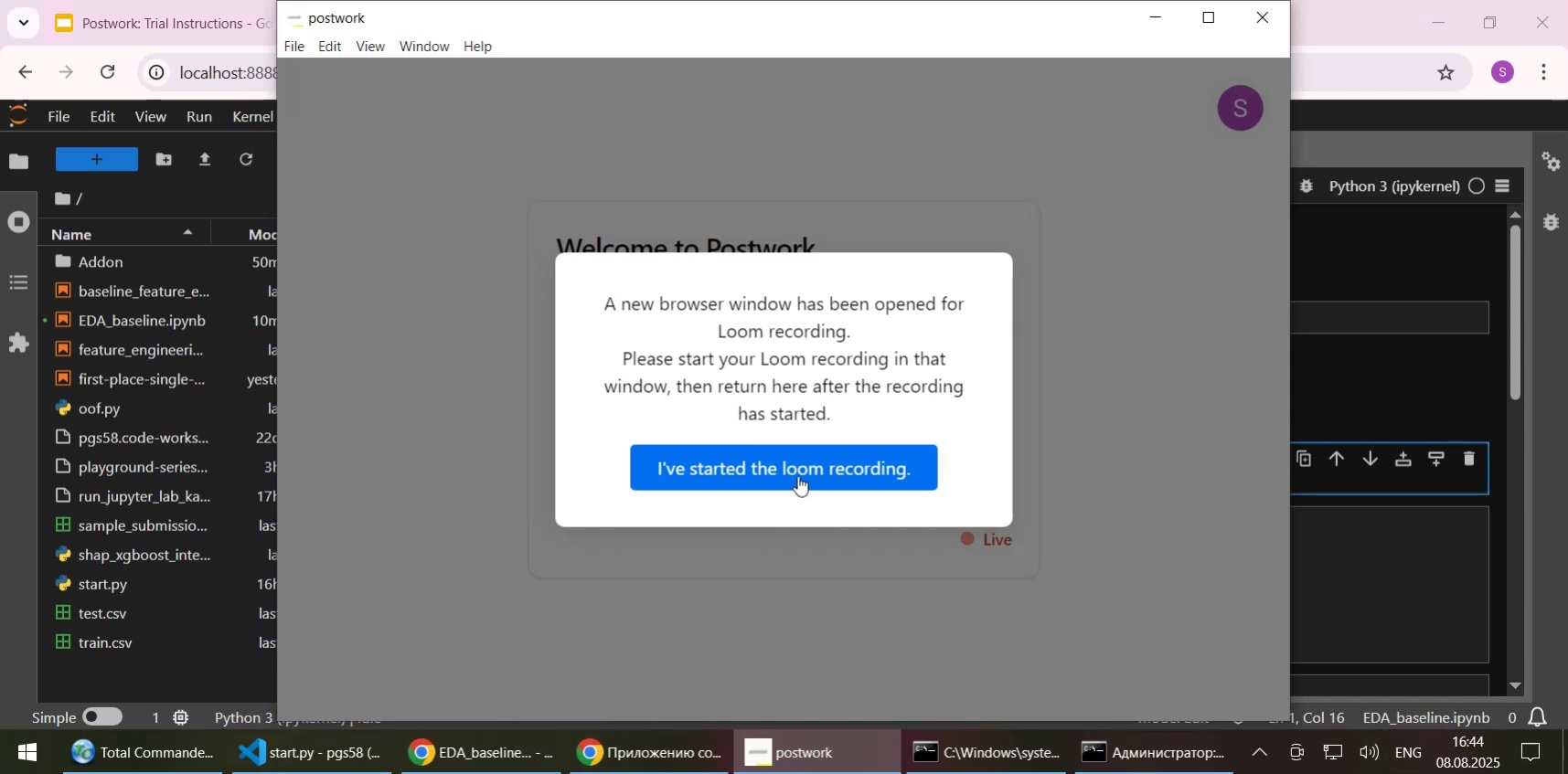 
left_click([797, 471])
 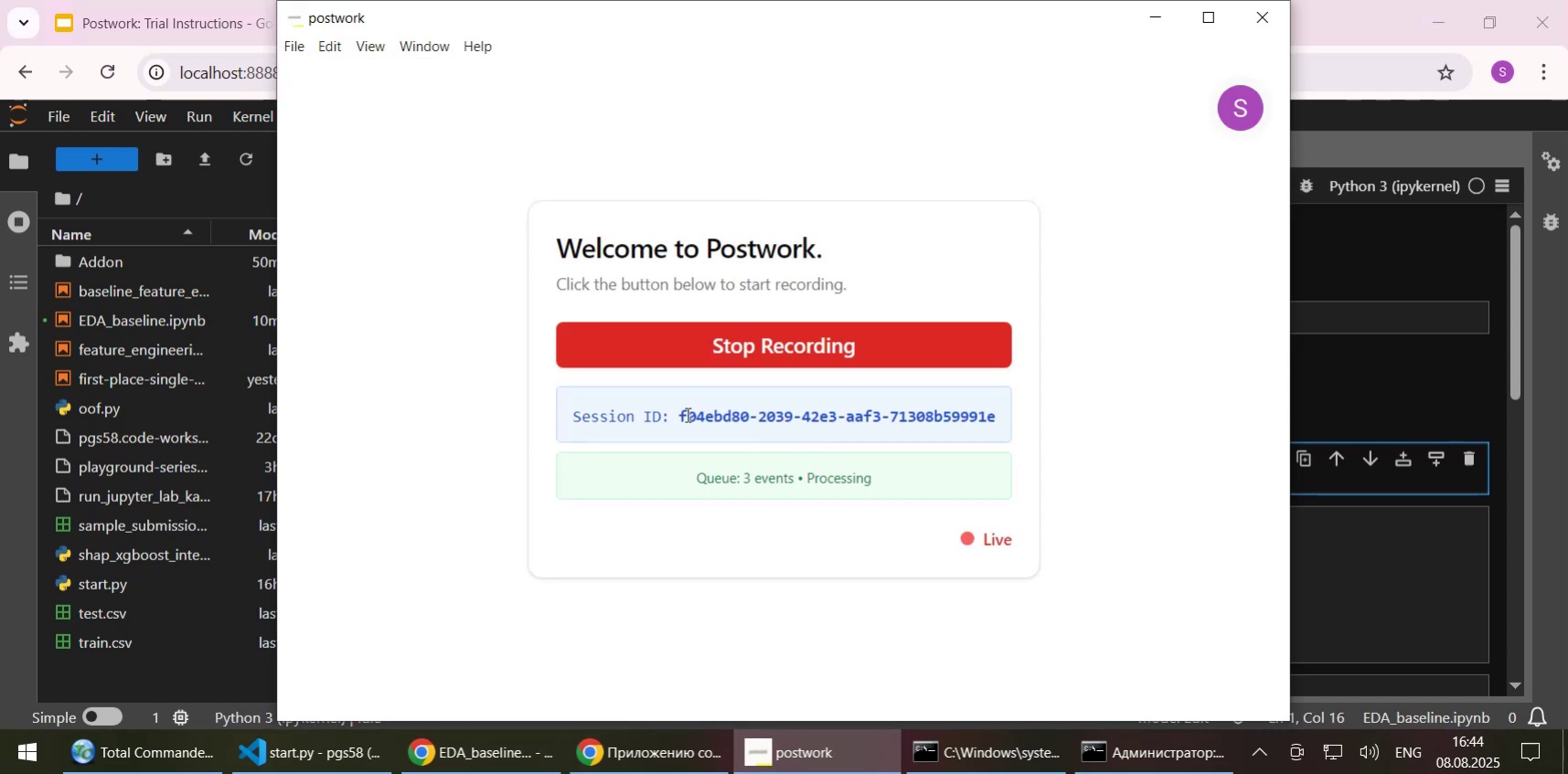 
left_click_drag(start_coordinate=[676, 415], to_coordinate=[1001, 417])
 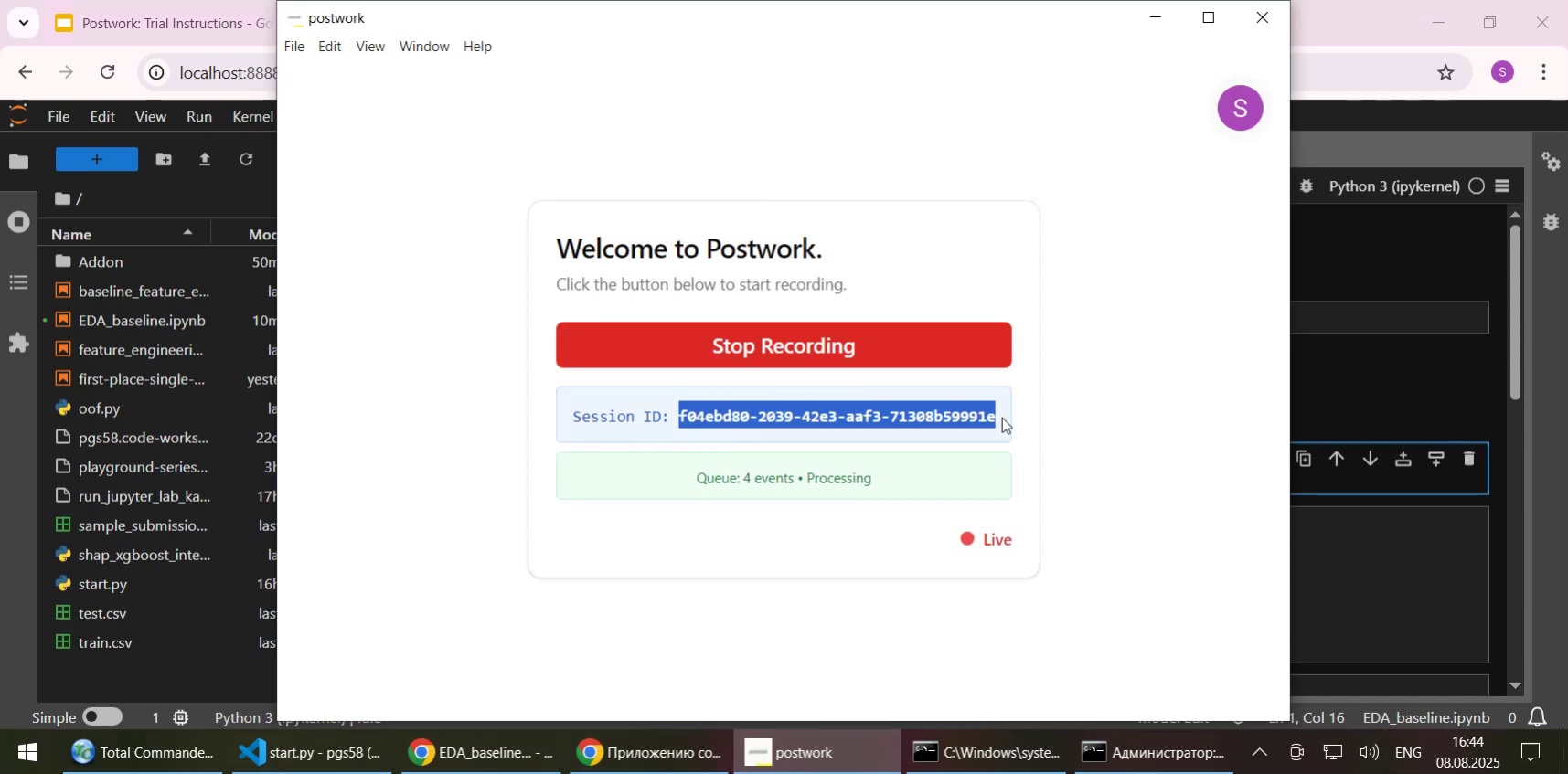 
key(Control+C)
 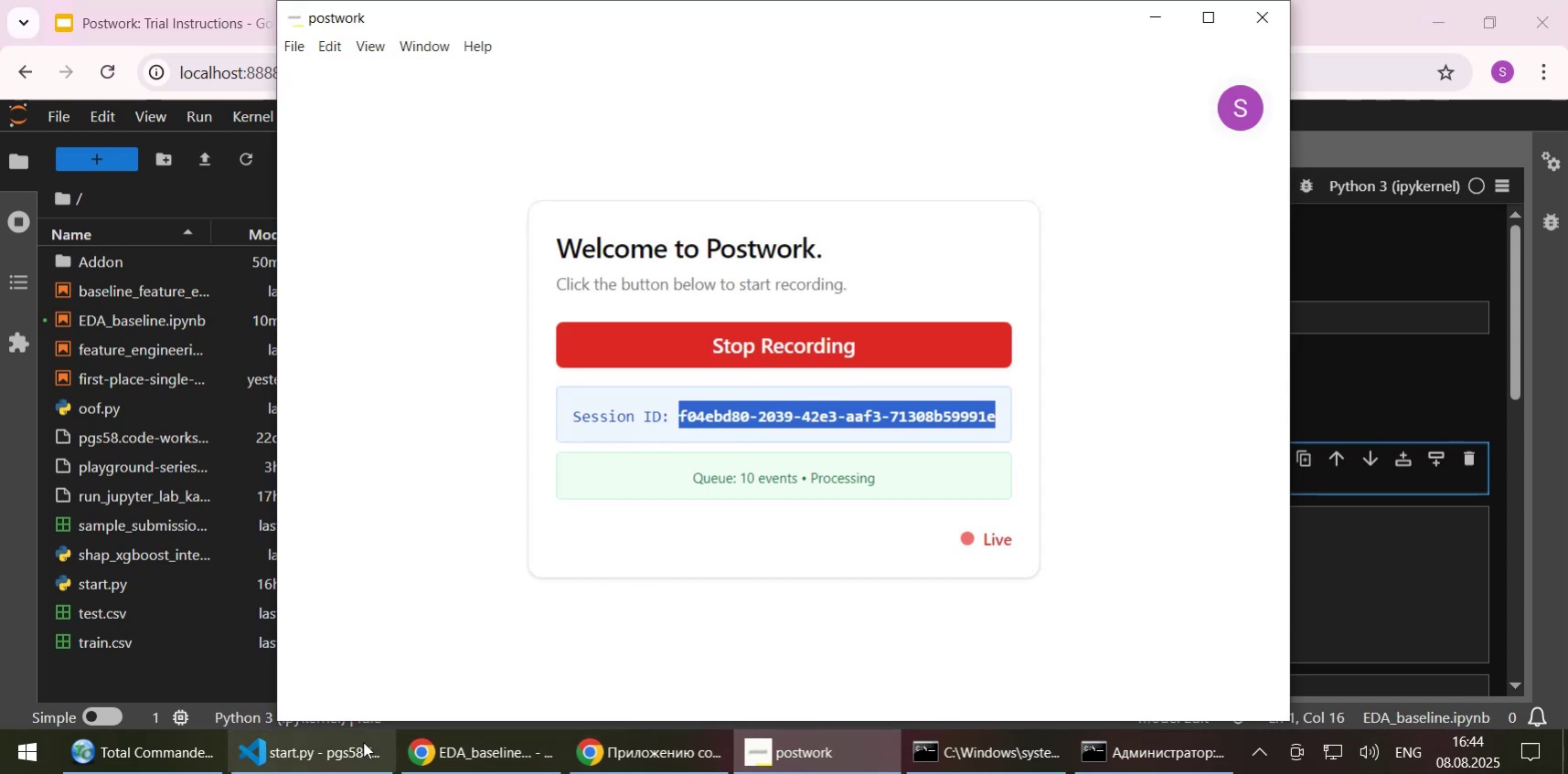 
left_click([345, 749])
 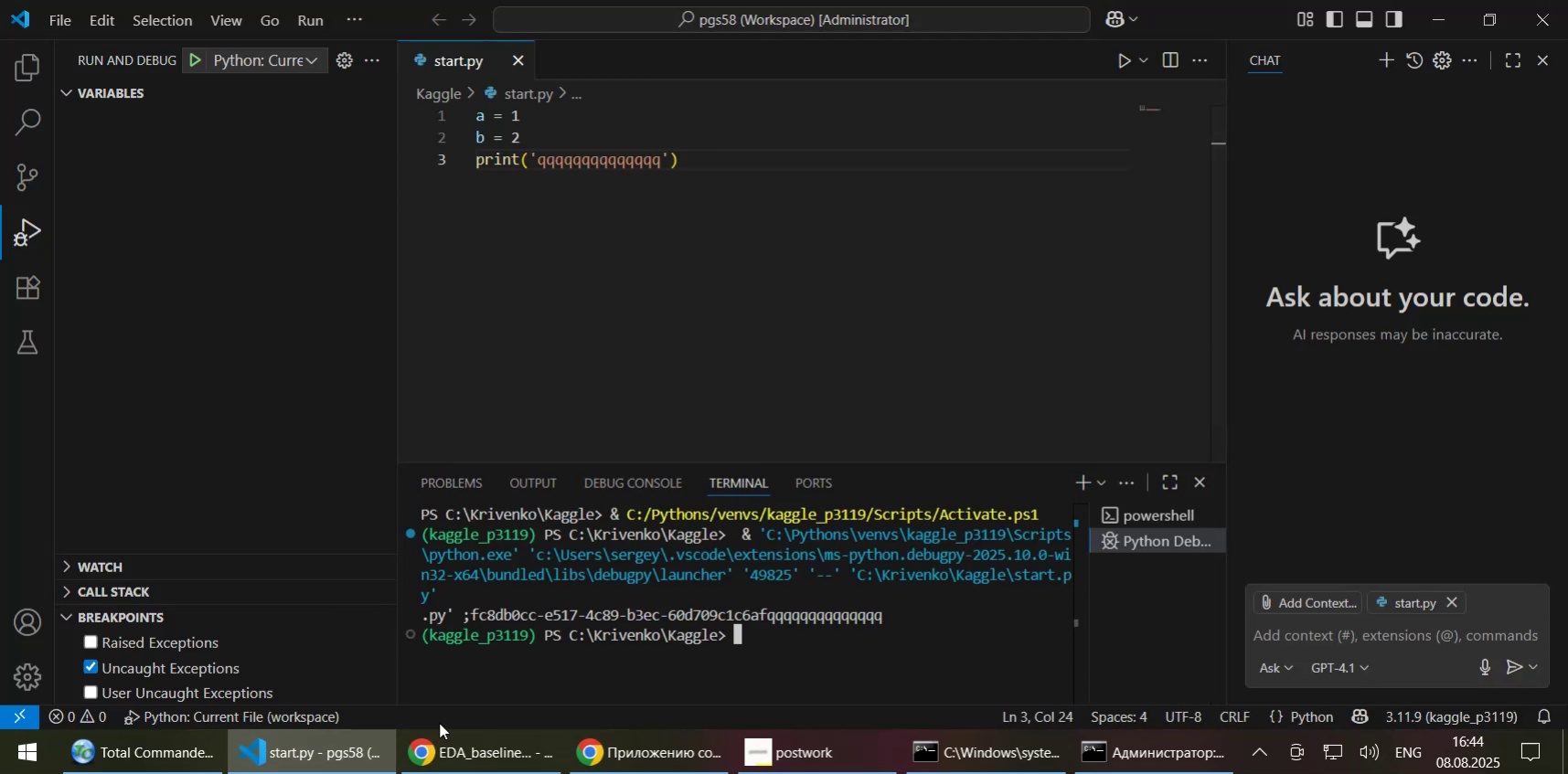 
left_click([202, 763])
 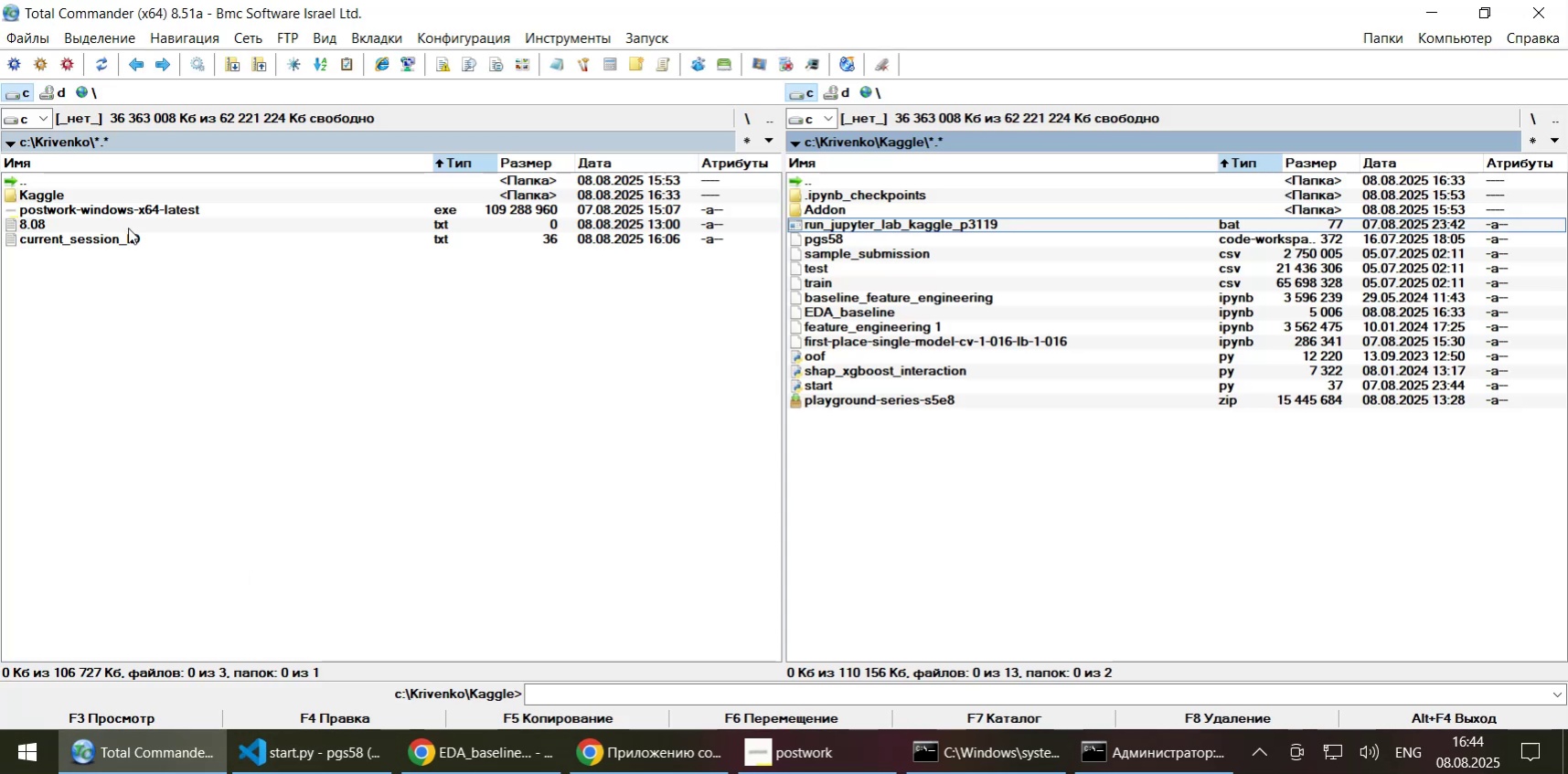 
left_click([128, 239])
 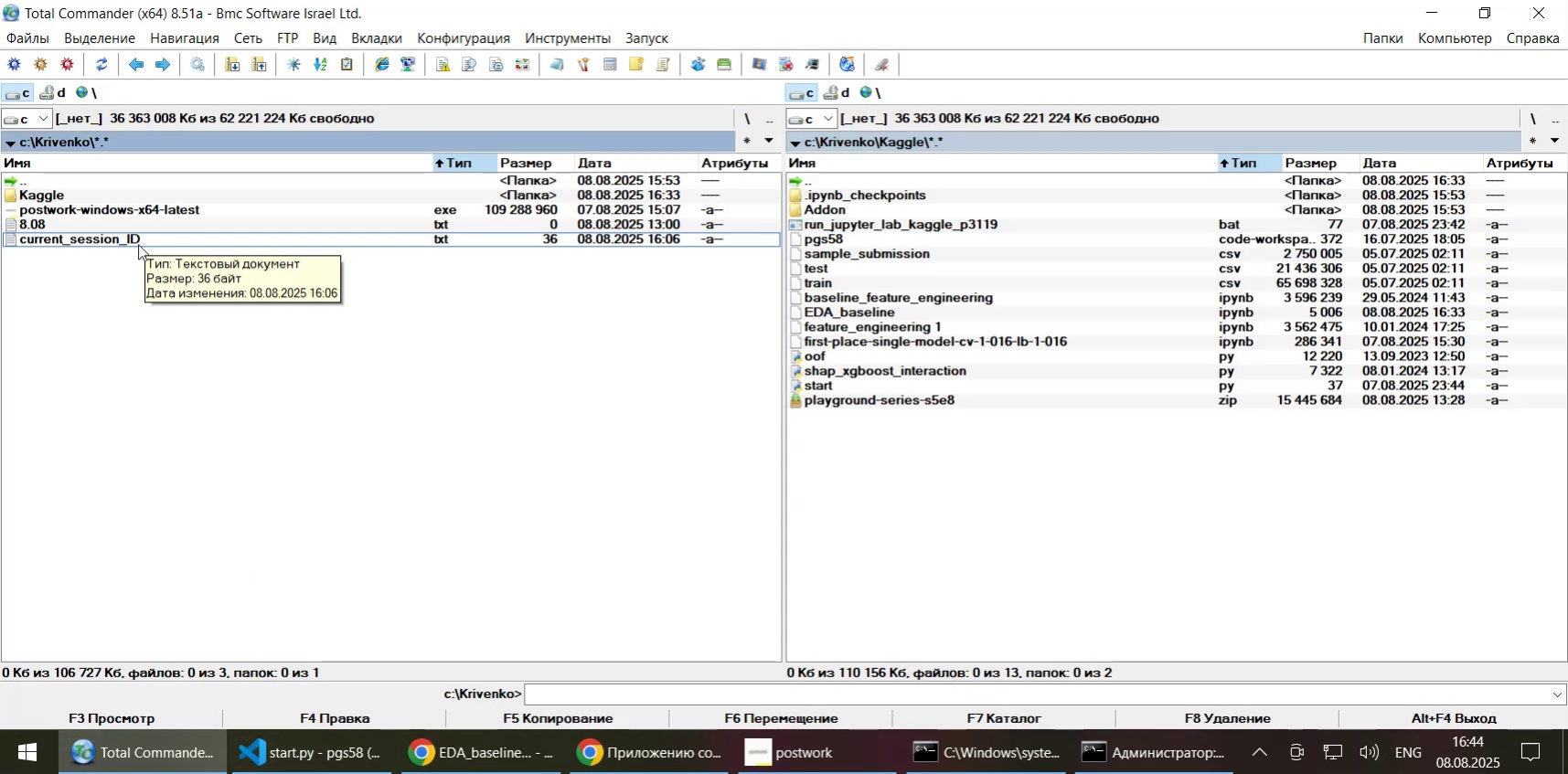 
key(F4)
 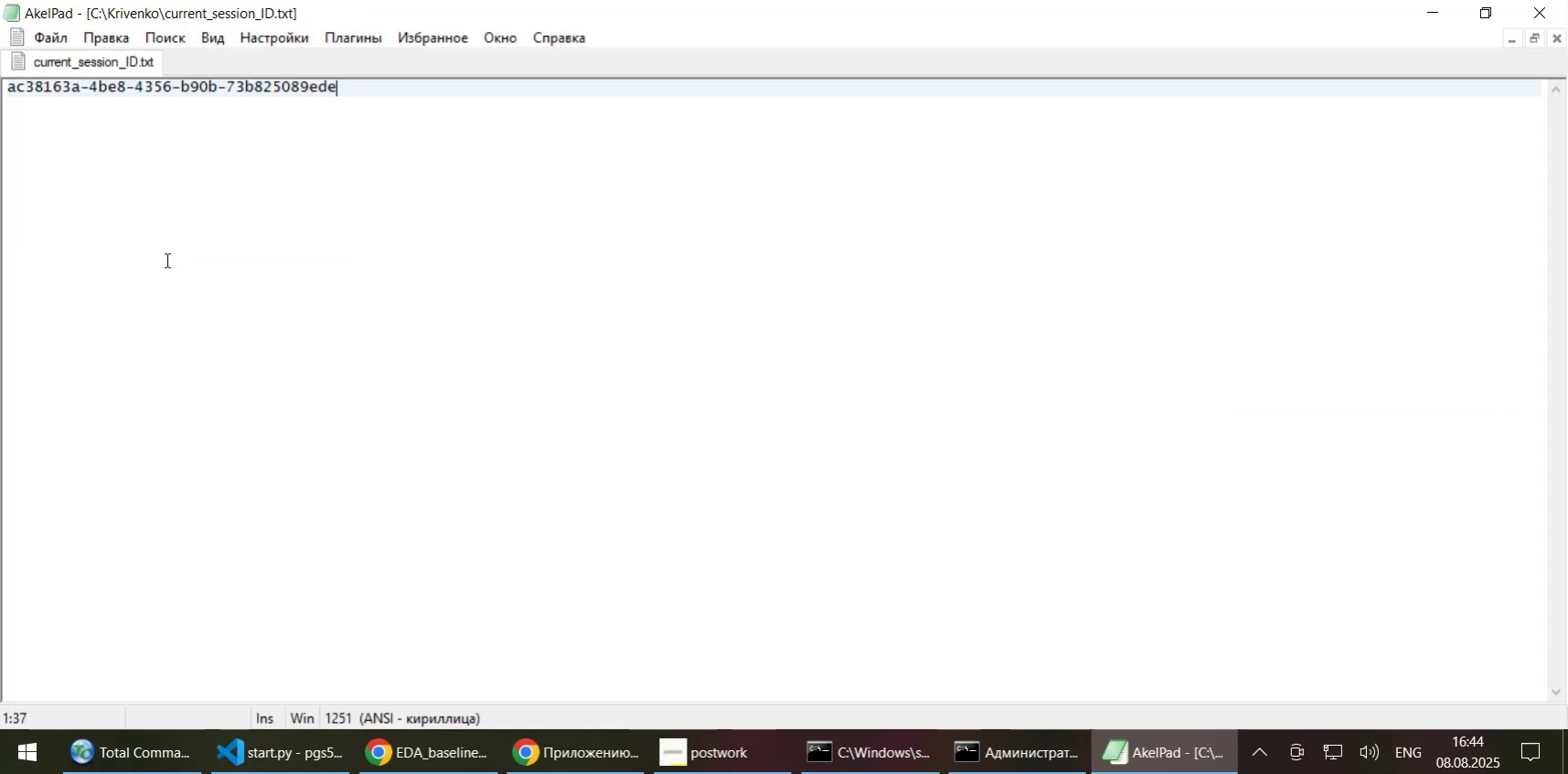 
key(Control+A)
 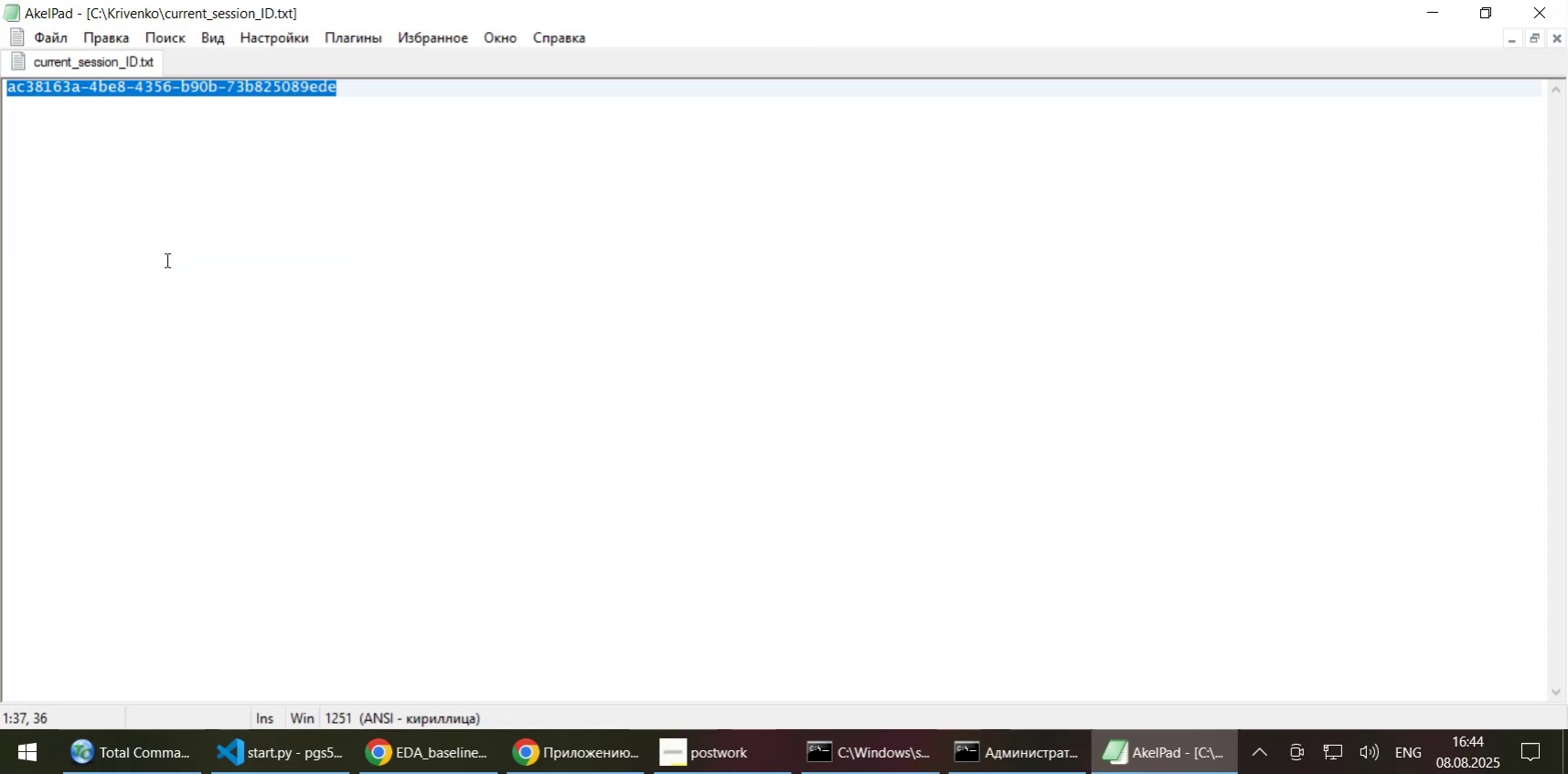 
key(Control+V)
 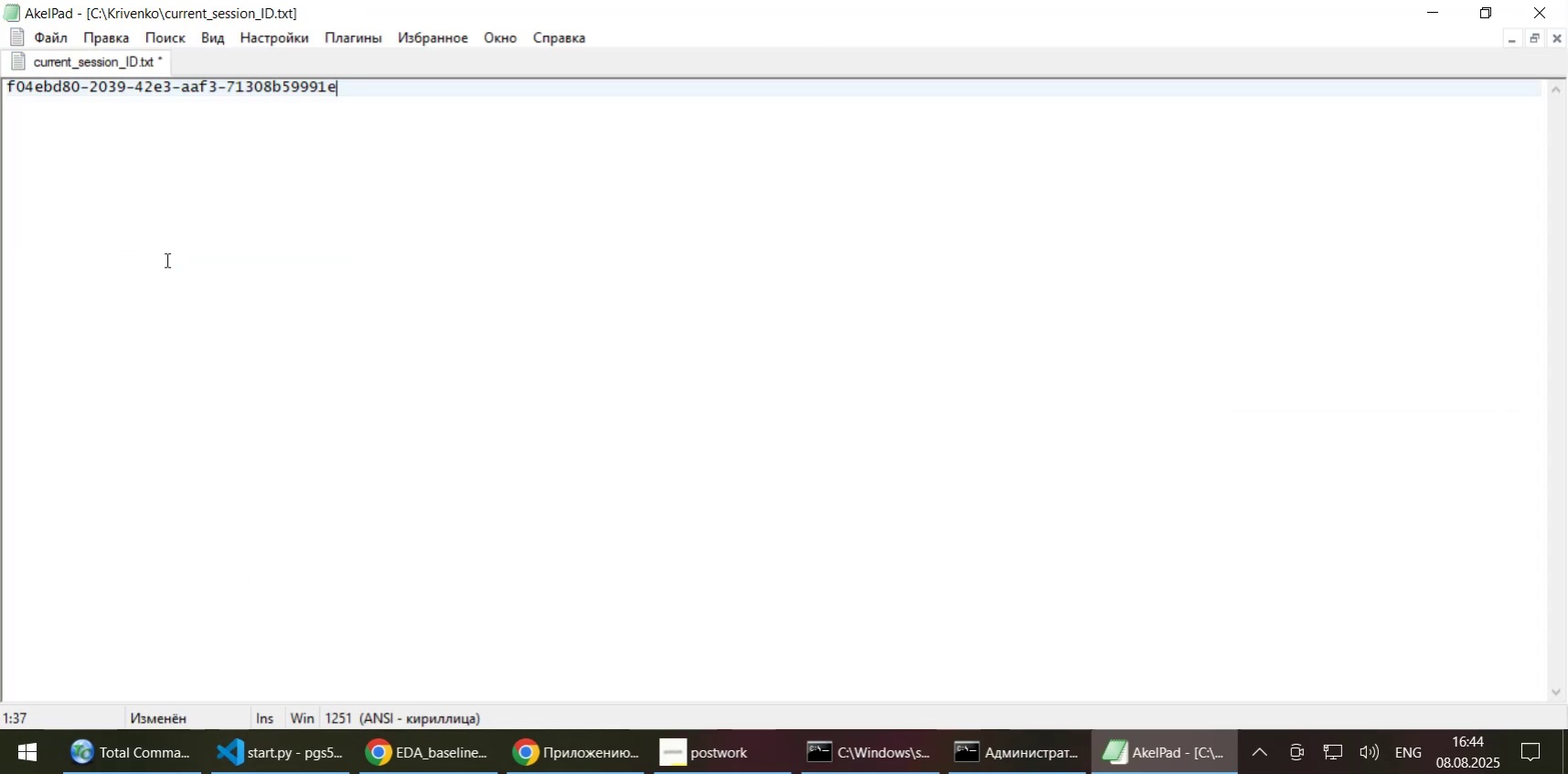 
key(Control+S)
 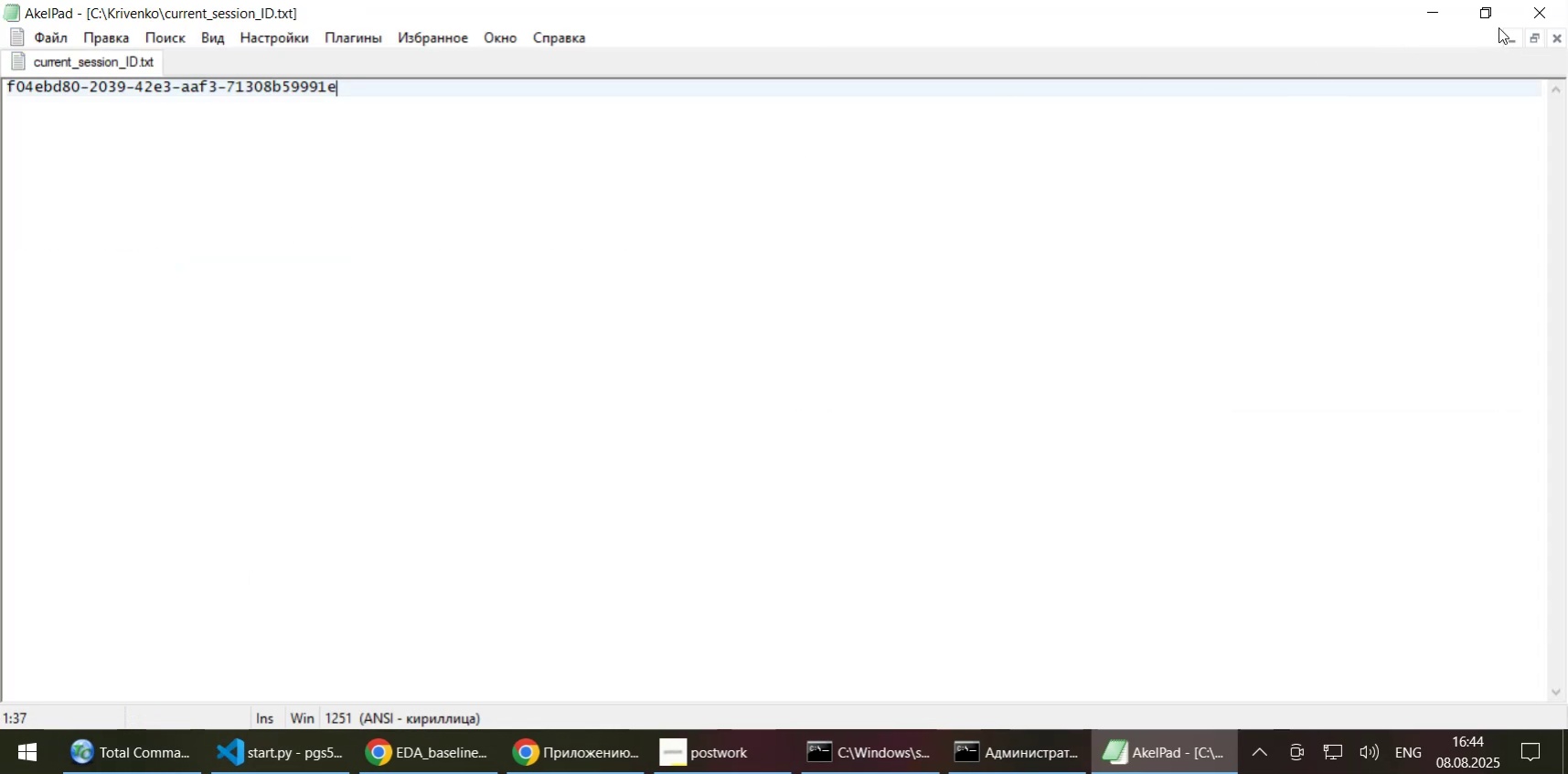 
left_click([1541, 13])
 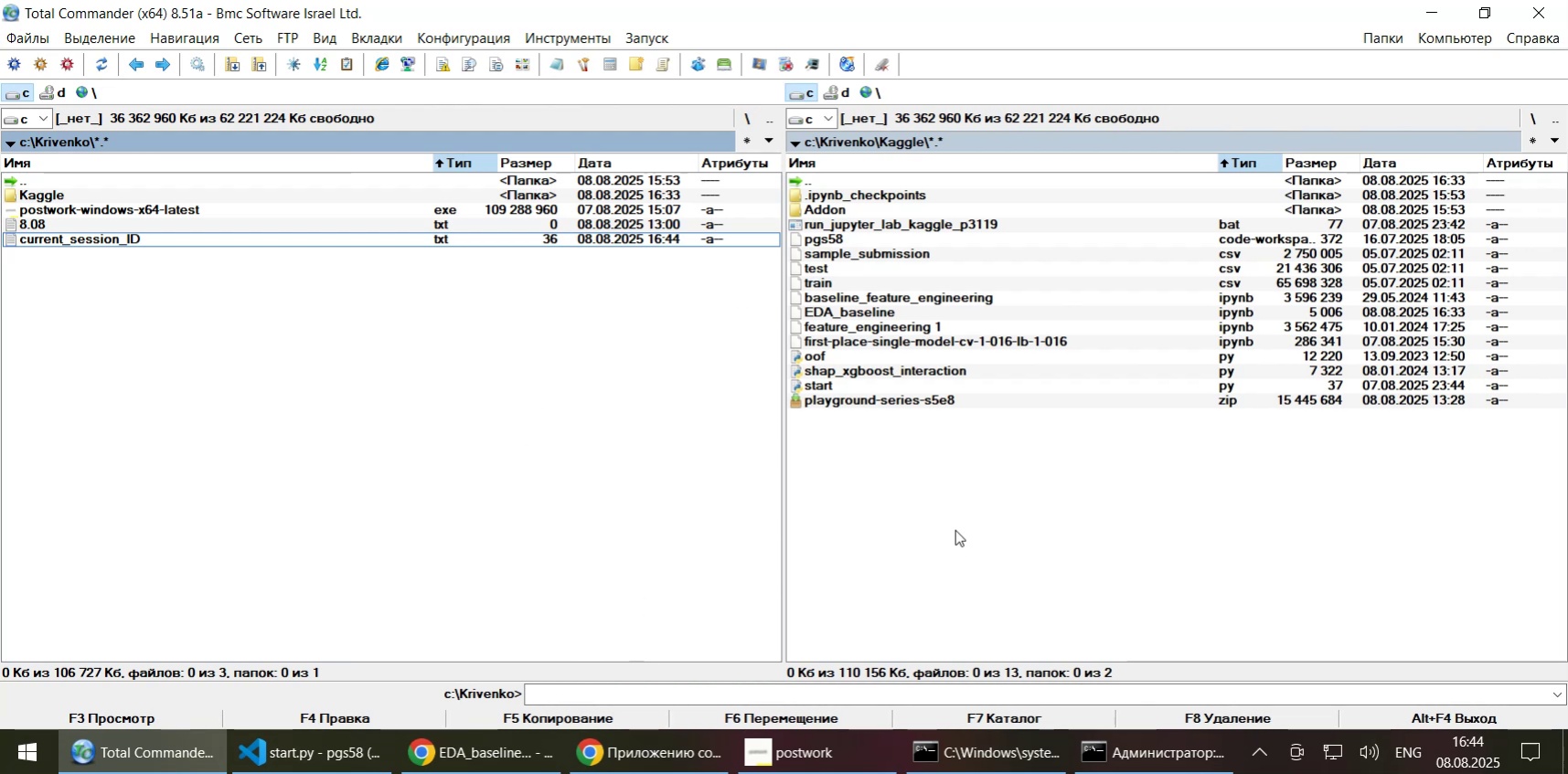 
left_click([502, 468])
 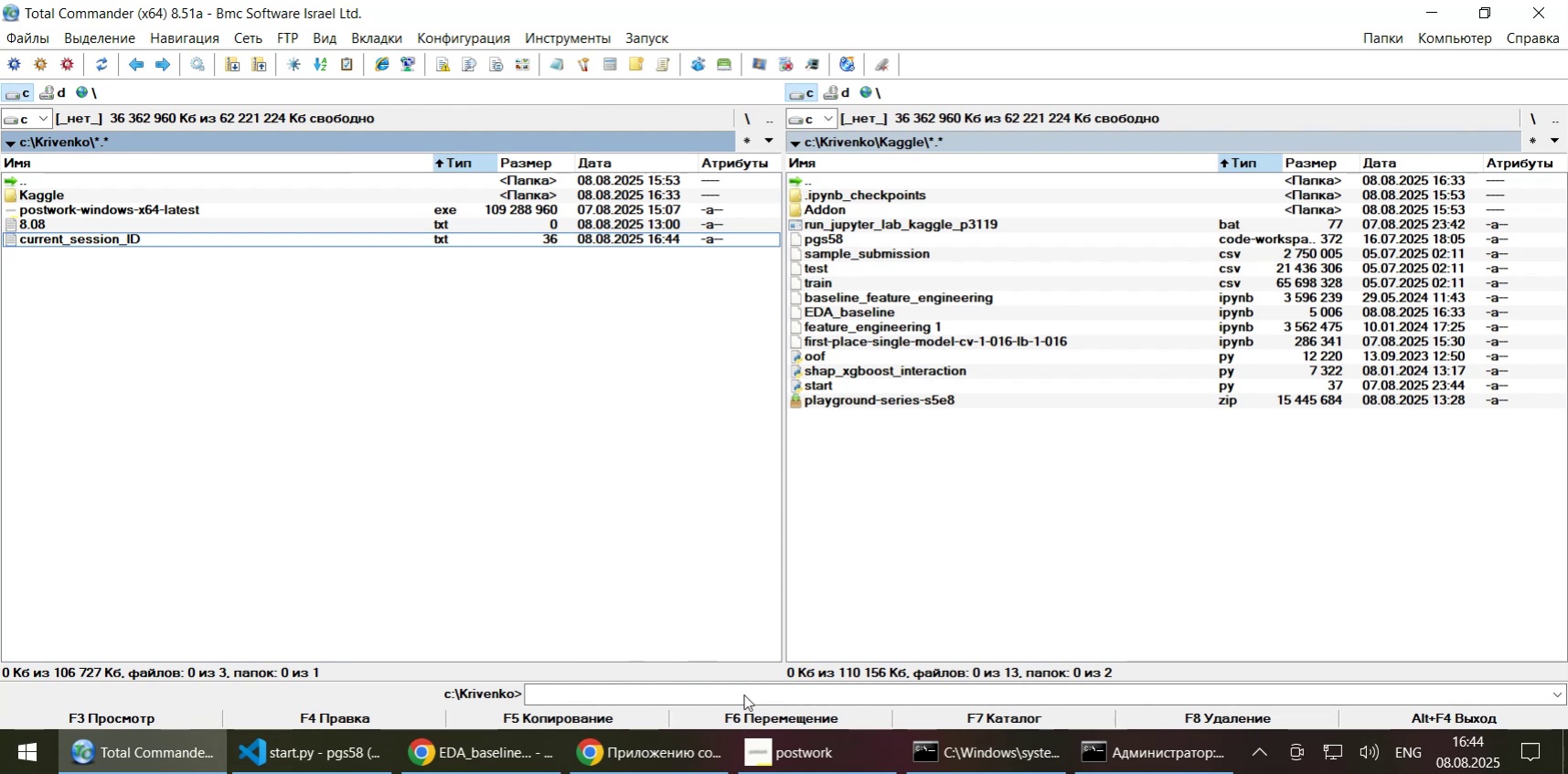 
left_click([808, 760])
 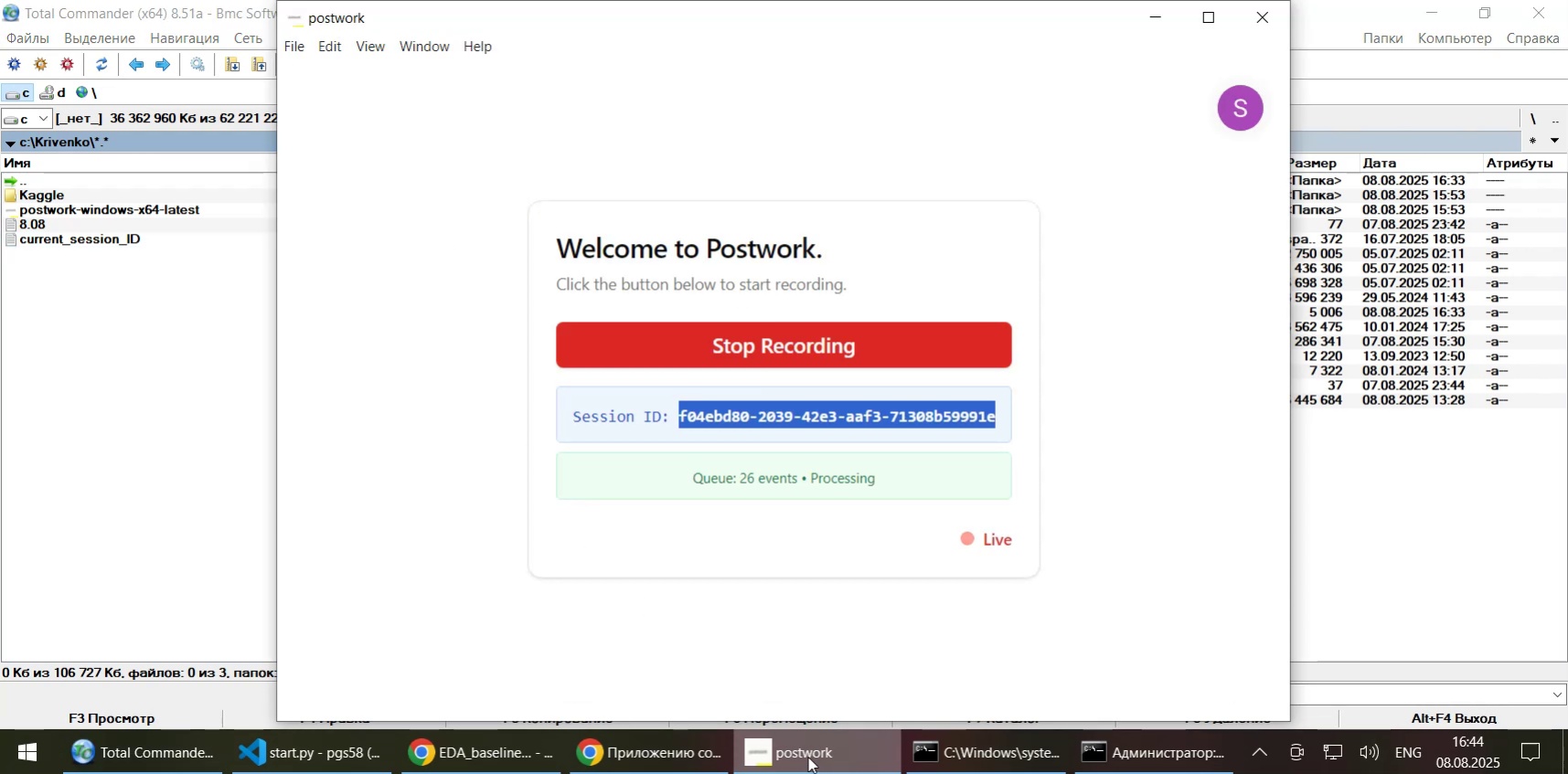 
left_click([807, 756])
 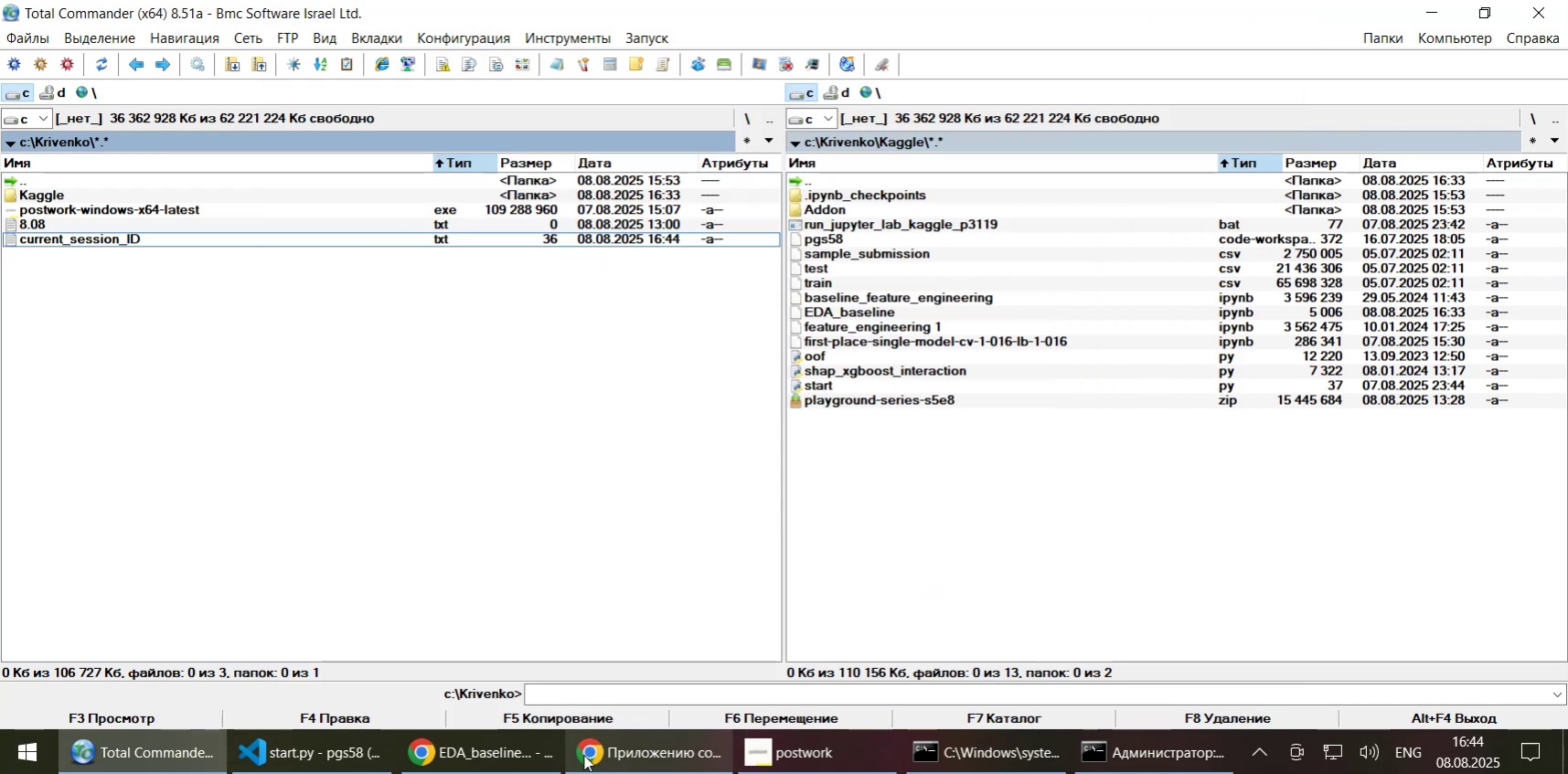 
left_click([610, 754])
 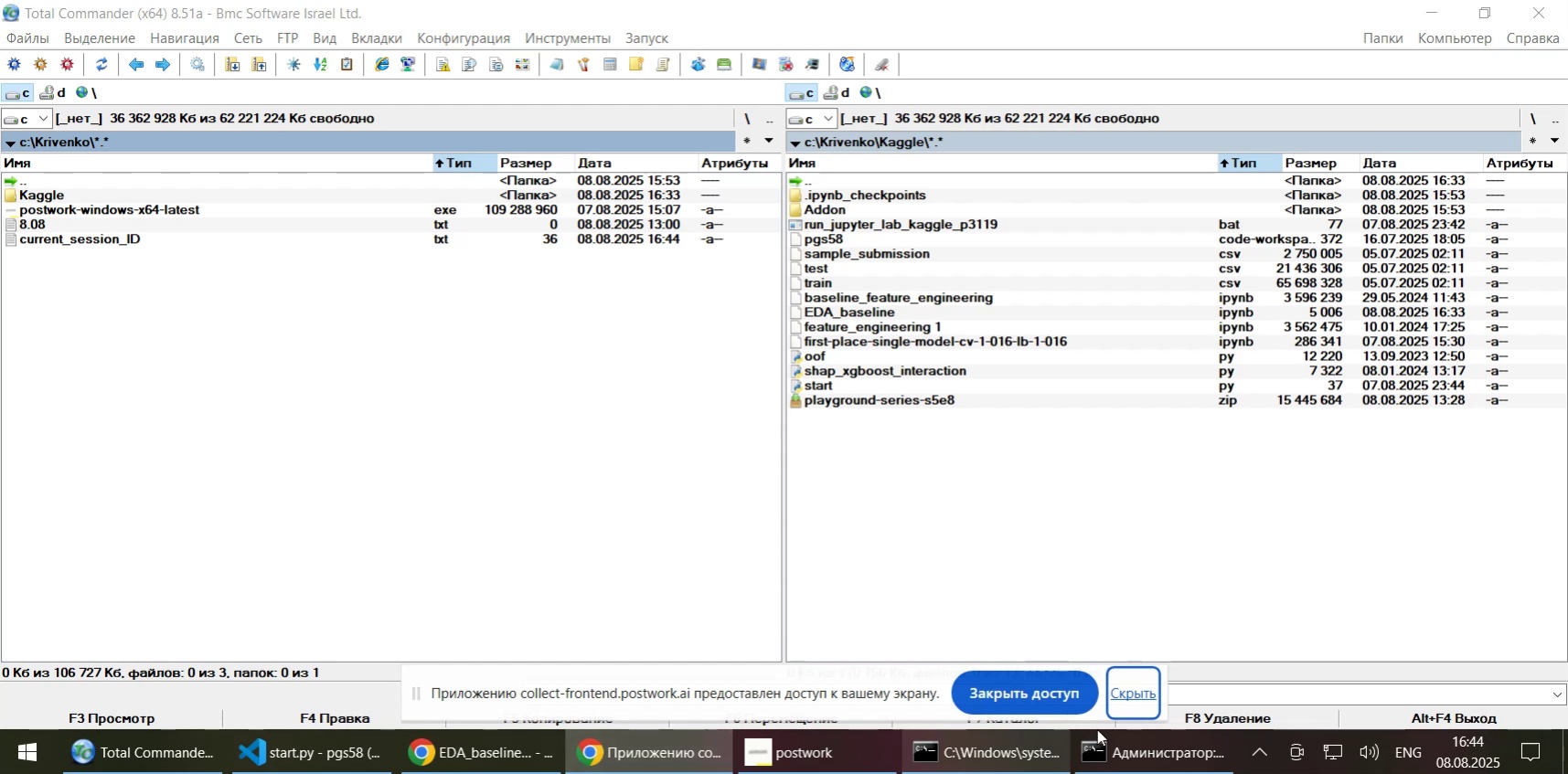 
left_click([1127, 694])
 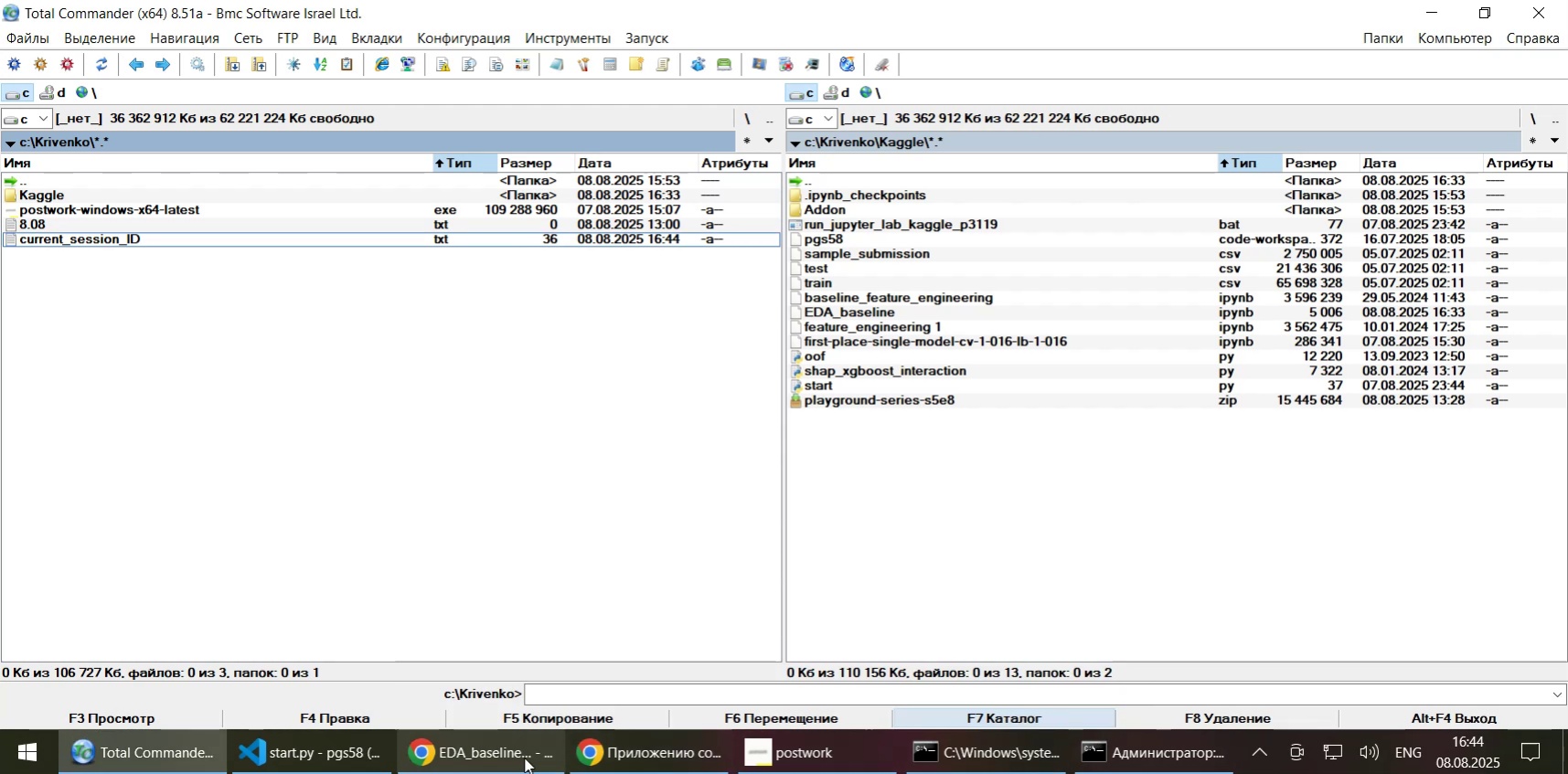 
left_click([492, 758])
 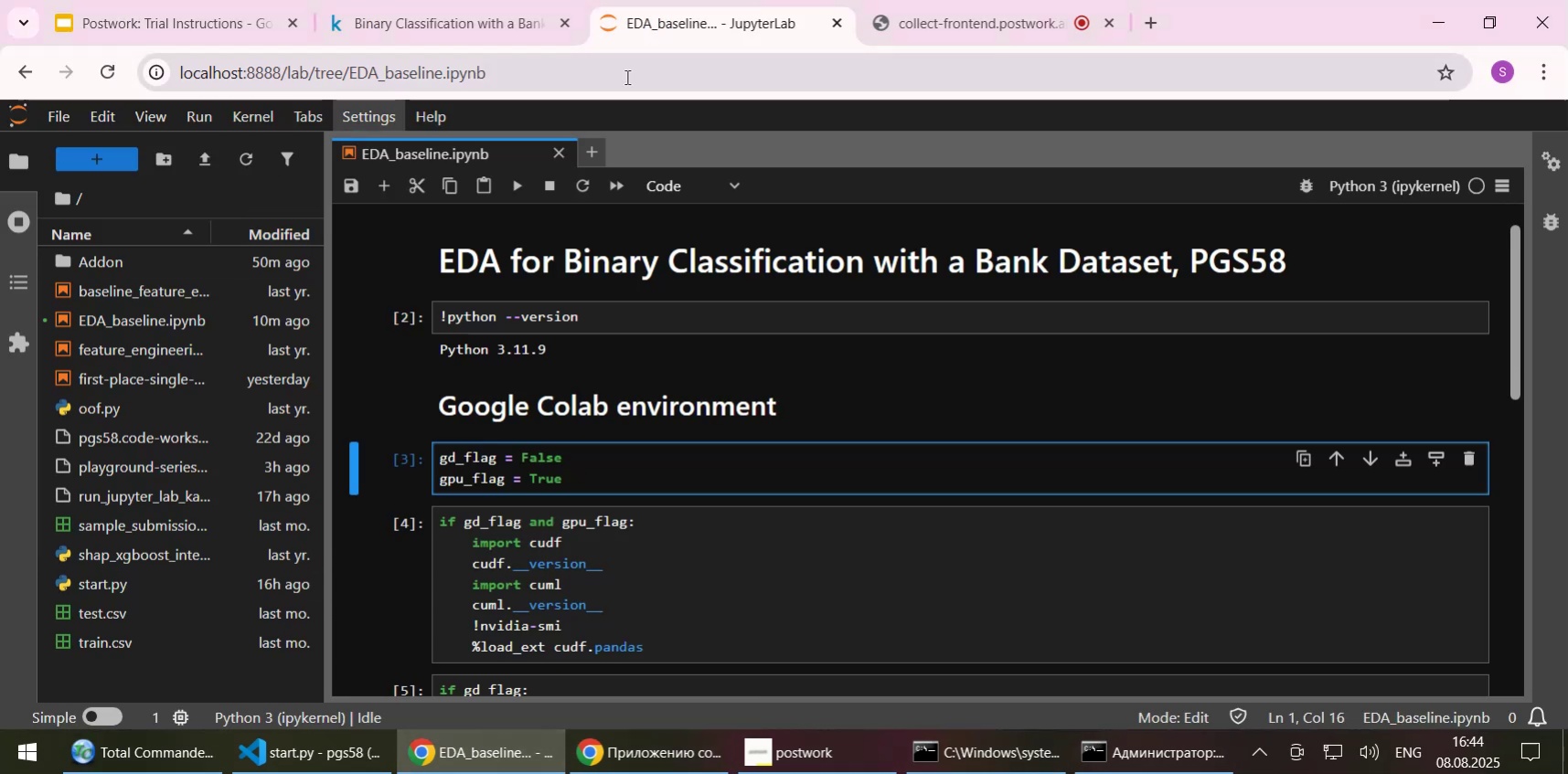 
left_click([968, 21])
 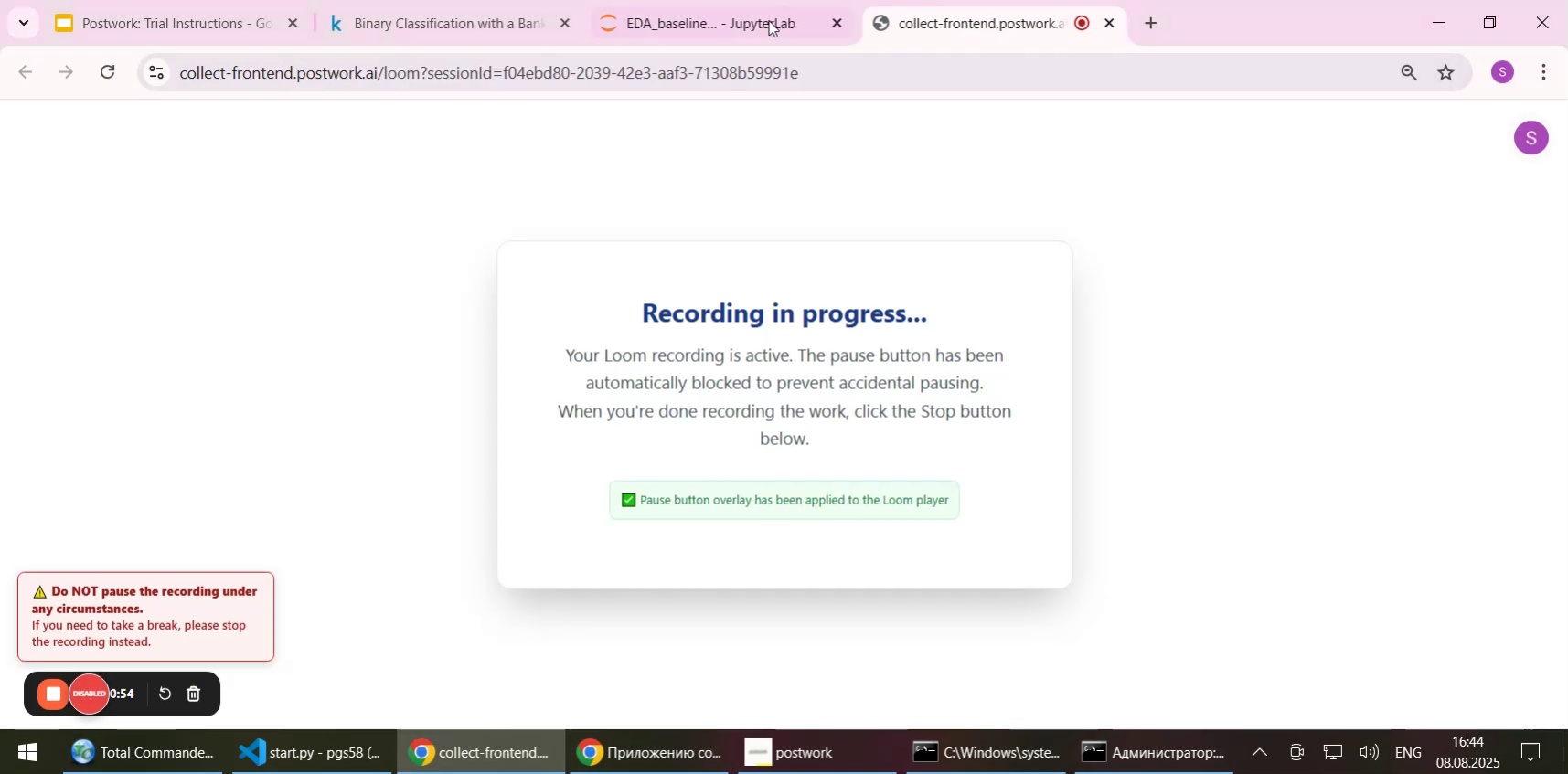 
left_click([703, 22])
 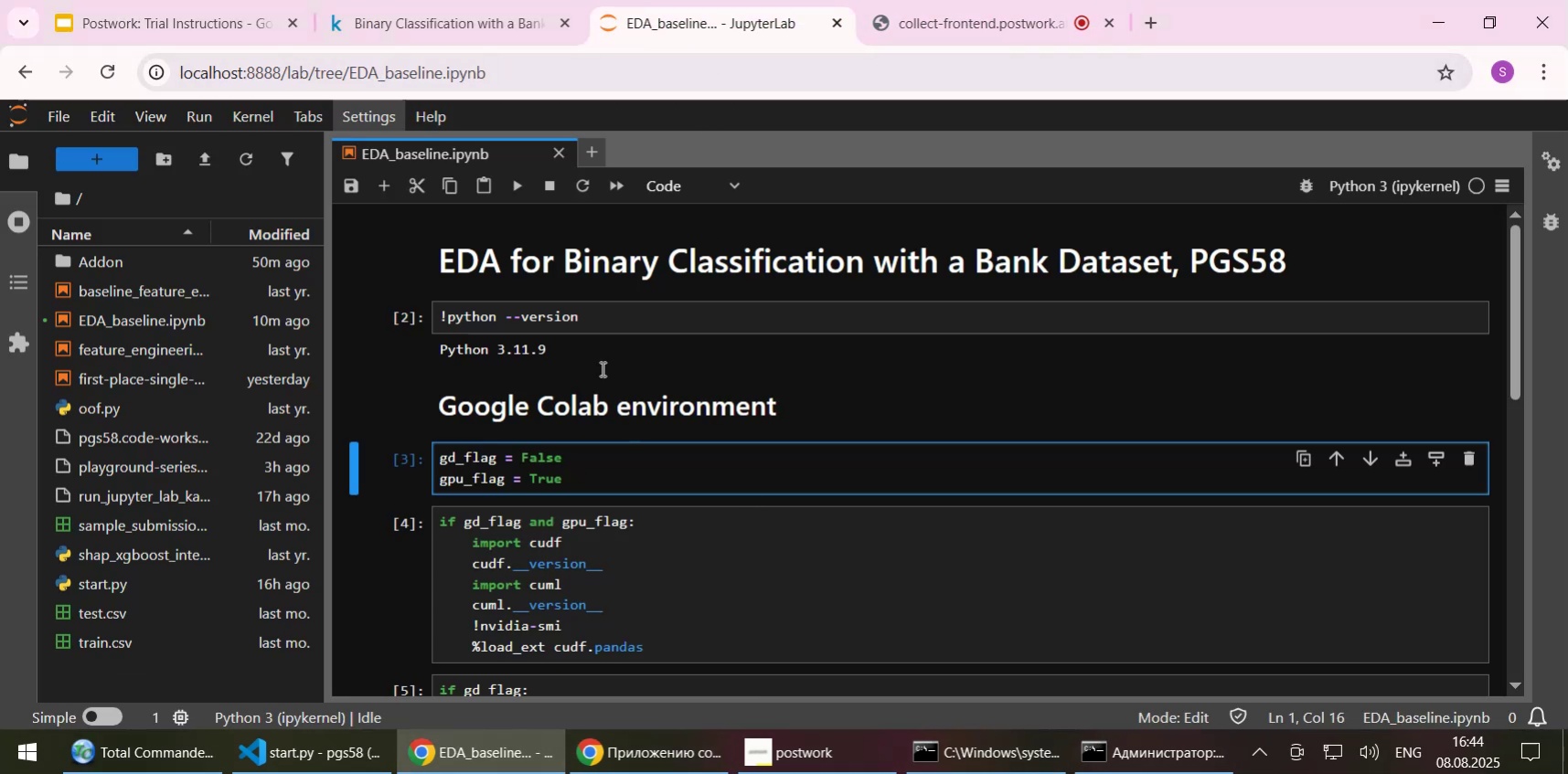 
left_click([635, 323])
 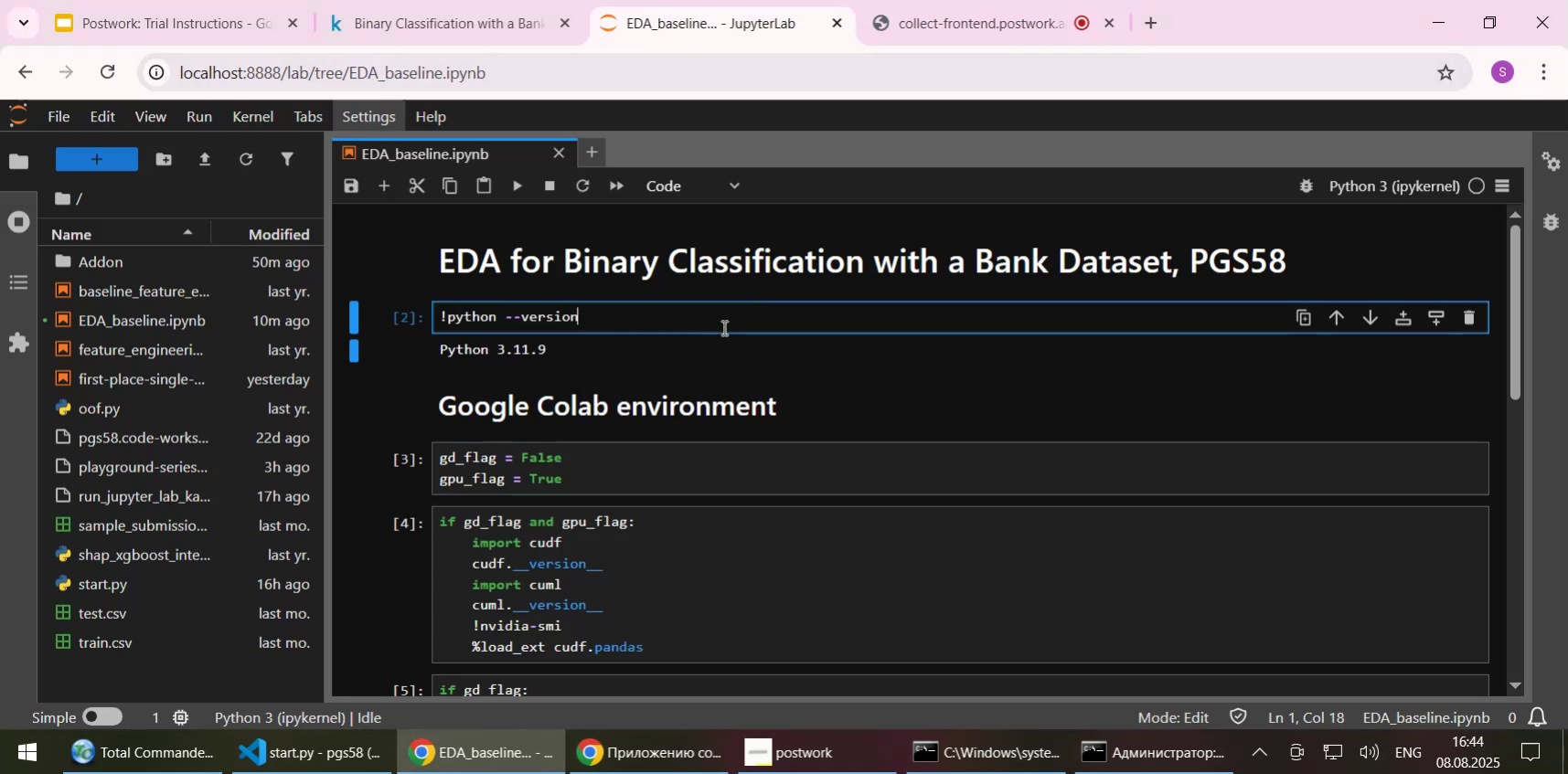 
key(Shift+ShiftLeft)
 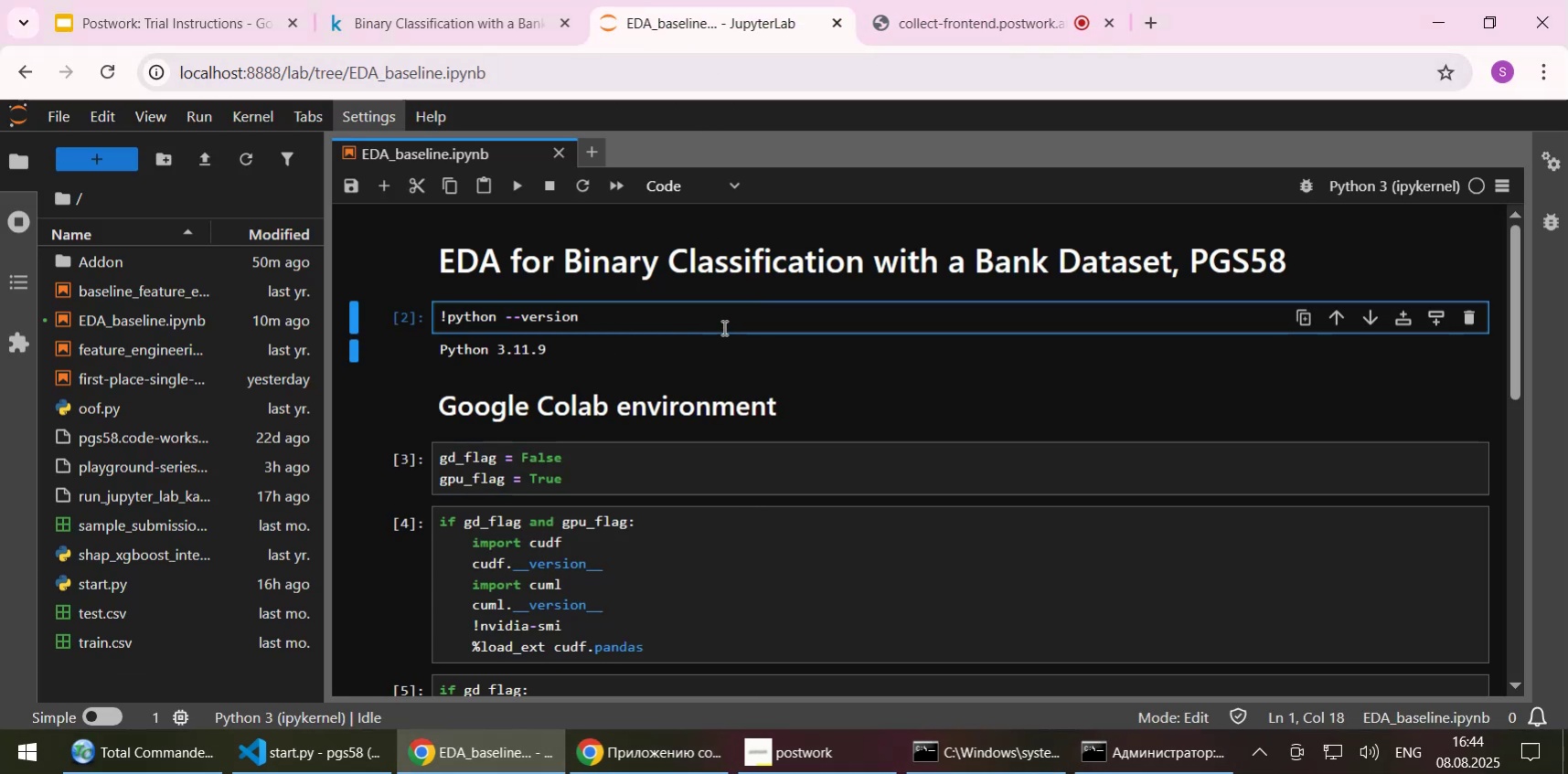 
key(Shift+Enter)
 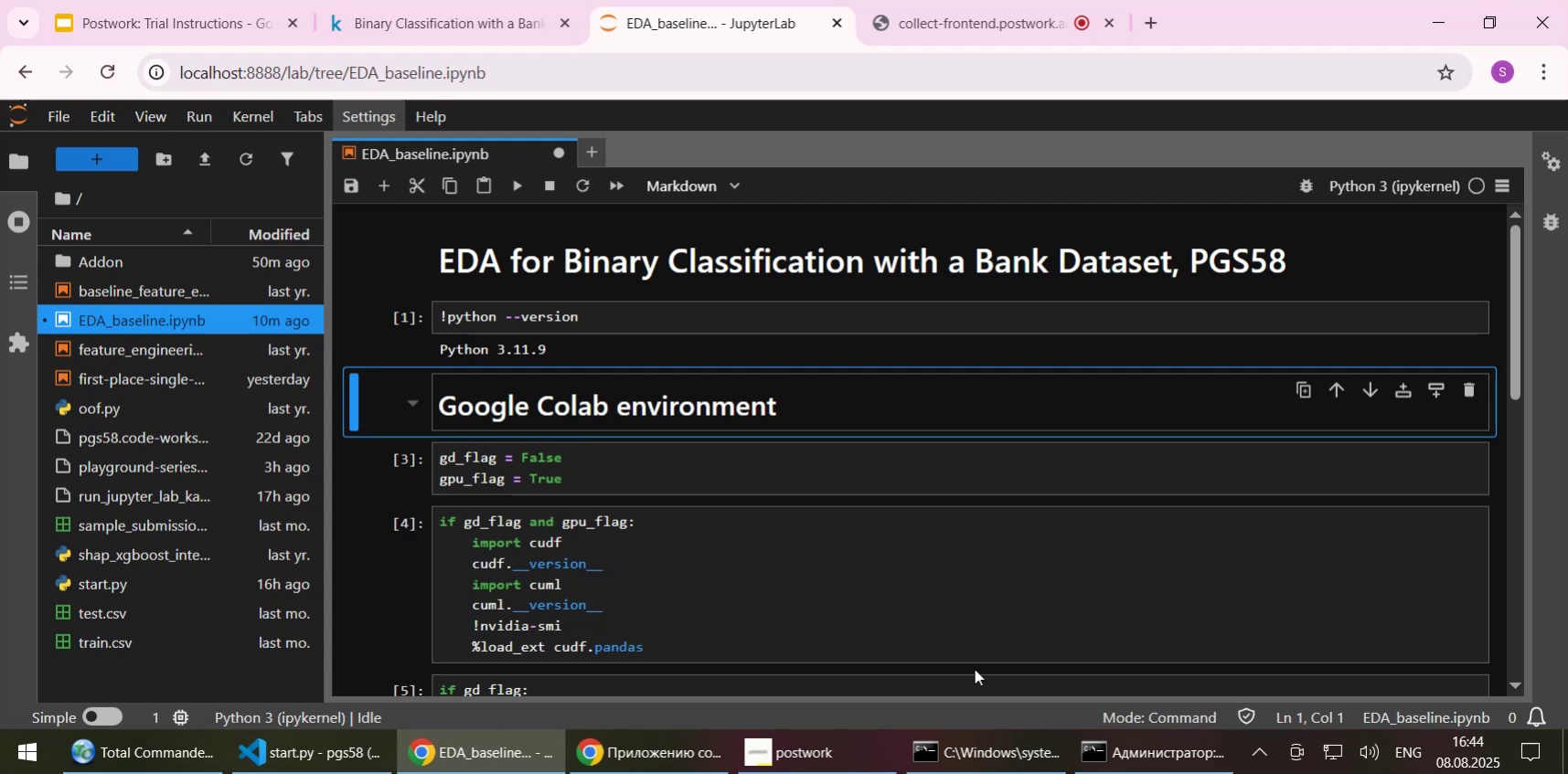 
key(Shift+Enter)
 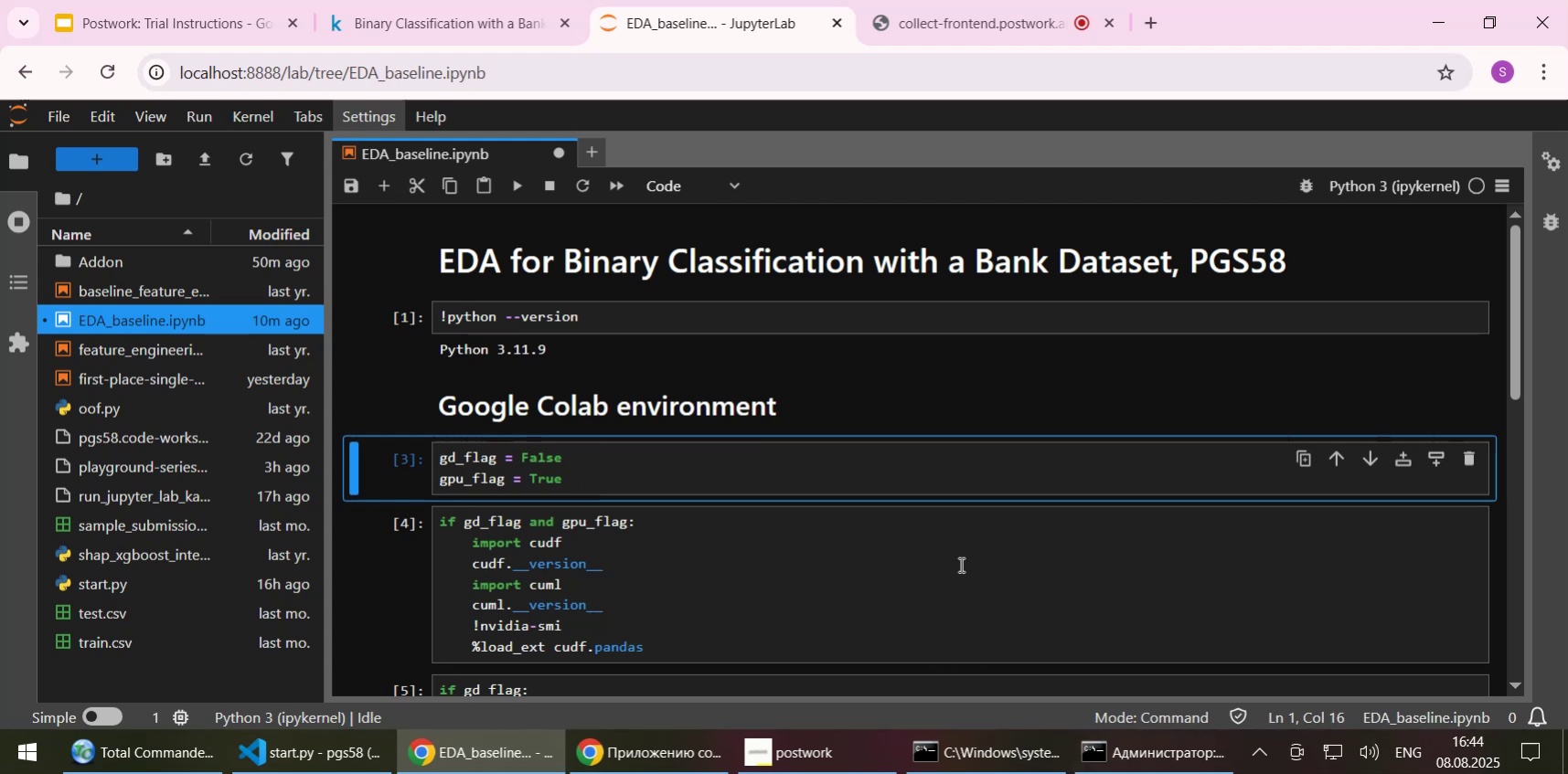 
key(Shift+Enter)
 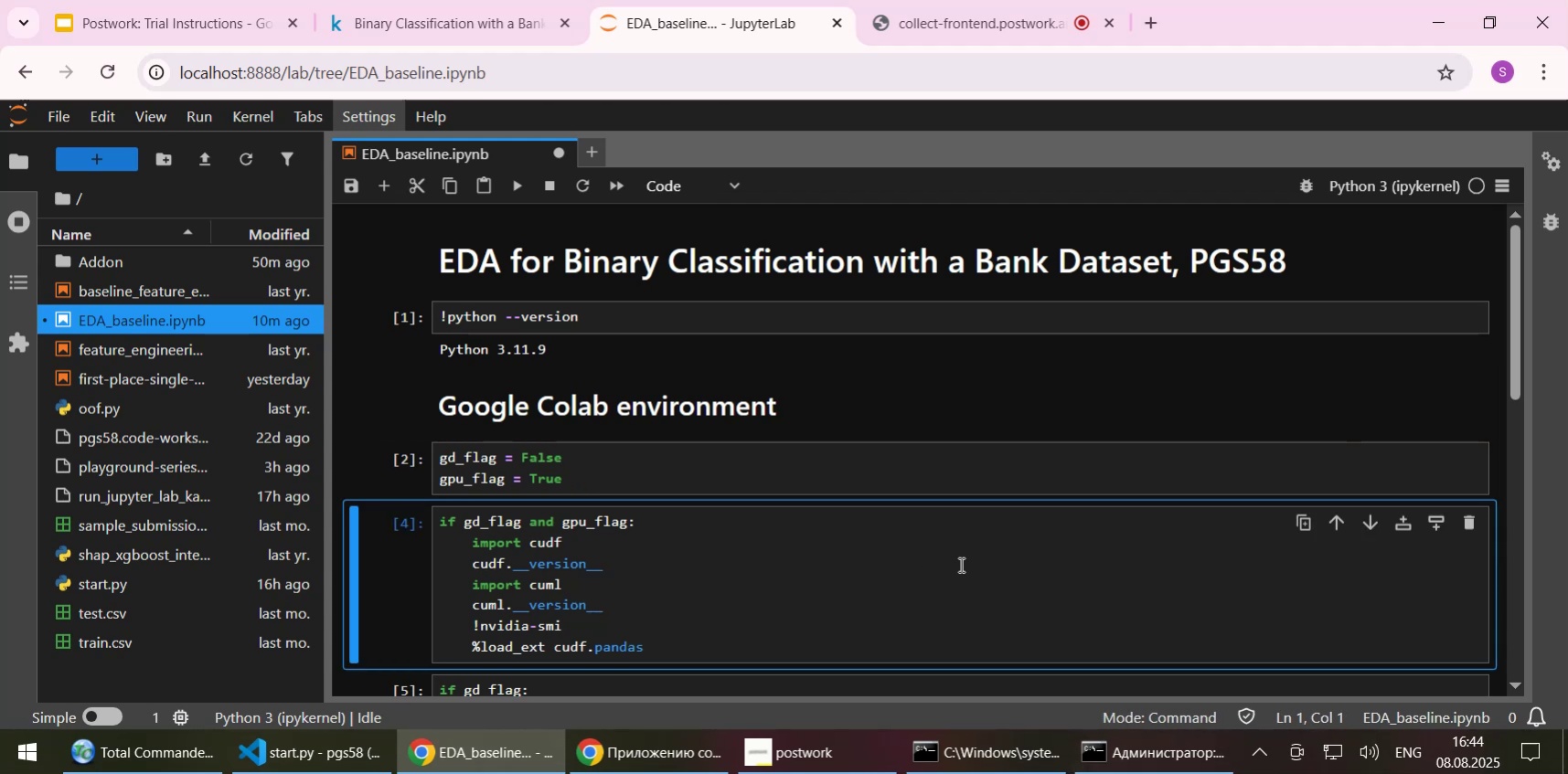 
key(Shift+Enter)
 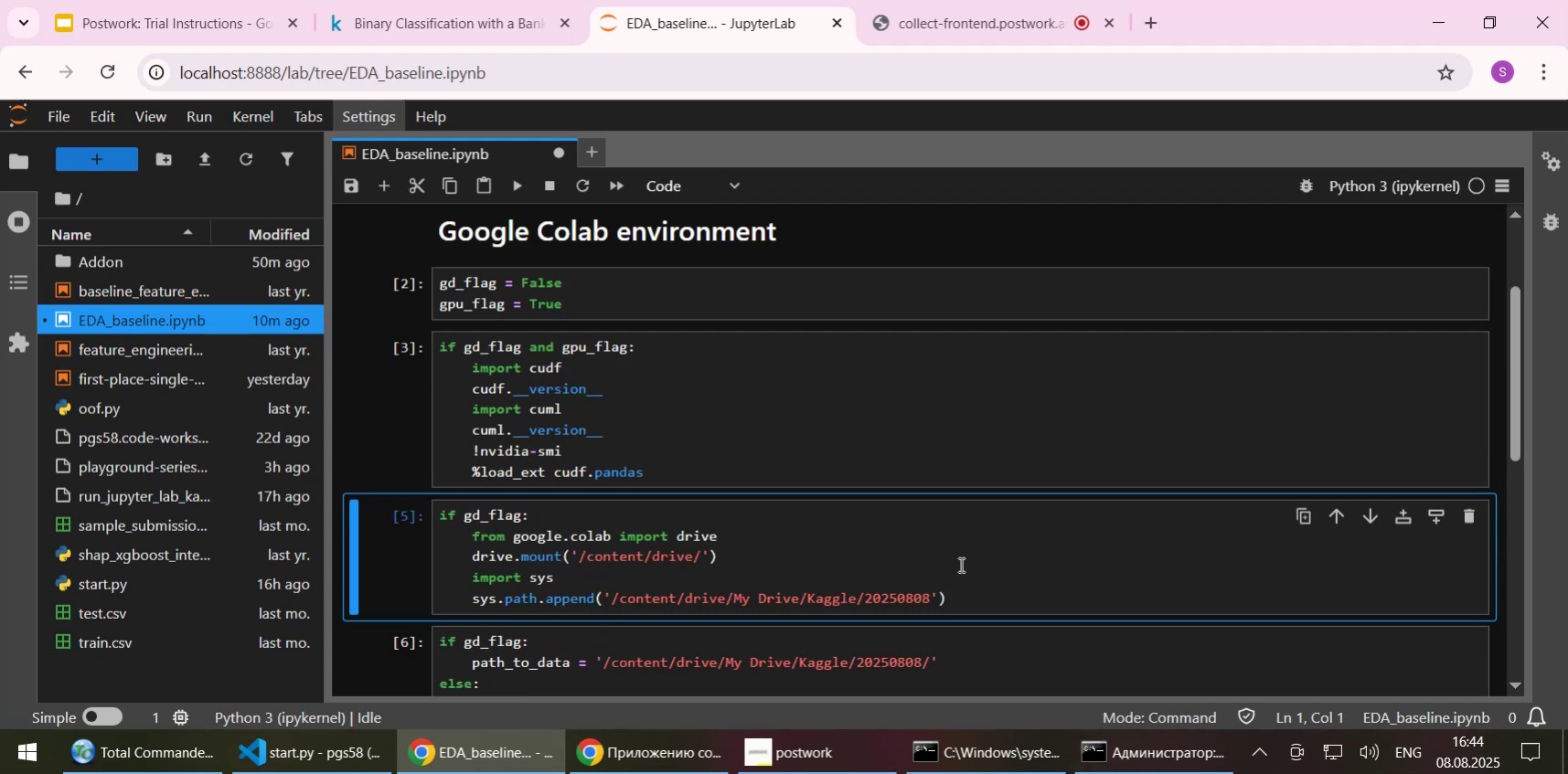 
key(Shift+Enter)
 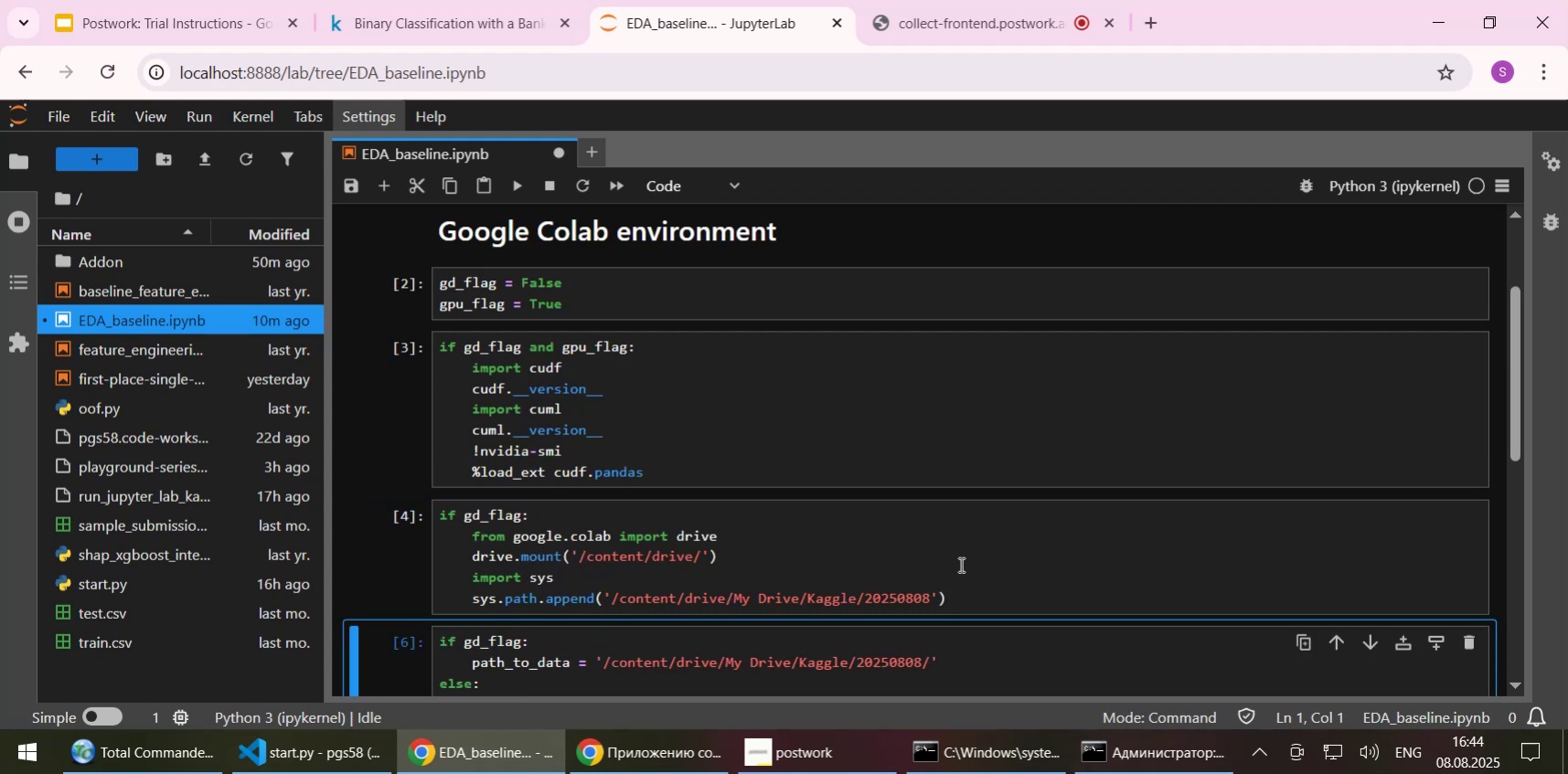 
key(Shift+ShiftLeft)
 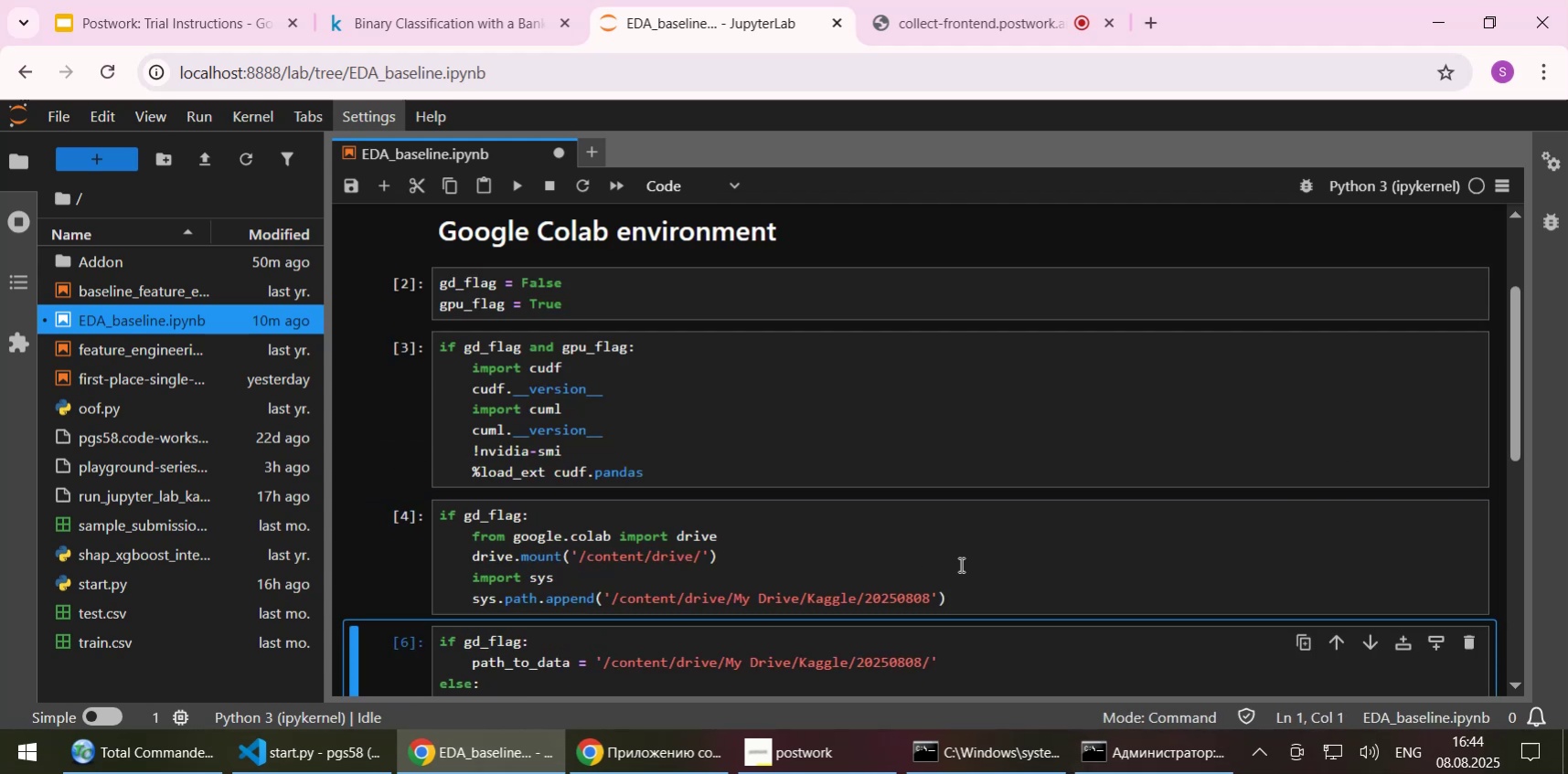 
key(Shift+Enter)
 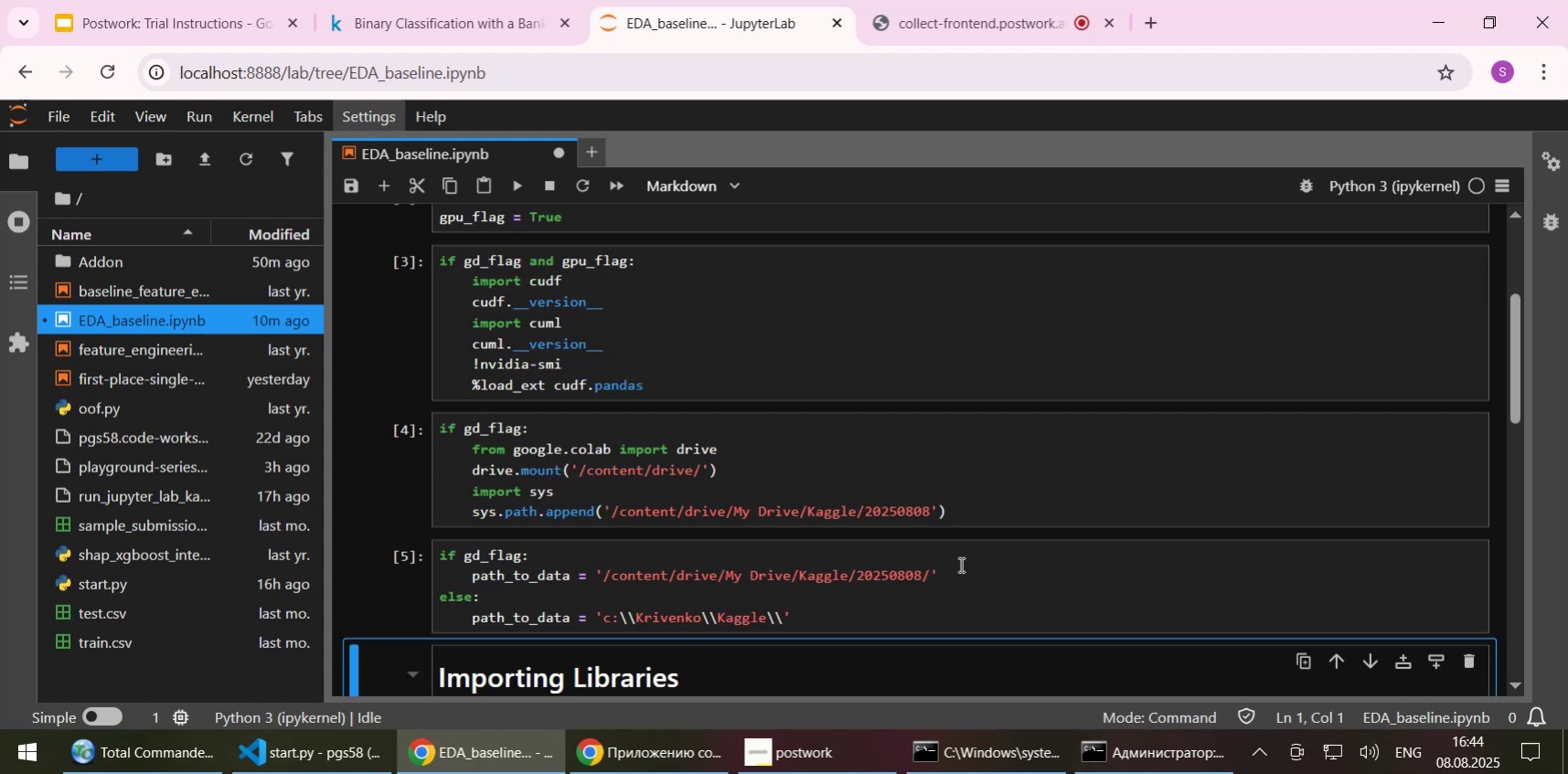 
key(Shift+Enter)
 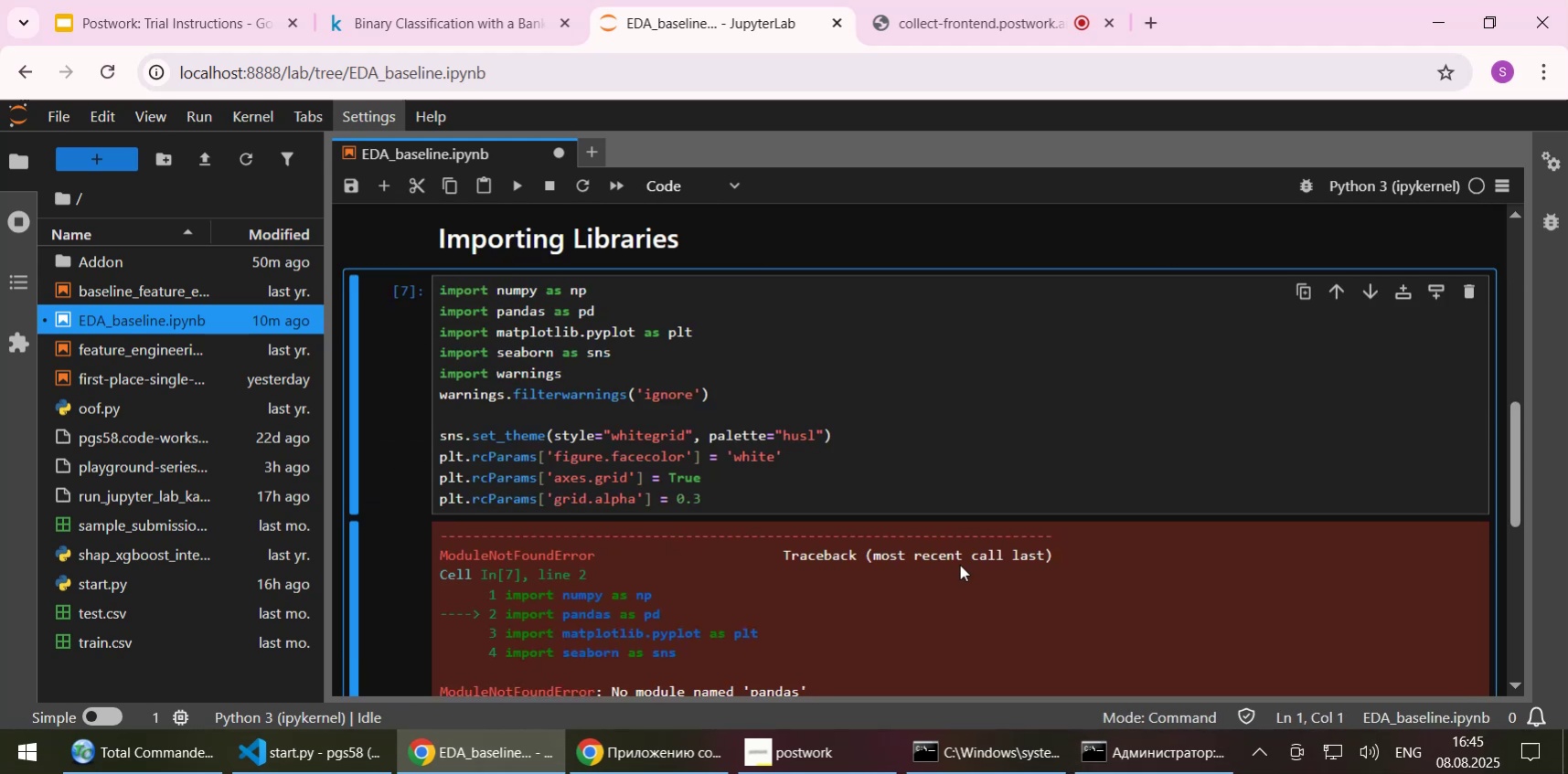 
key(Shift+ShiftLeft)
 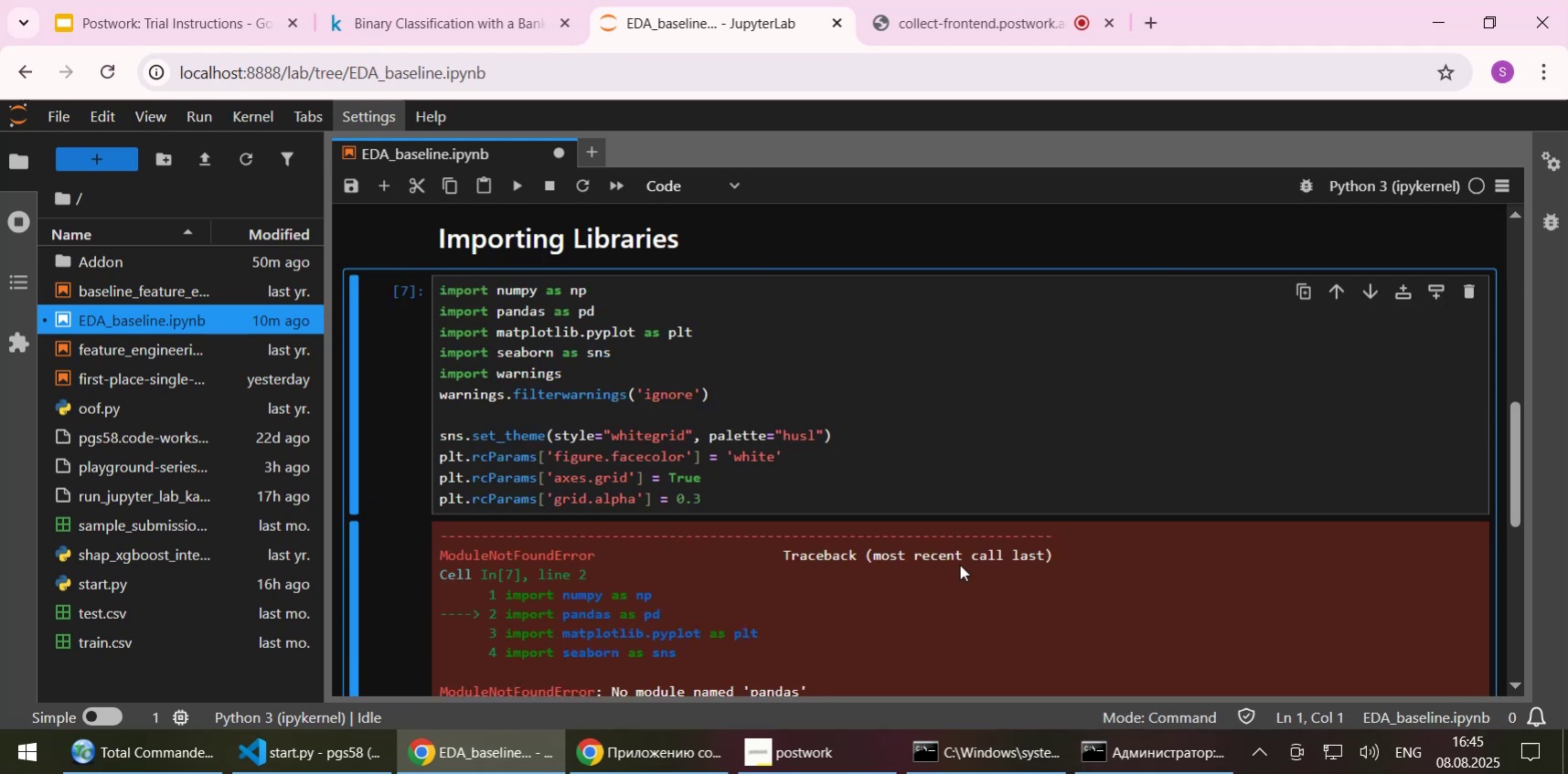 
key(Shift+Enter)
 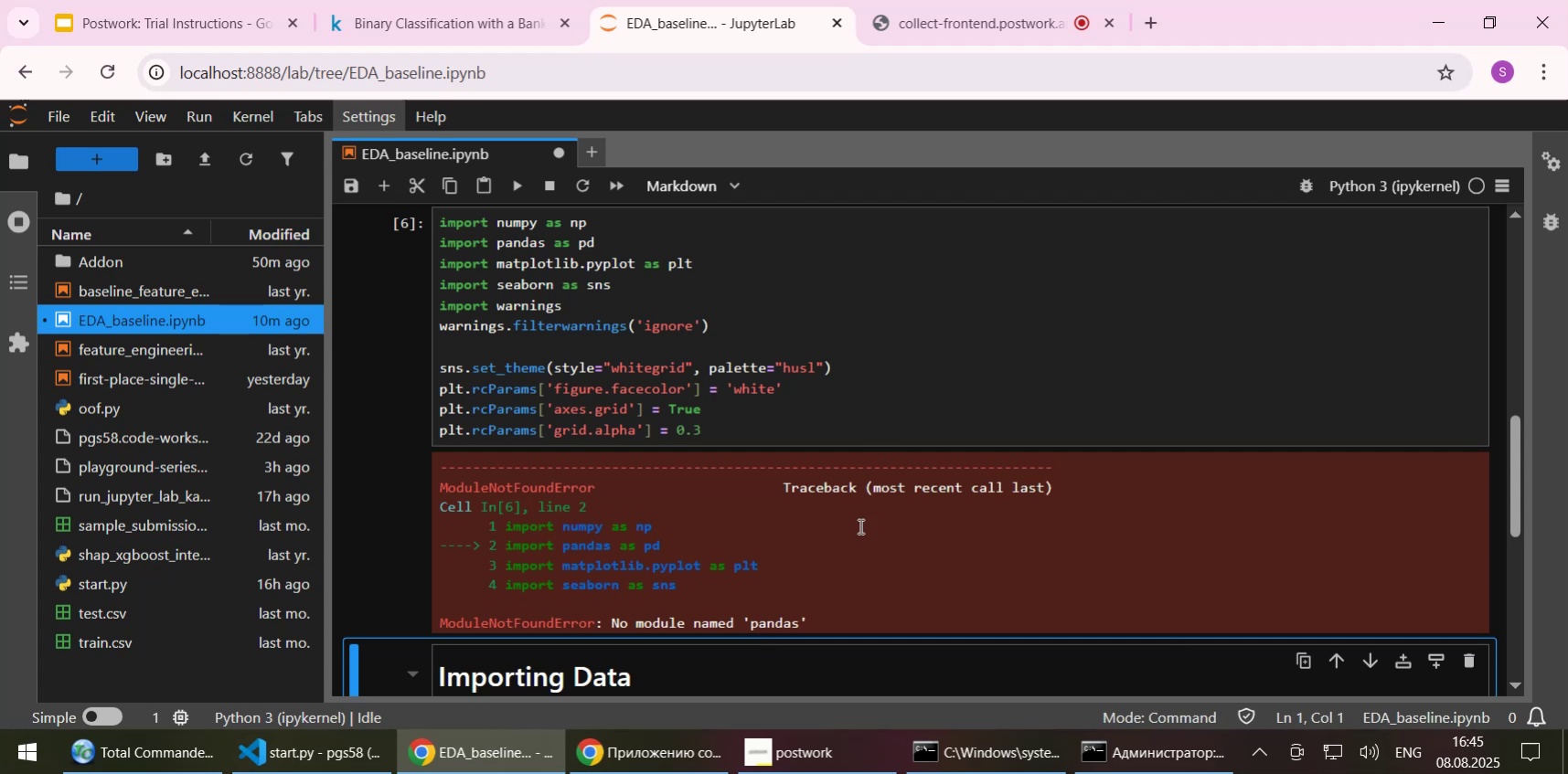 
left_click([1125, 749])
 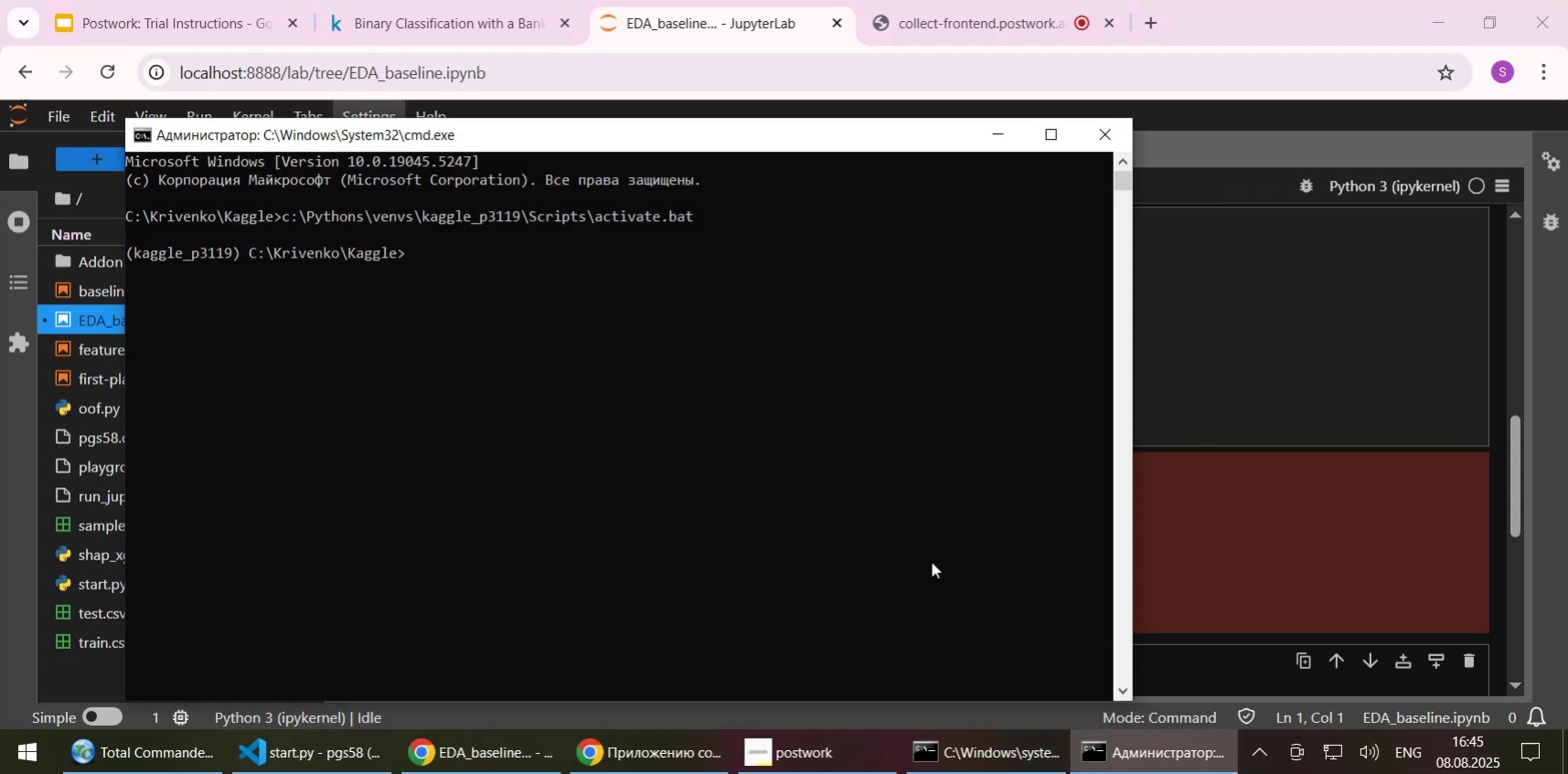 
type(pip install pandas)
 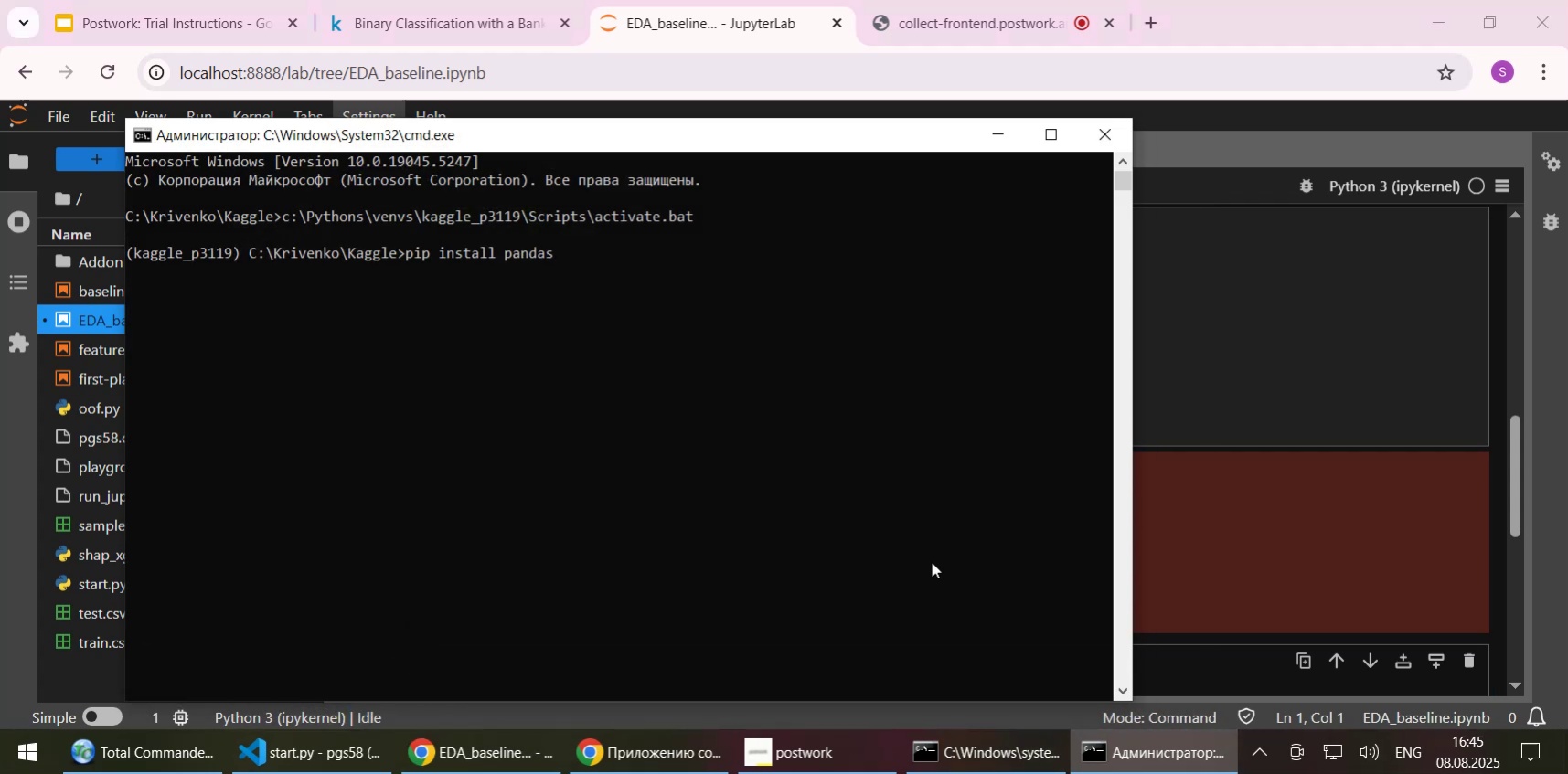 
key(Enter)
 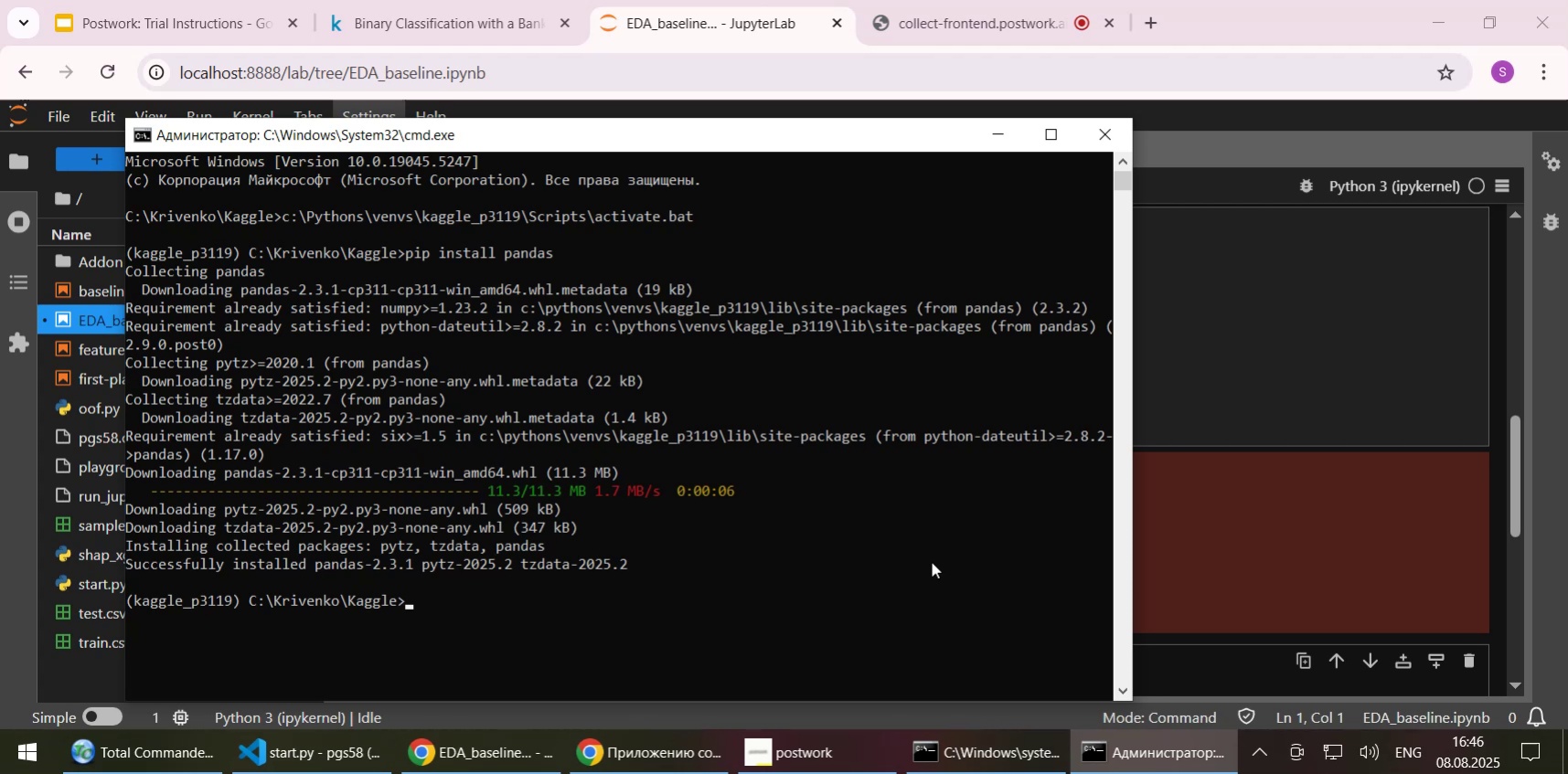 
wait(105.04)
 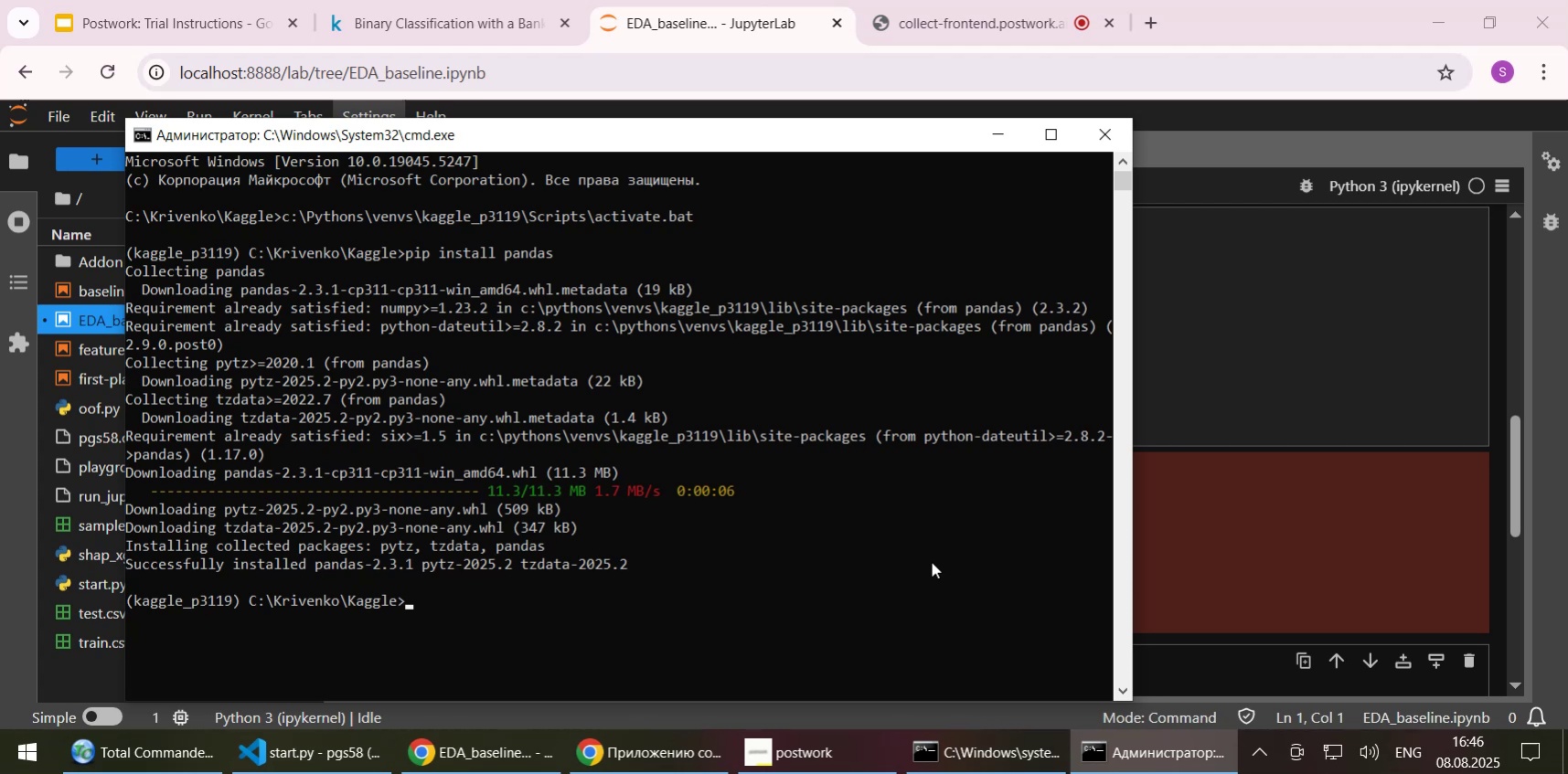 
key(ArrowUp)
 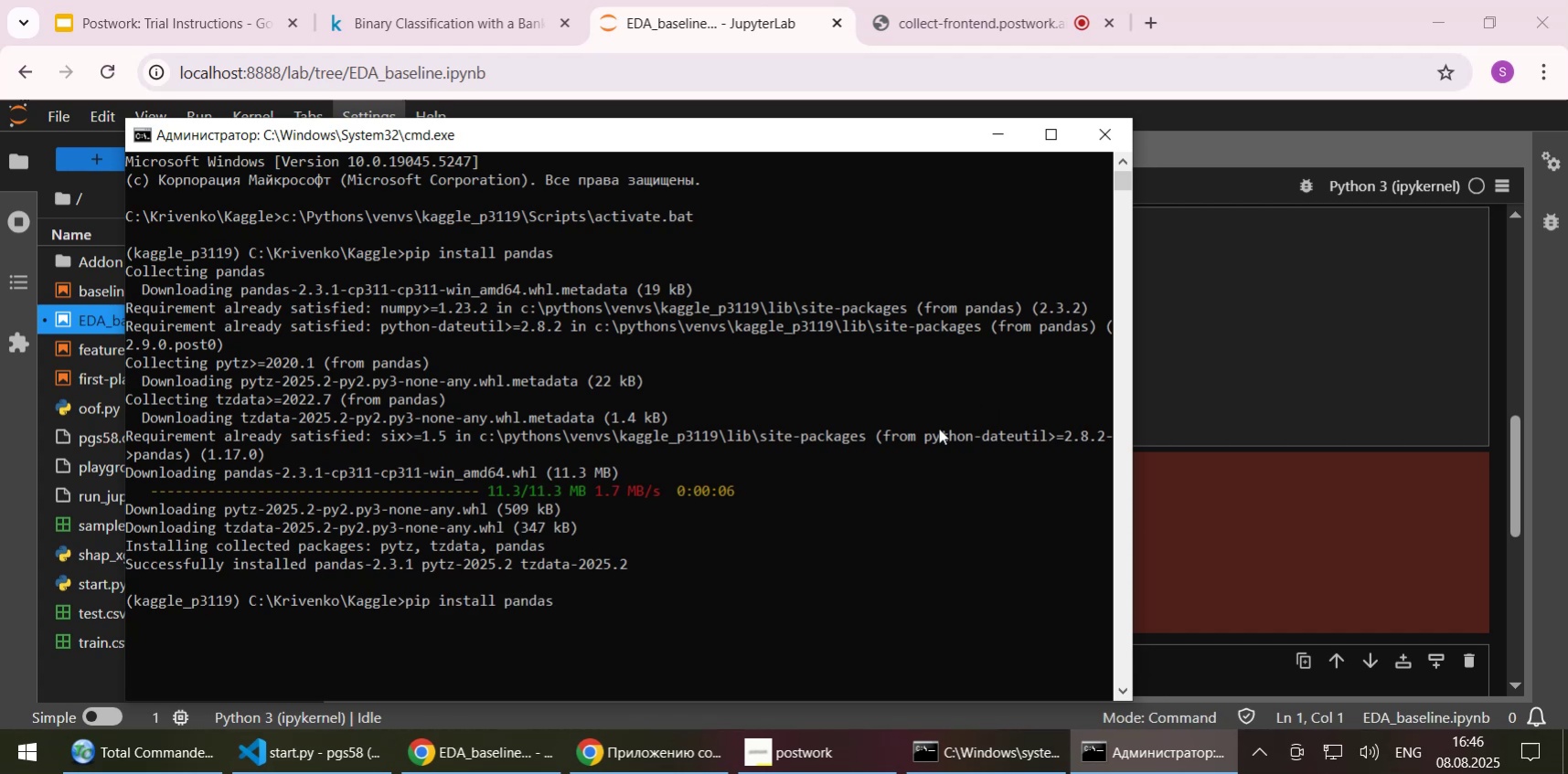 
key(Backspace)
key(Backspace)
key(Backspace)
key(Backspace)
key(Backspace)
key(Backspace)
type(matplotlib)
 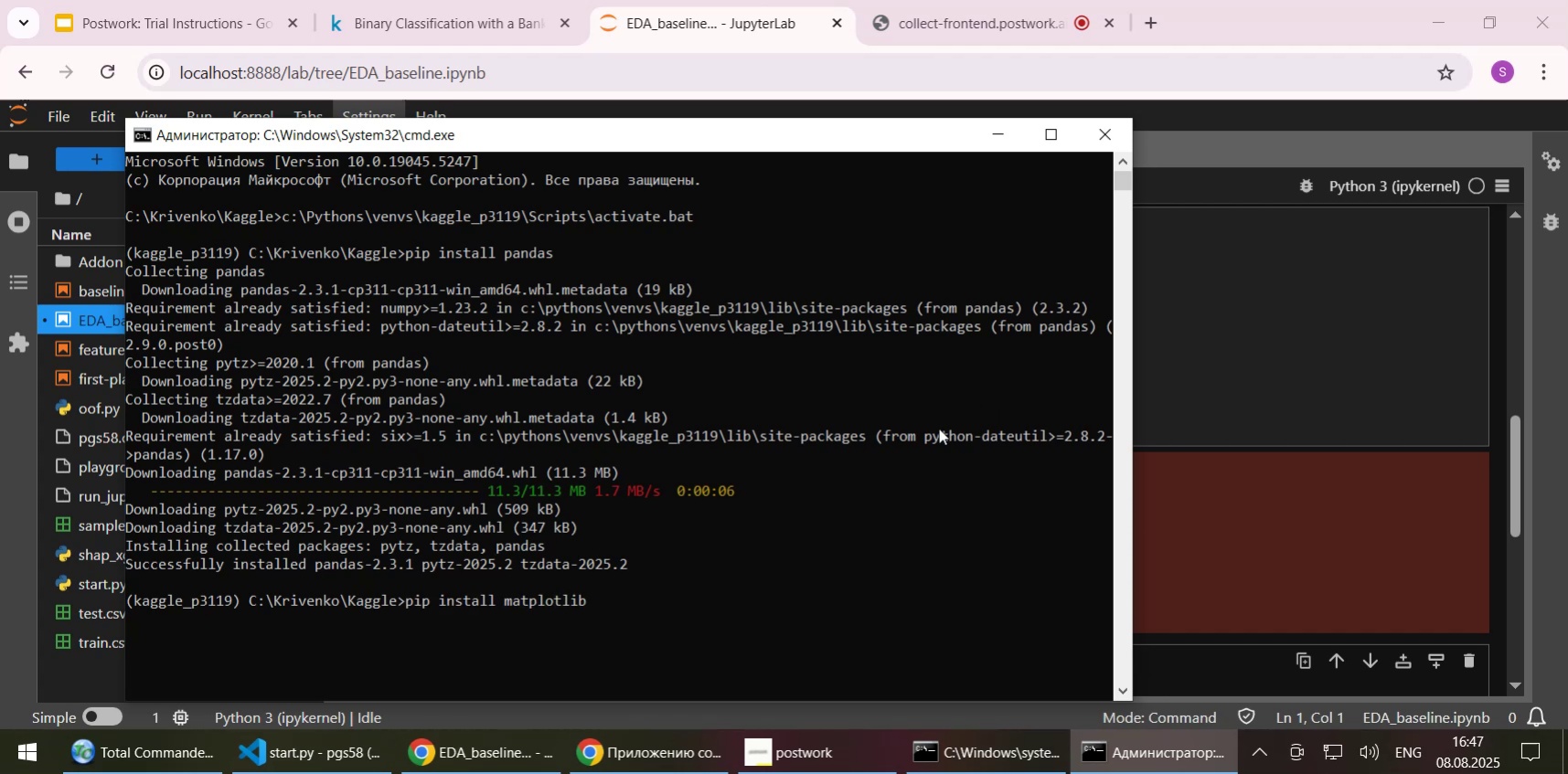 
key(Enter)
 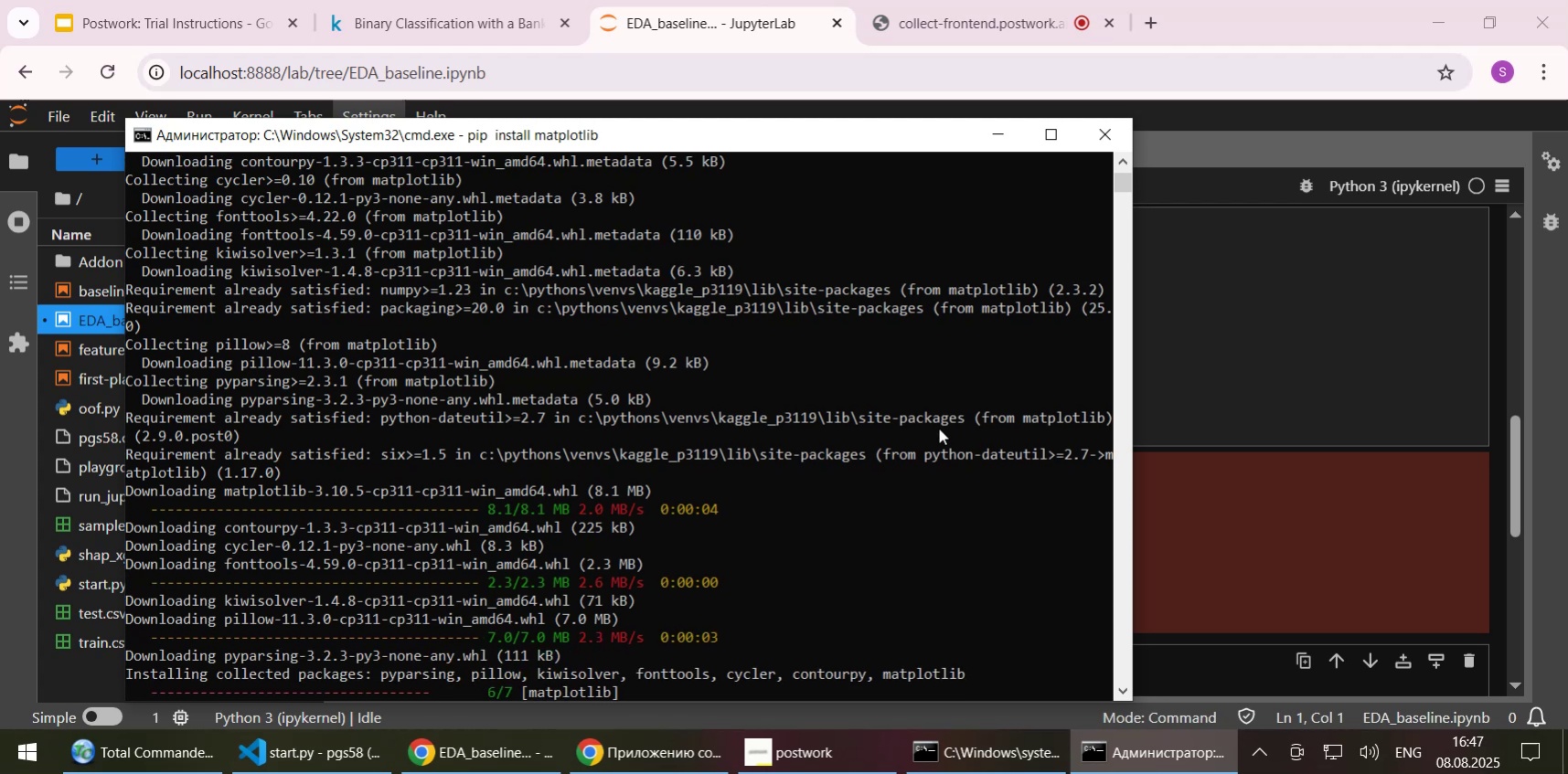 
wait(26.74)
 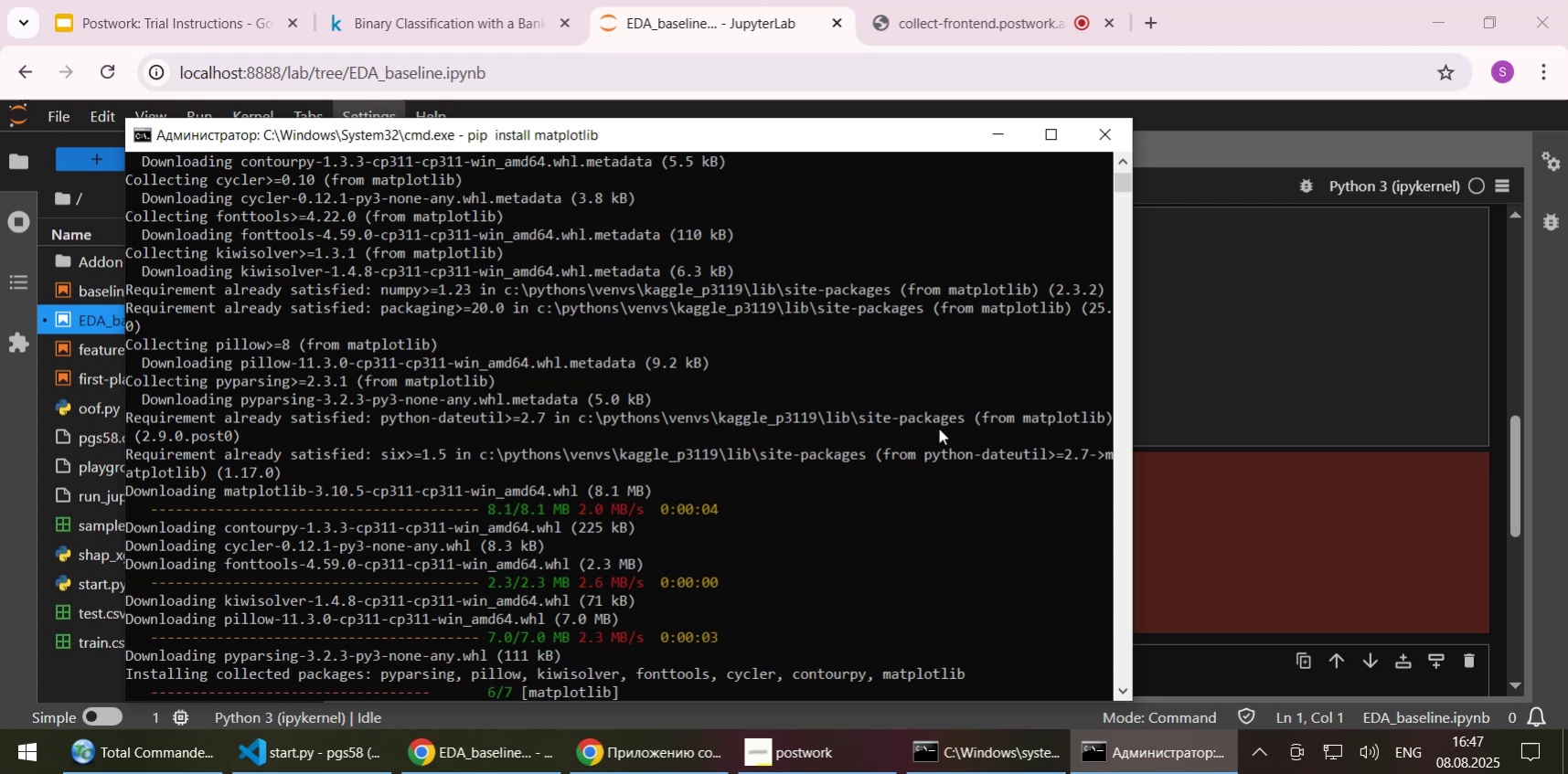 
key(ArrowUp)
 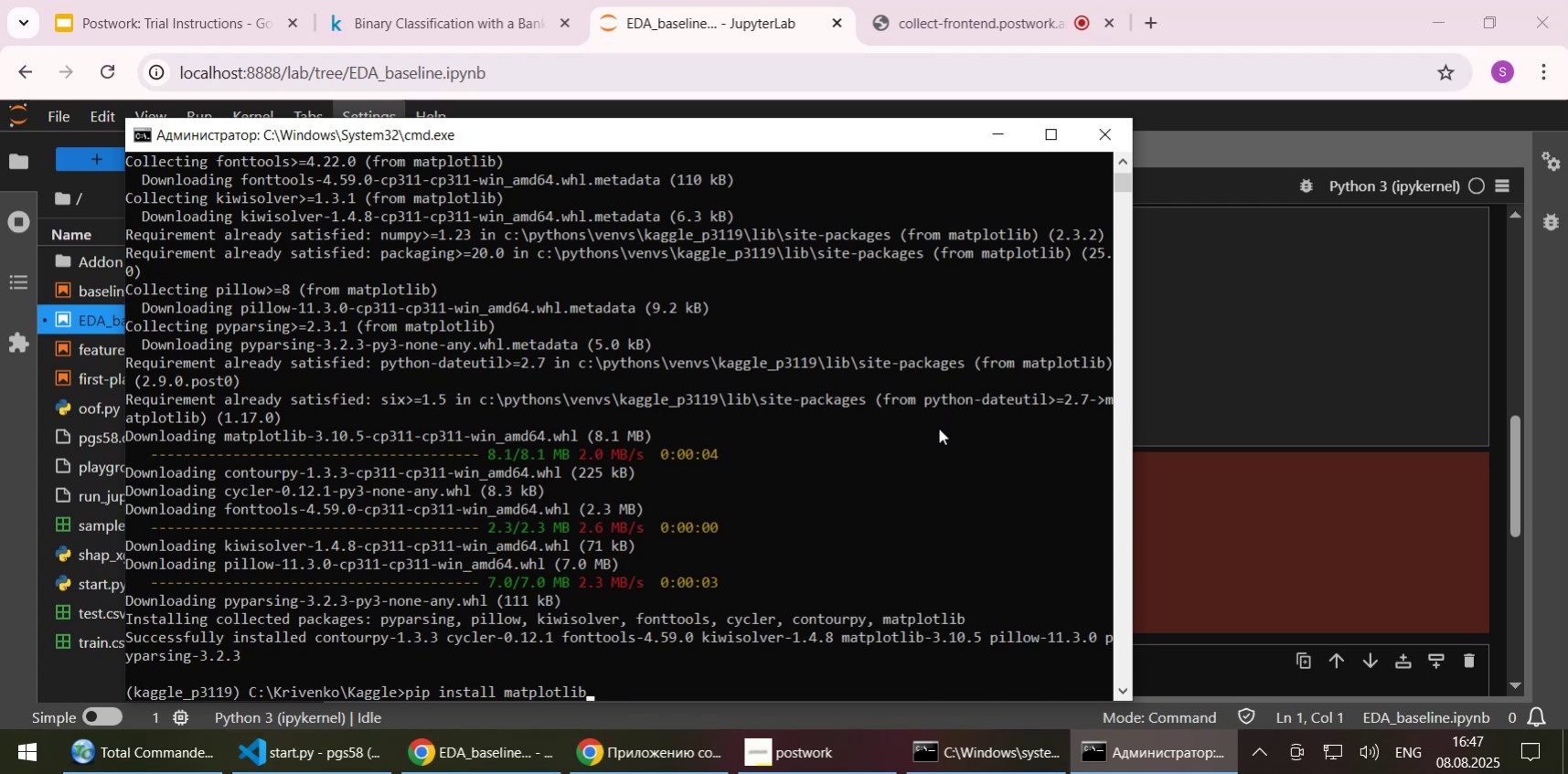 
key(Backspace)
key(Backspace)
key(Backspace)
key(Backspace)
key(Backspace)
key(Backspace)
key(Backspace)
key(Backspace)
key(Backspace)
type(seaborn)
 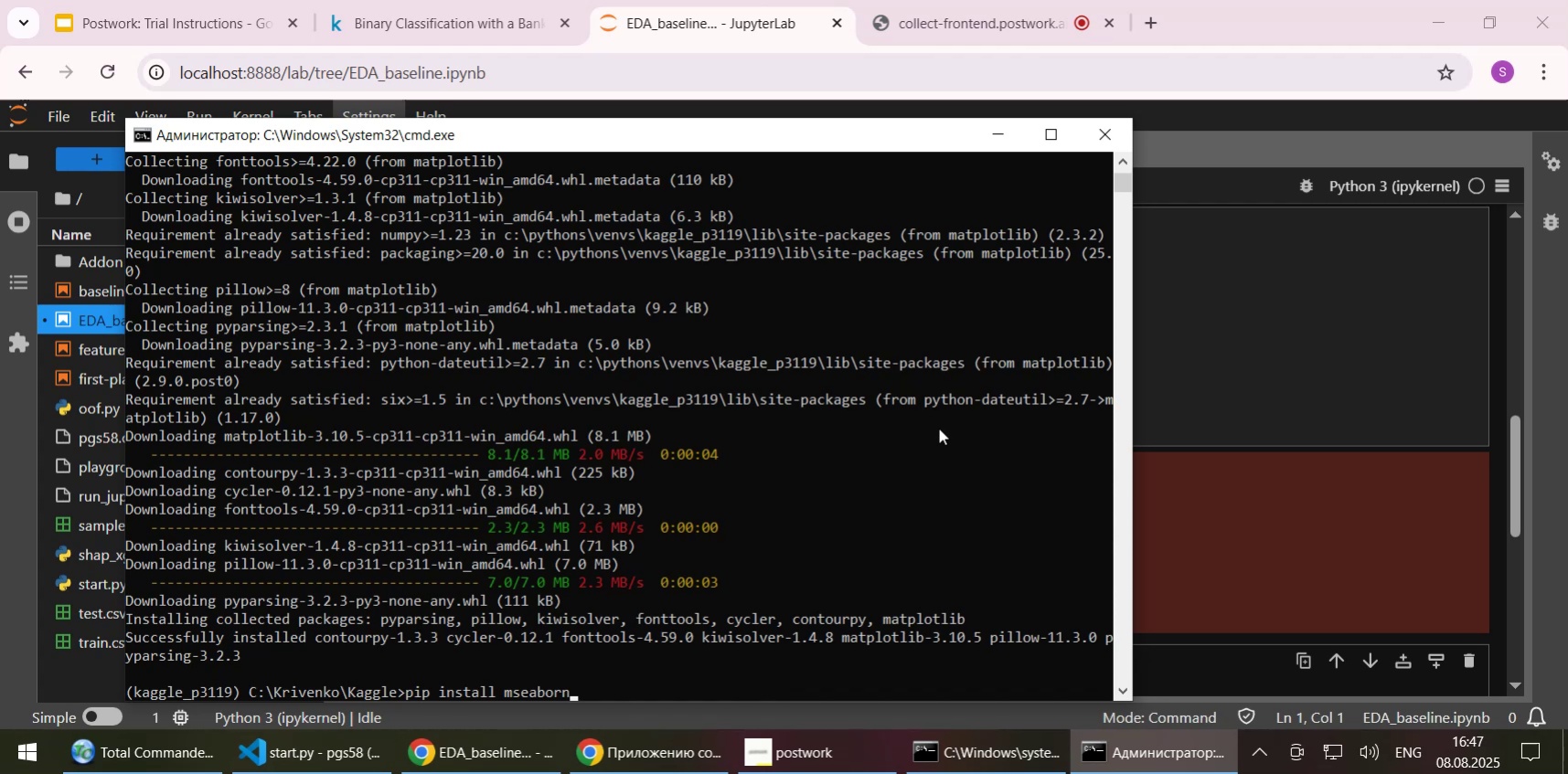 
key(ArrowLeft)
 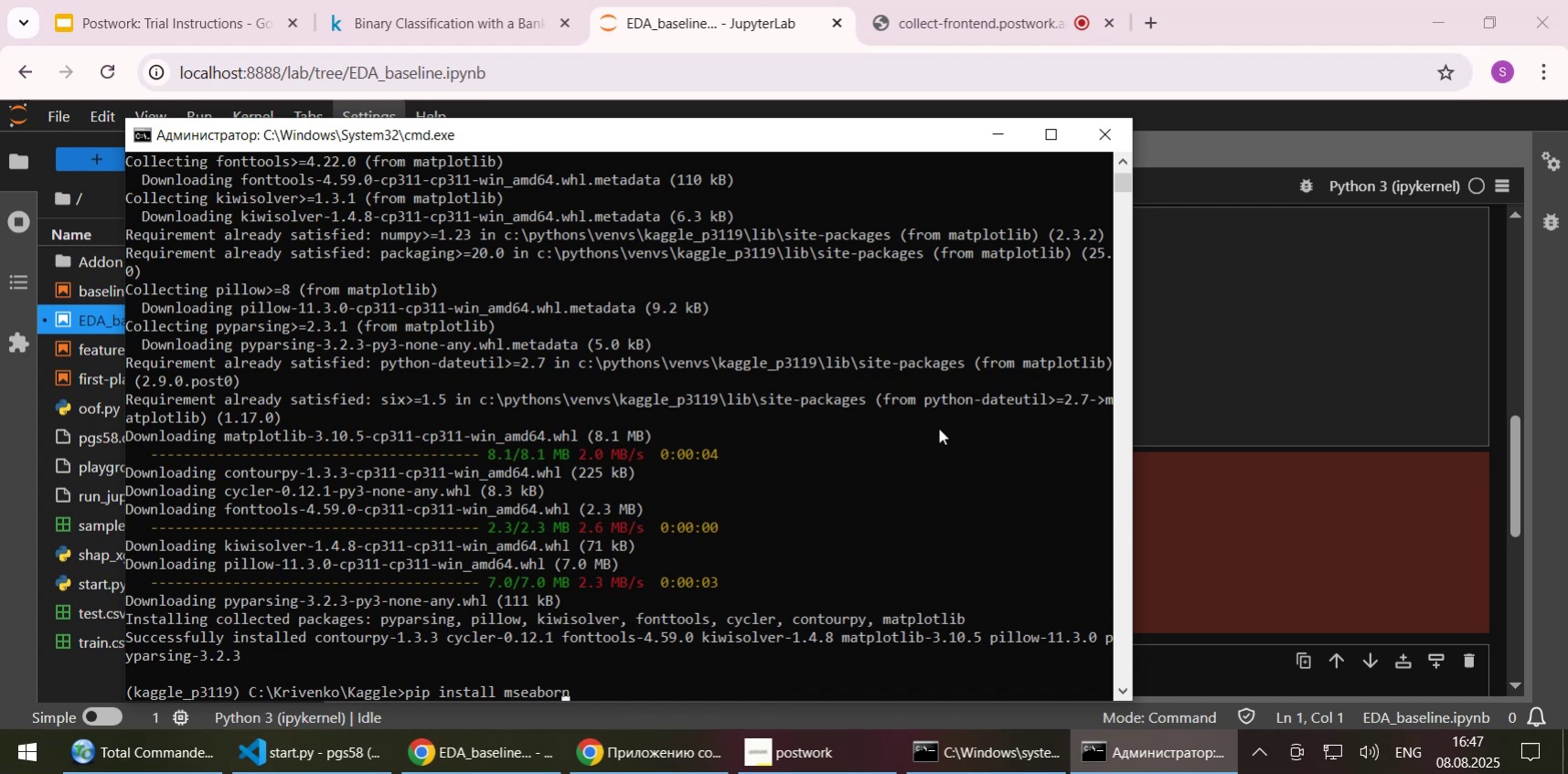 
key(ArrowLeft)
 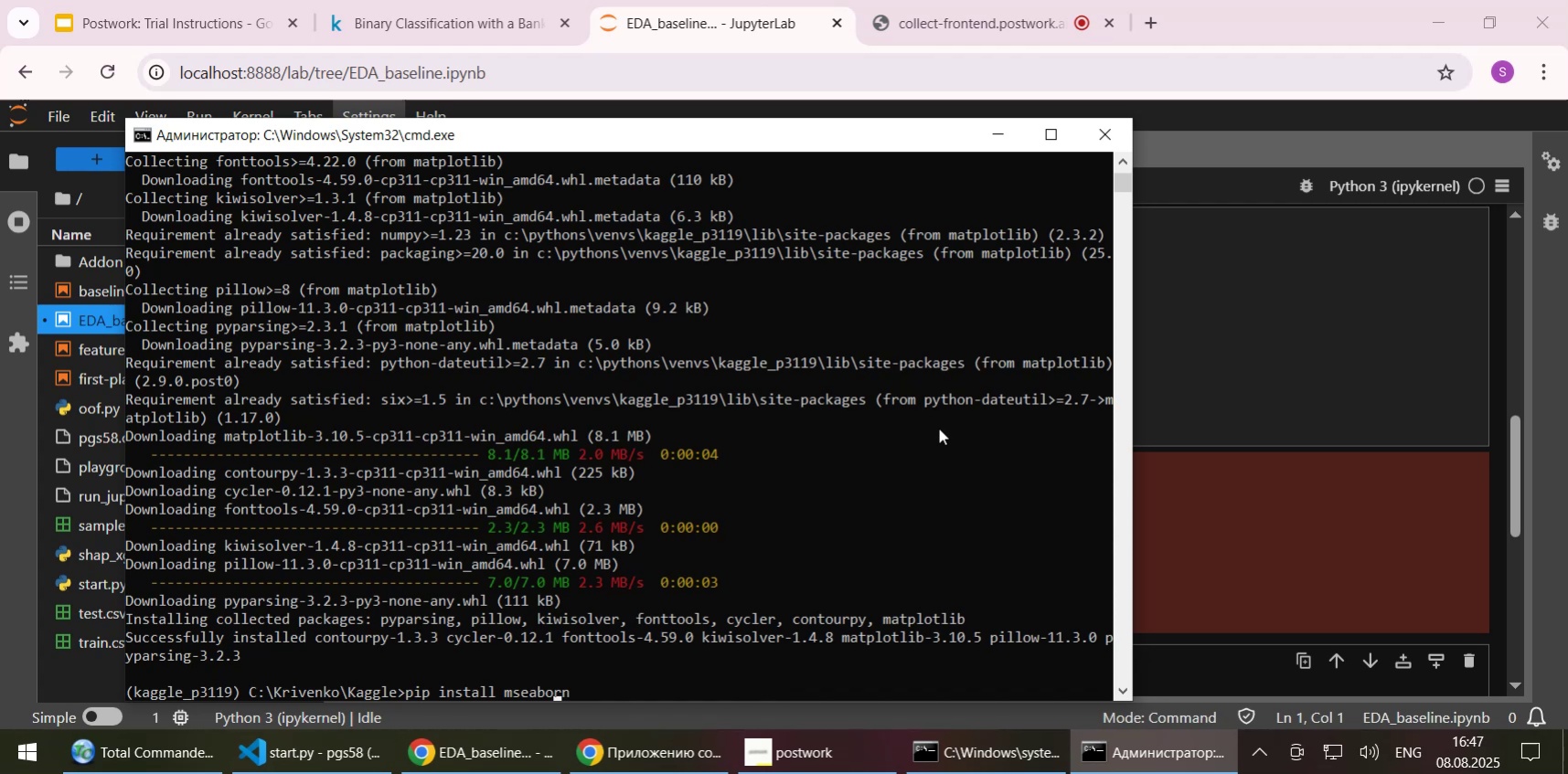 
key(ArrowLeft)
 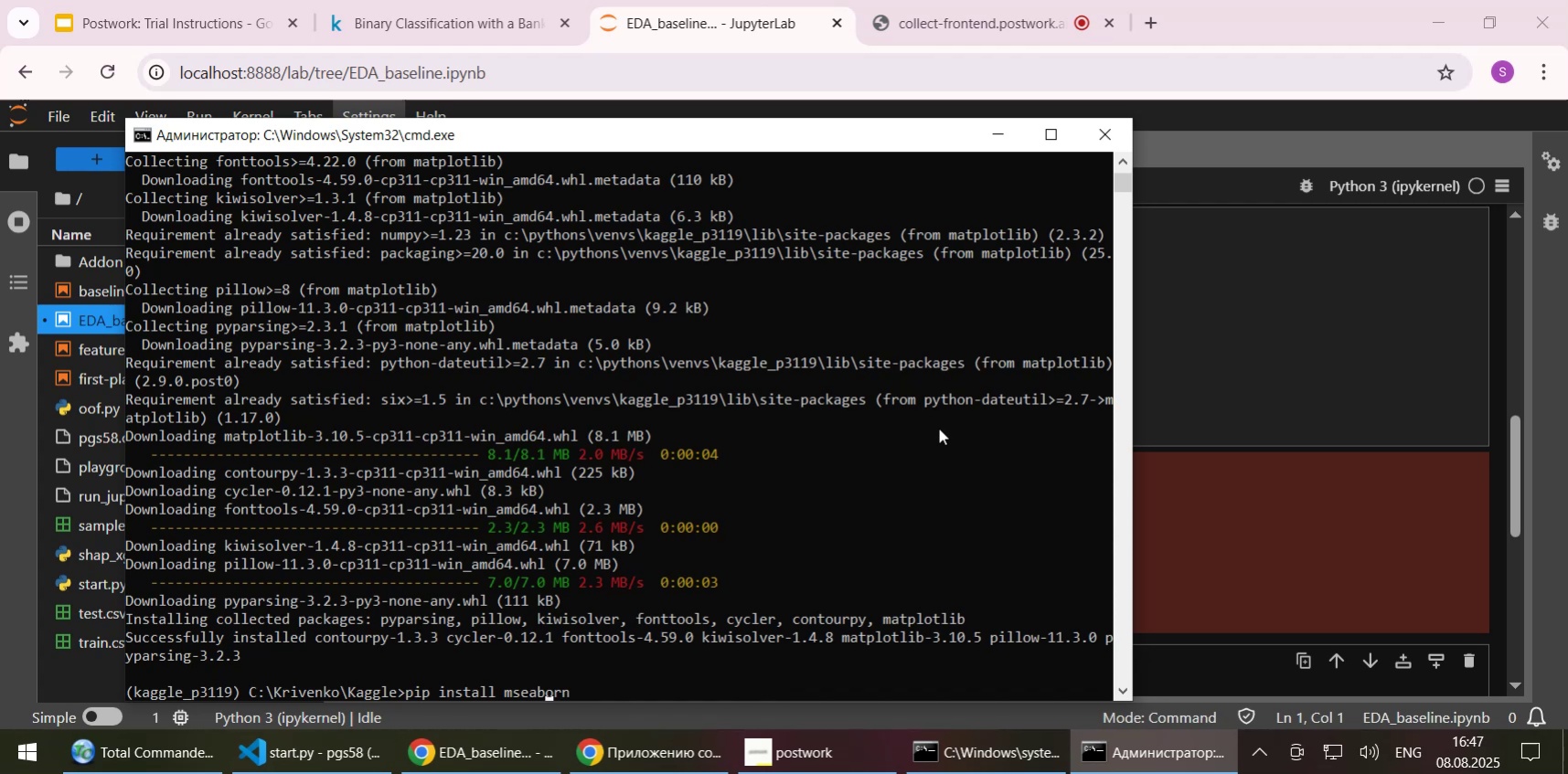 
key(ArrowLeft)
 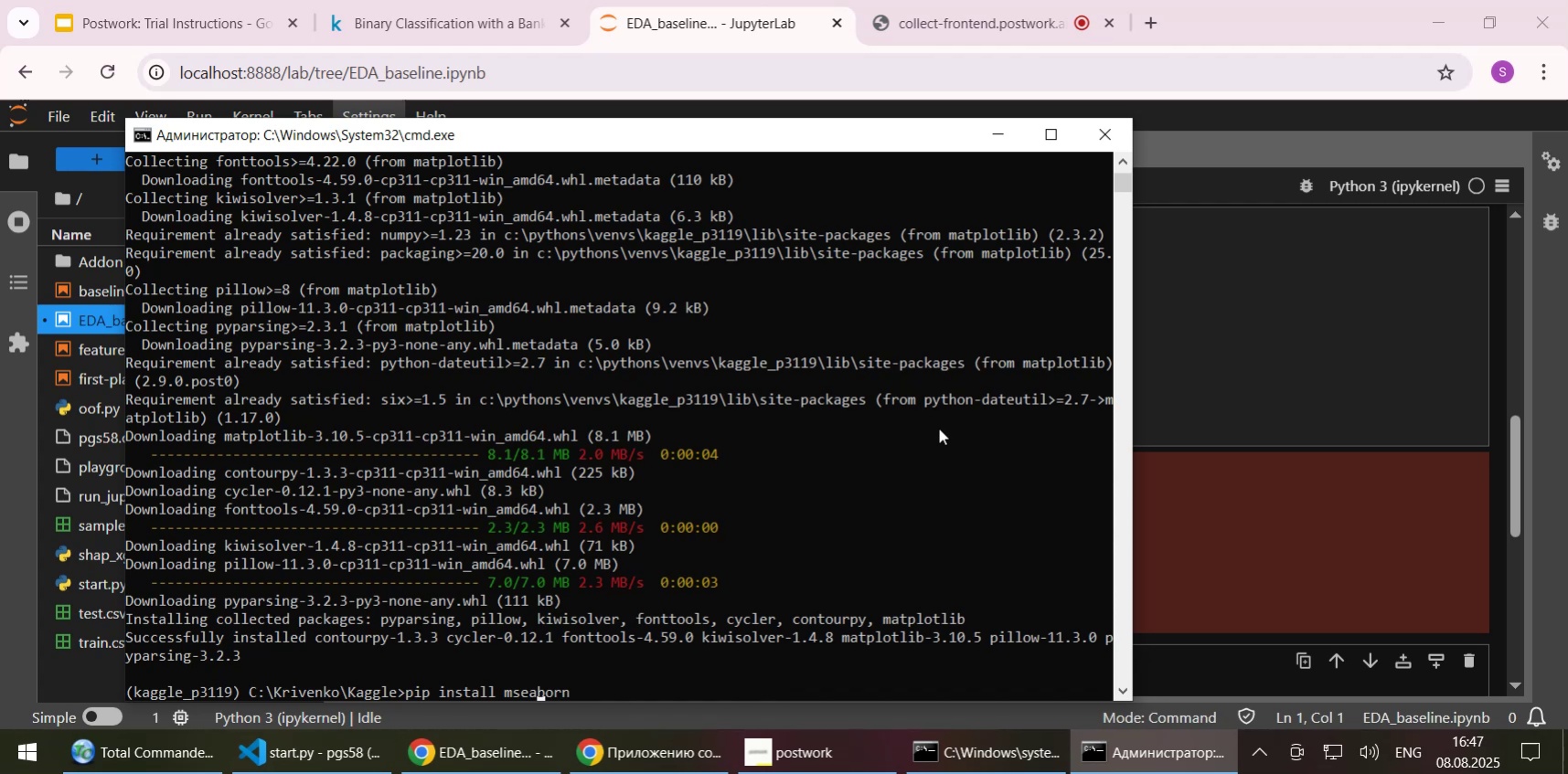 
key(ArrowLeft)
 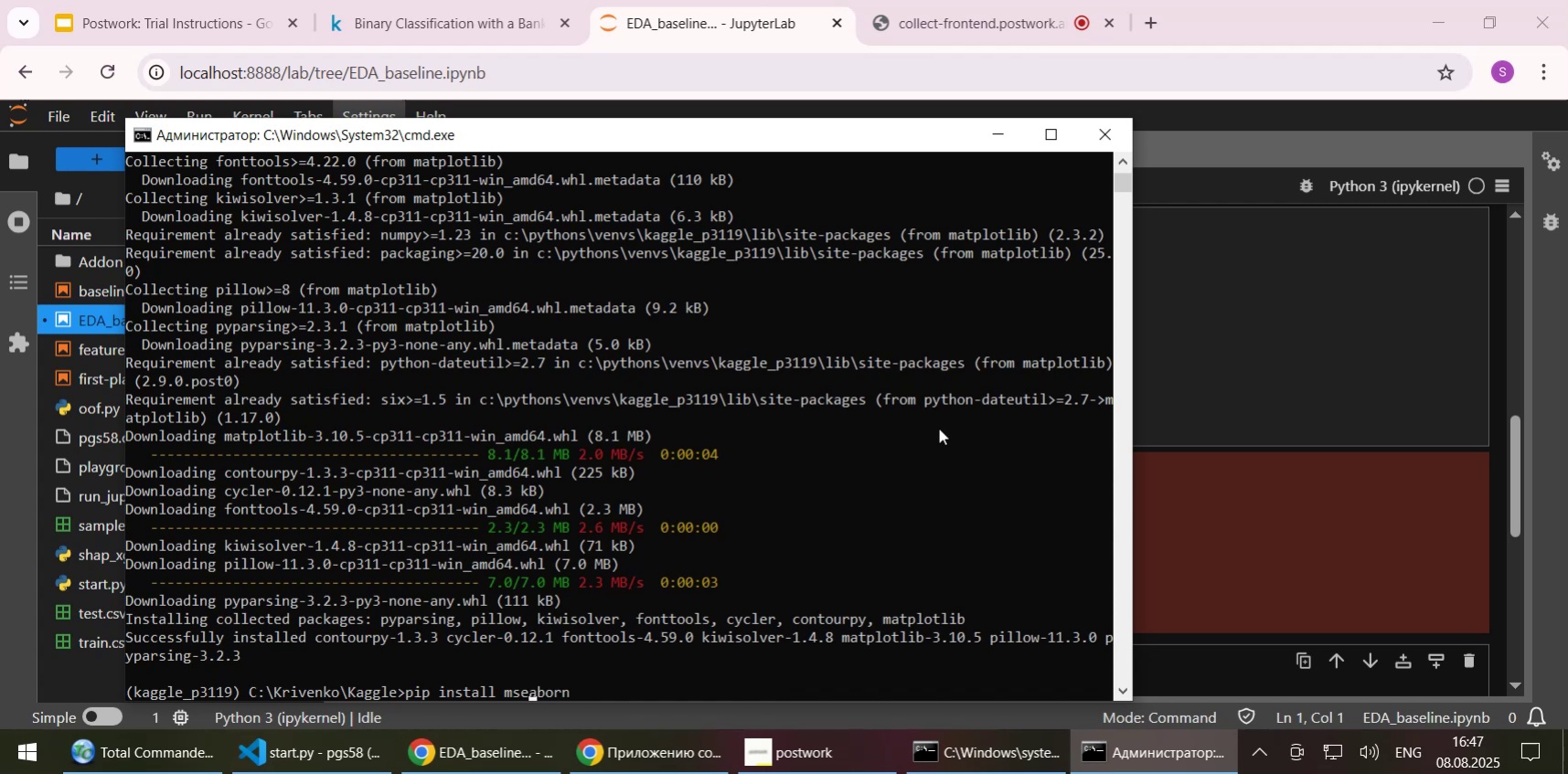 
key(ArrowLeft)
 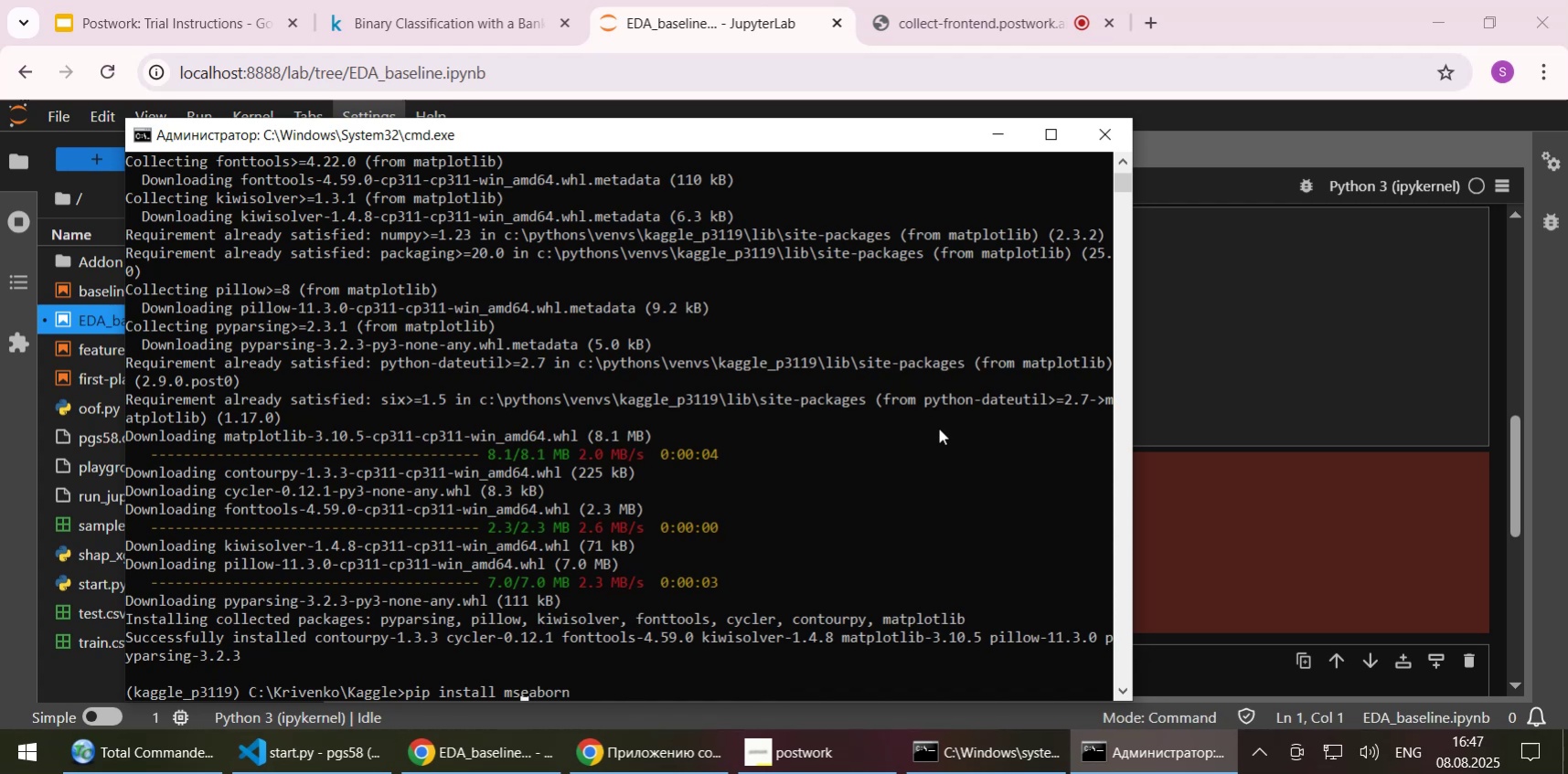 
key(ArrowLeft)
 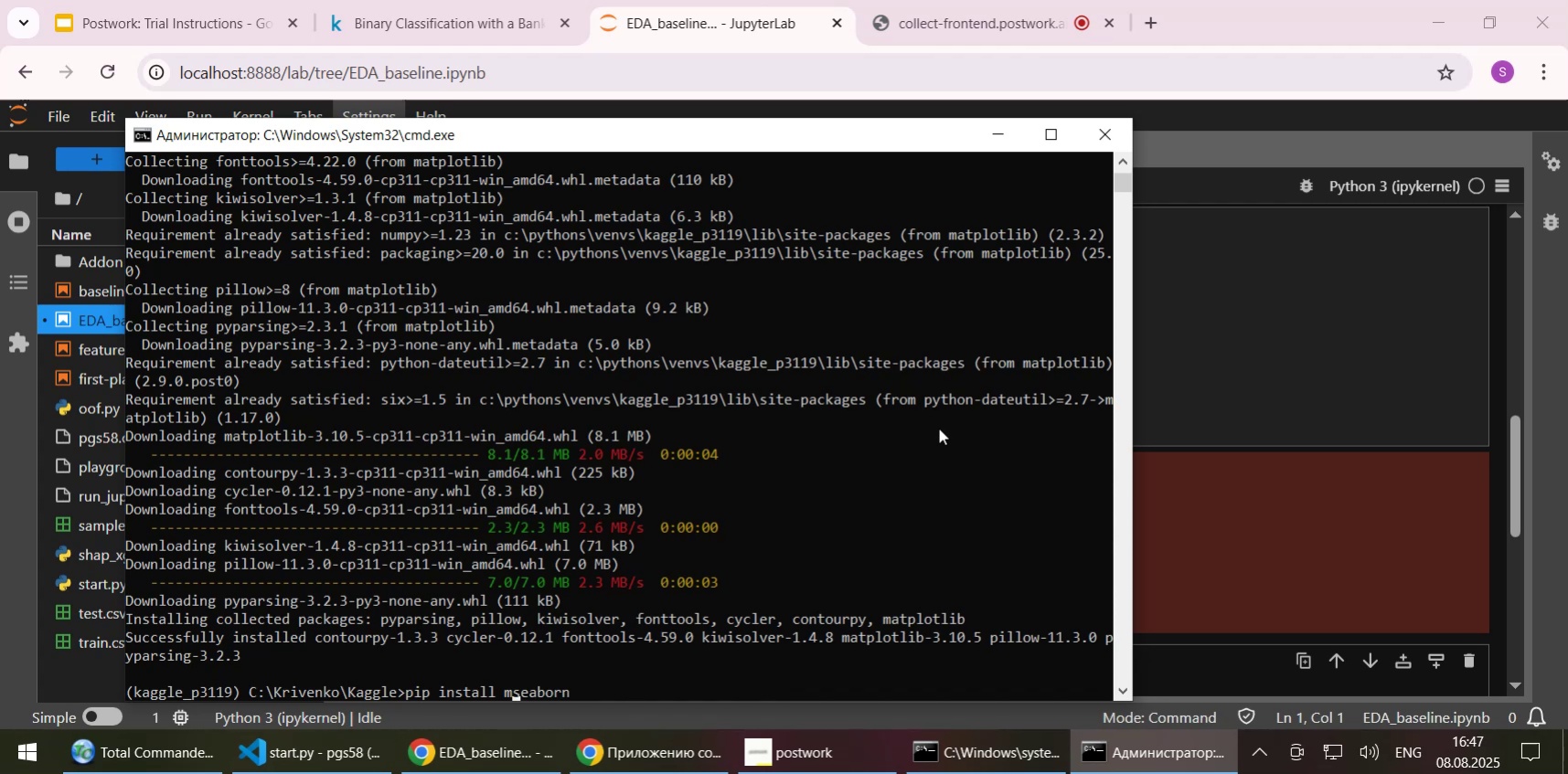 
key(Backspace)
 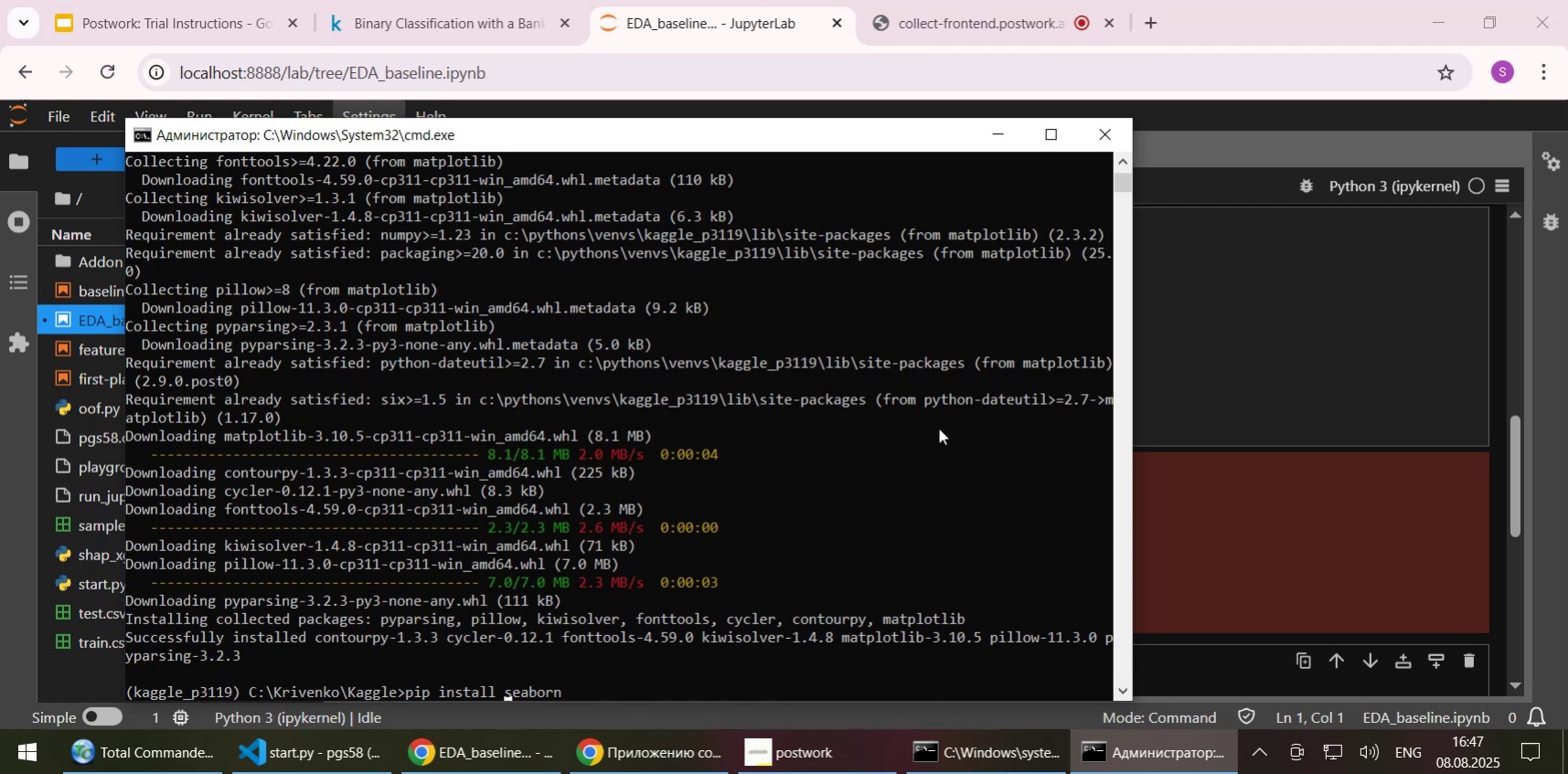 
key(Enter)
 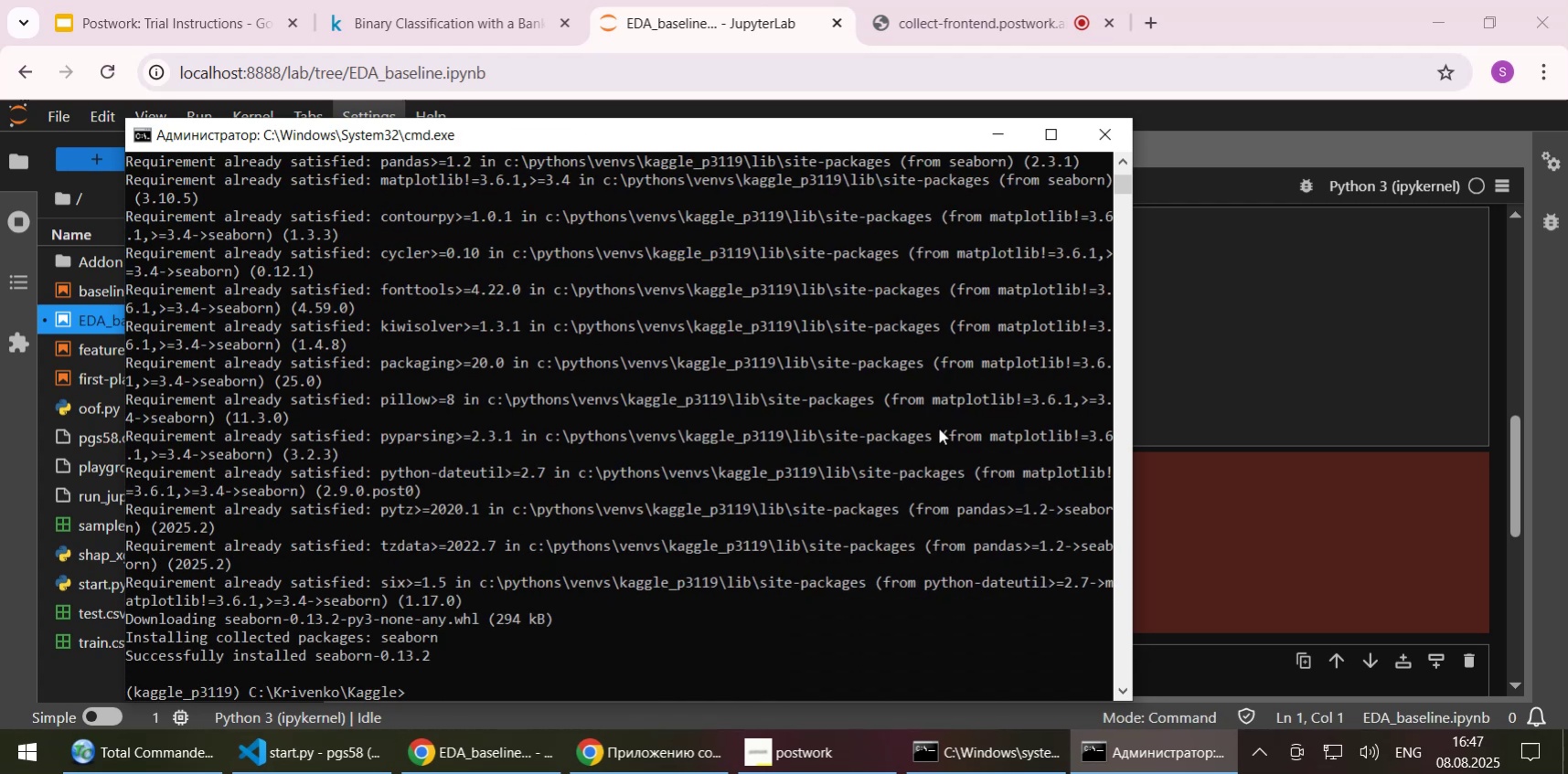 
wait(7.02)
 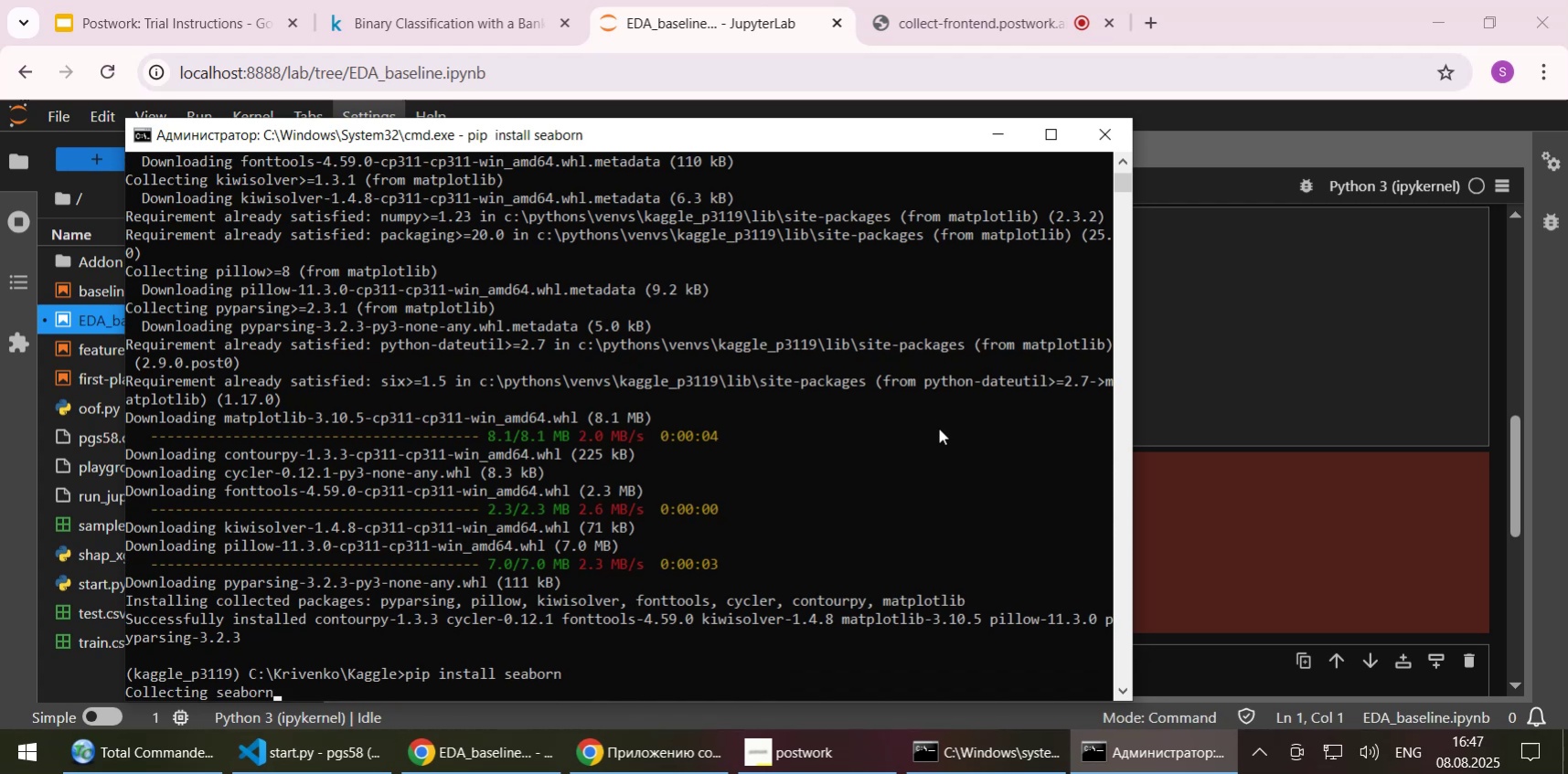 
left_click([1010, 124])
 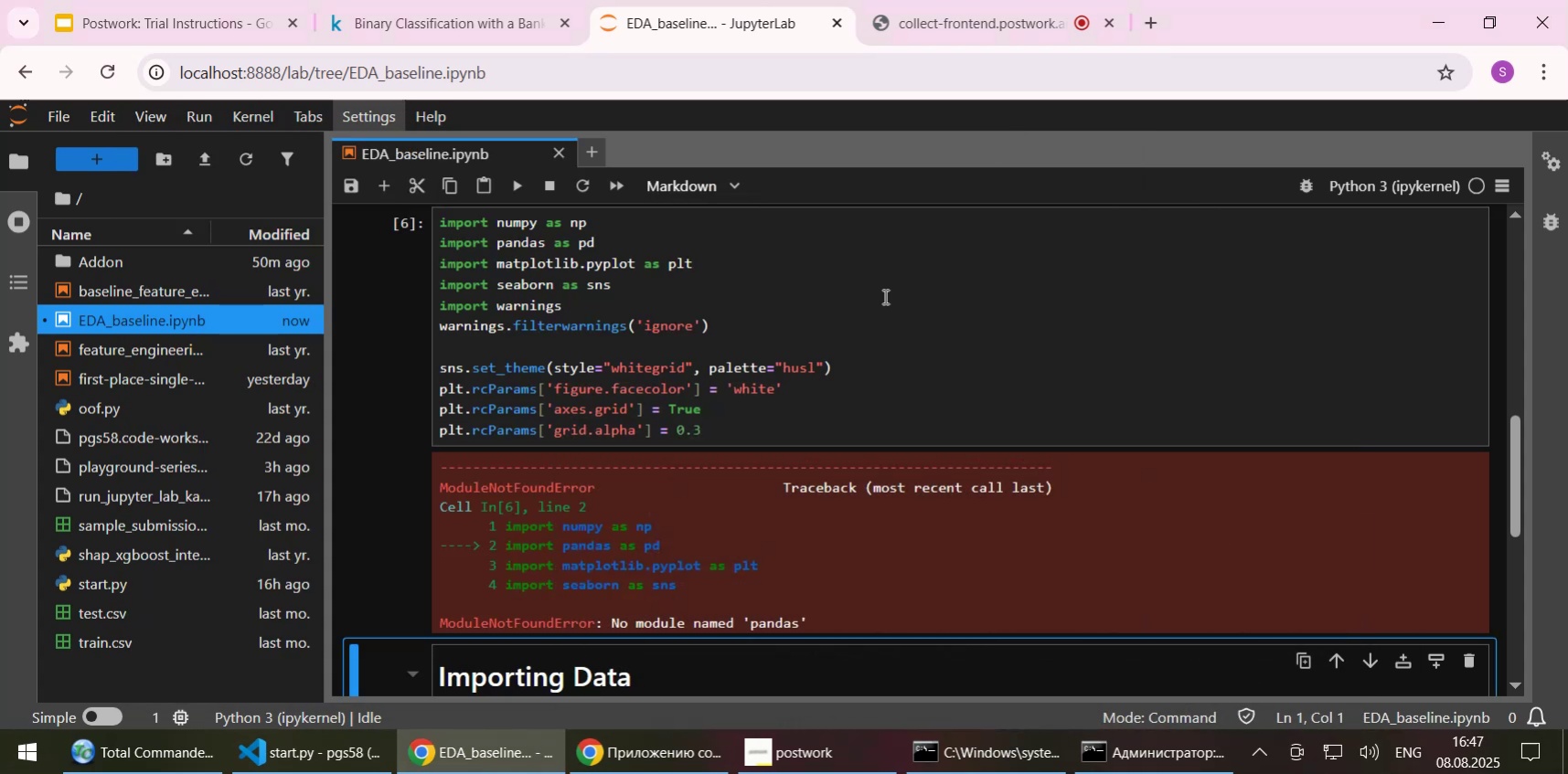 
left_click([883, 298])
 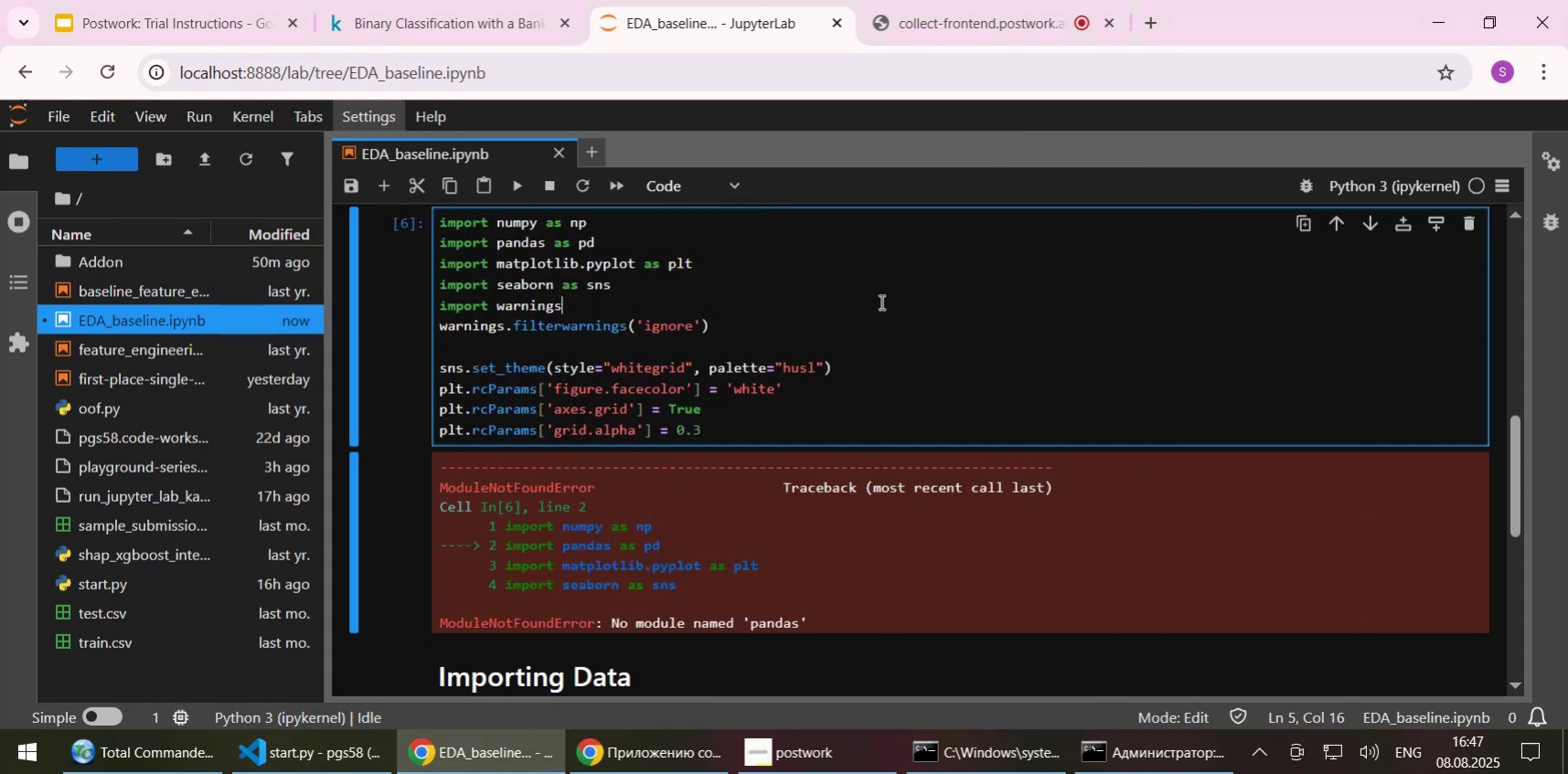 
key(Shift+Enter)
 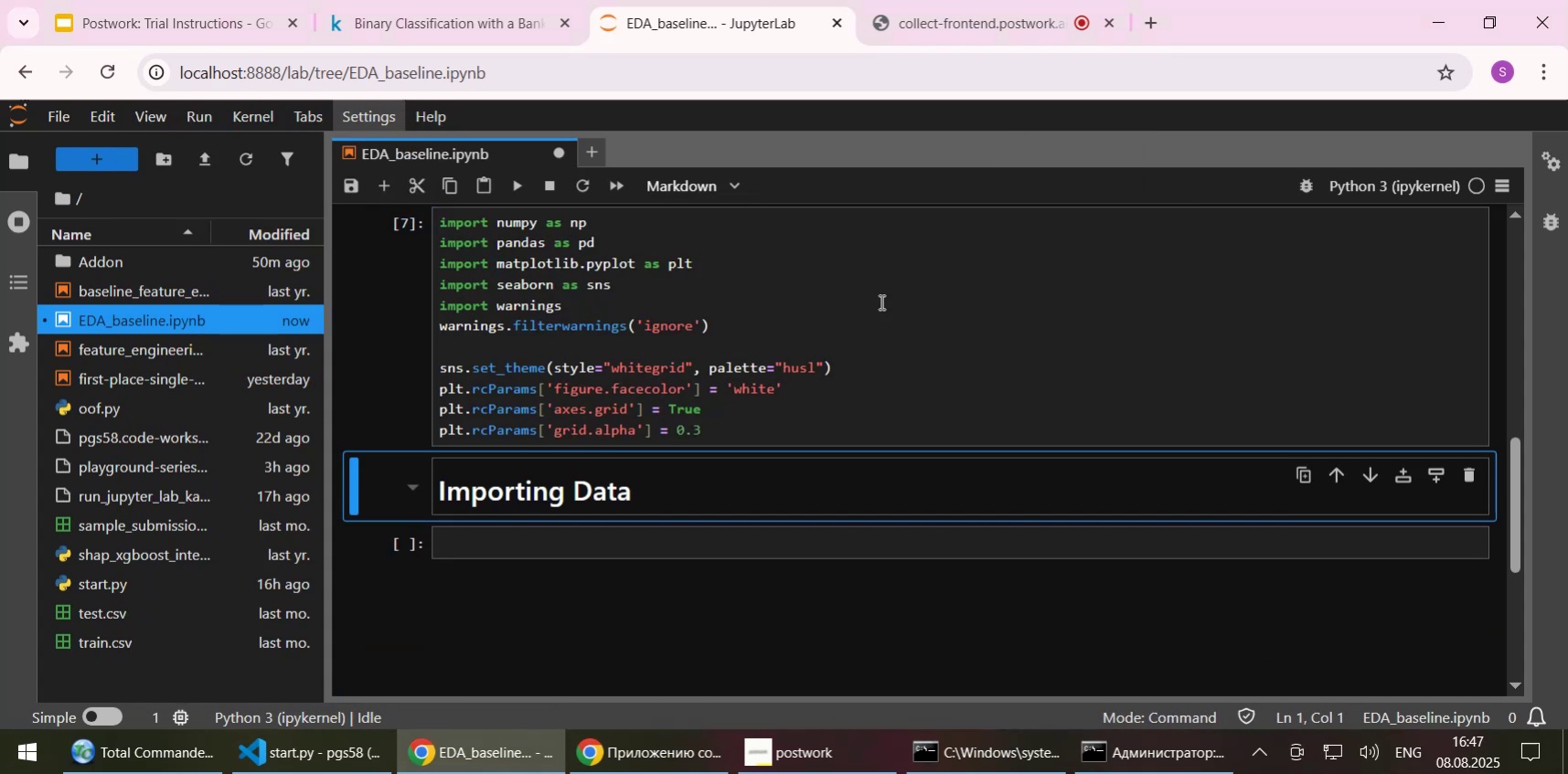 
wait(6.54)
 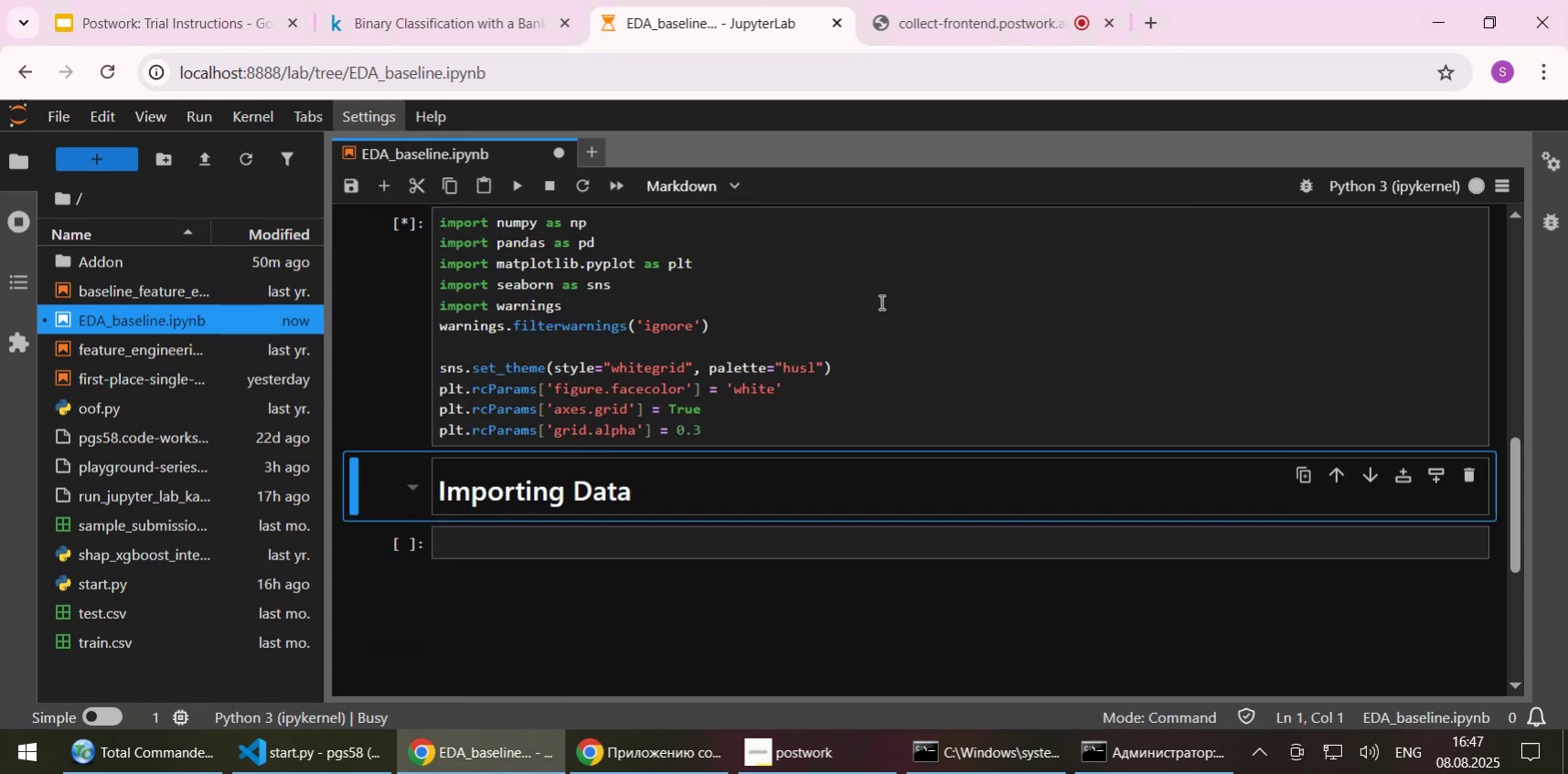 
left_click([460, 20])
 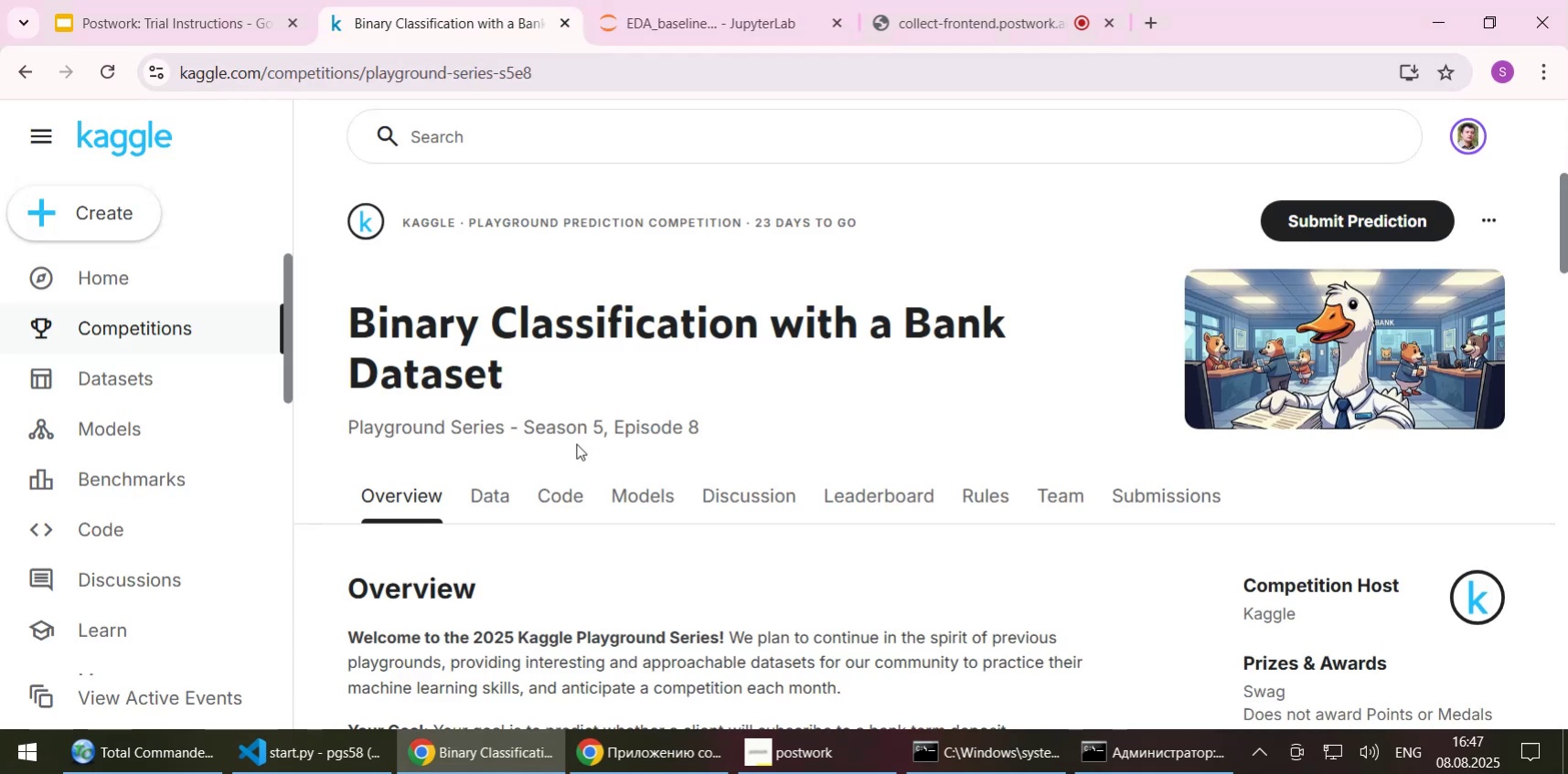 
left_click([558, 508])
 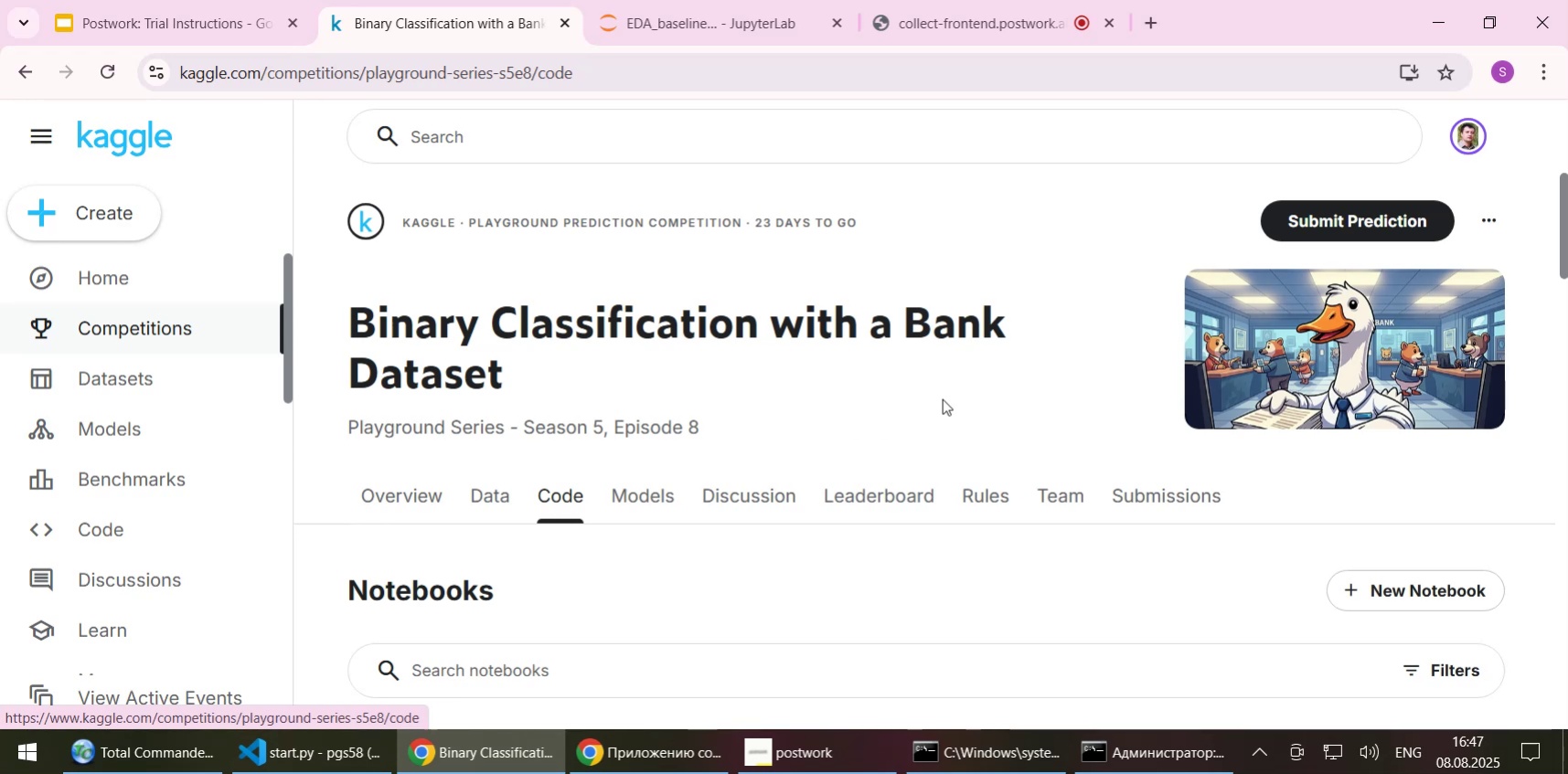 
scroll: coordinate [992, 388], scroll_direction: down, amount: 3.0
 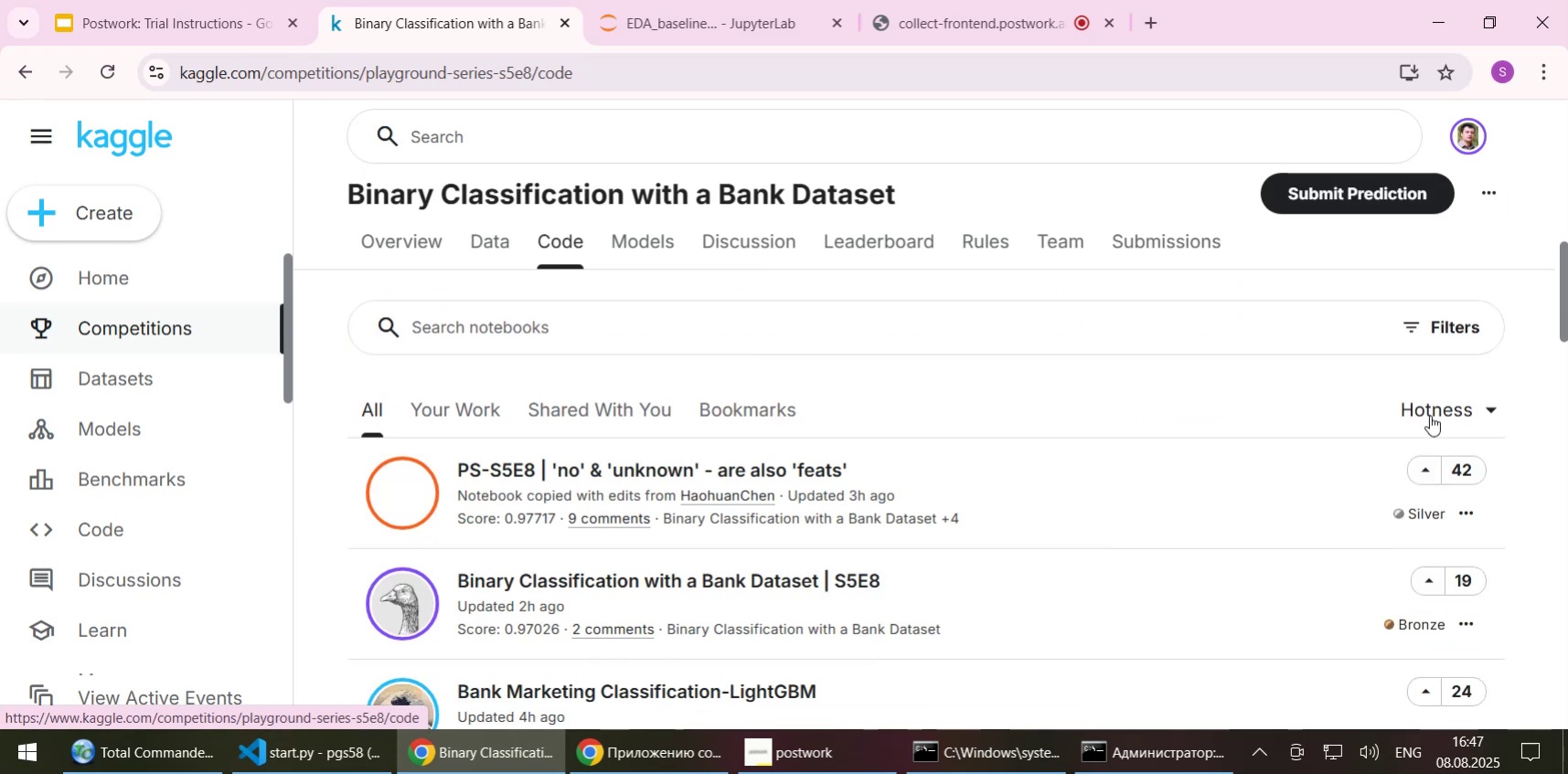 
left_click([1434, 411])
 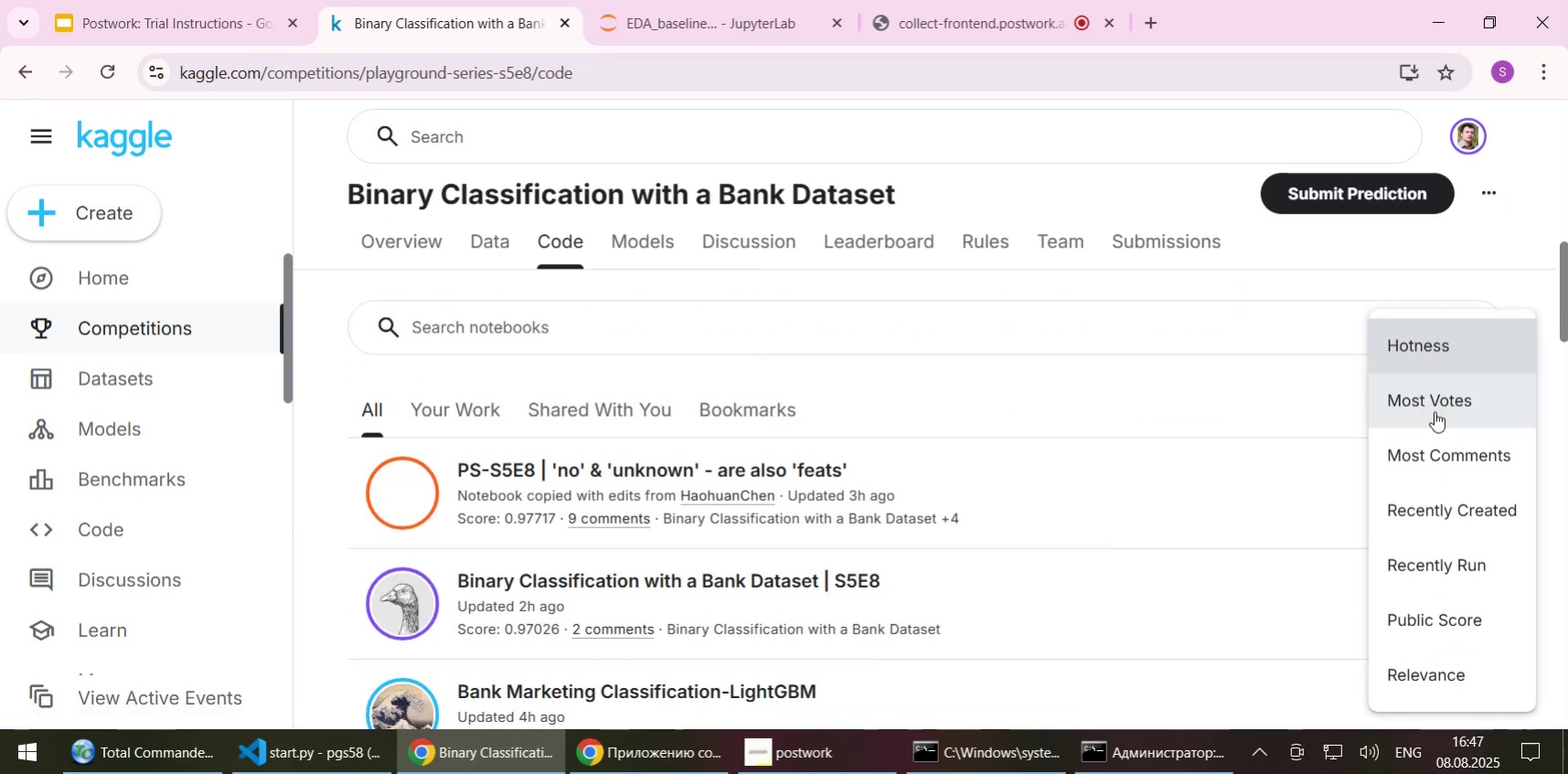 
left_click([1433, 407])
 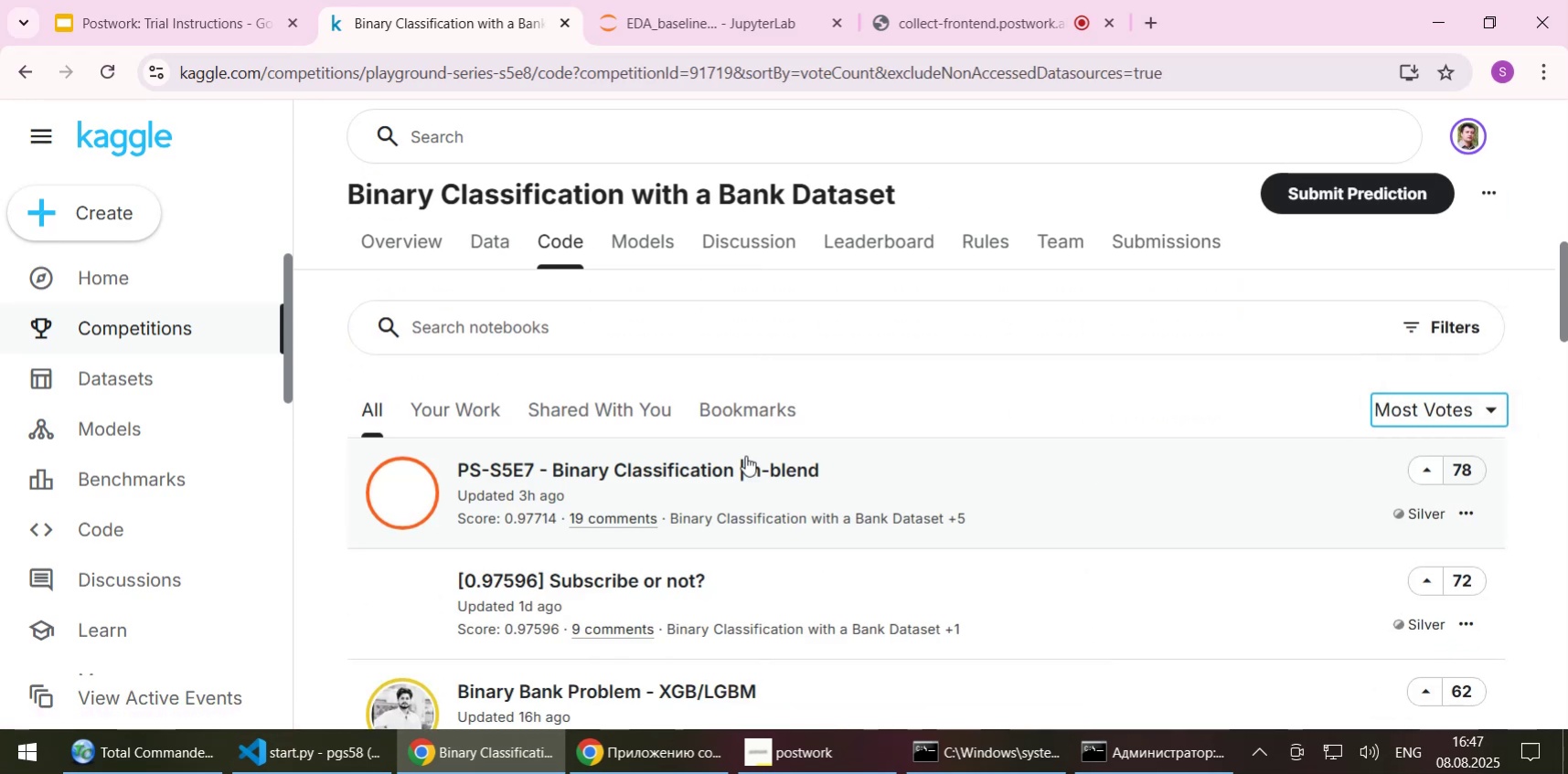 
scroll: coordinate [740, 454], scroll_direction: down, amount: 1.0
 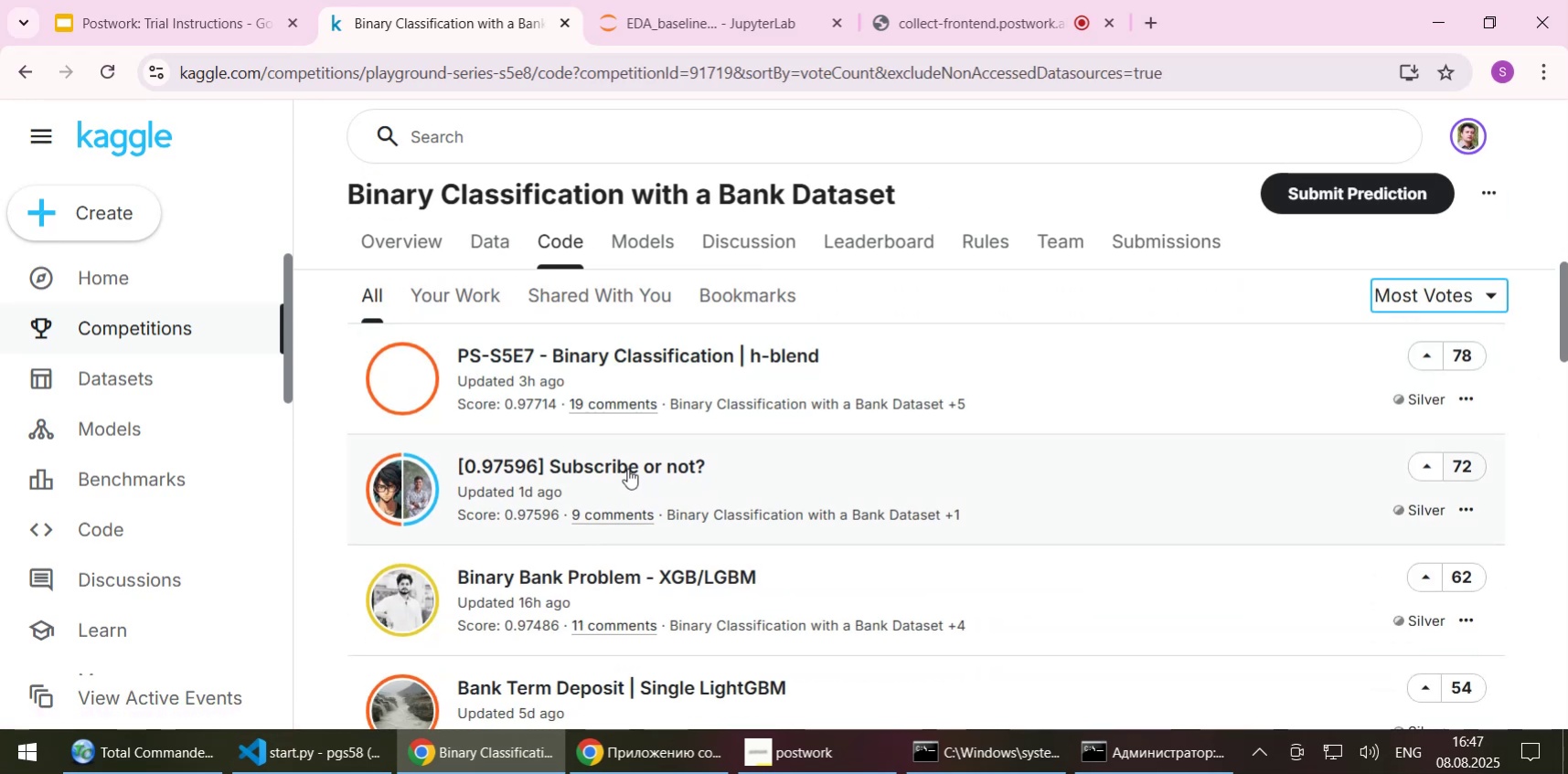 
middle_click([627, 468])
 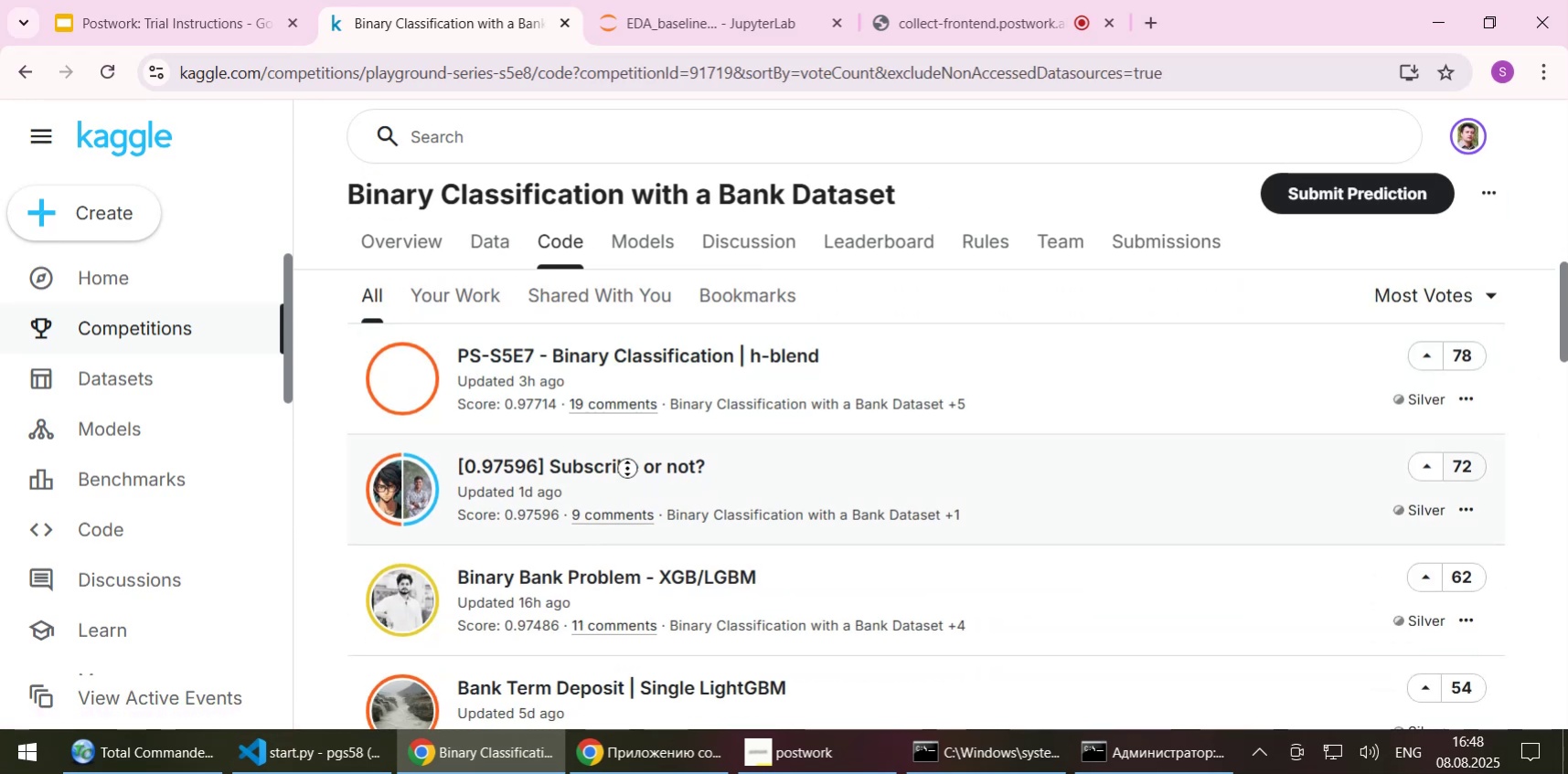 
middle_click([627, 468])
 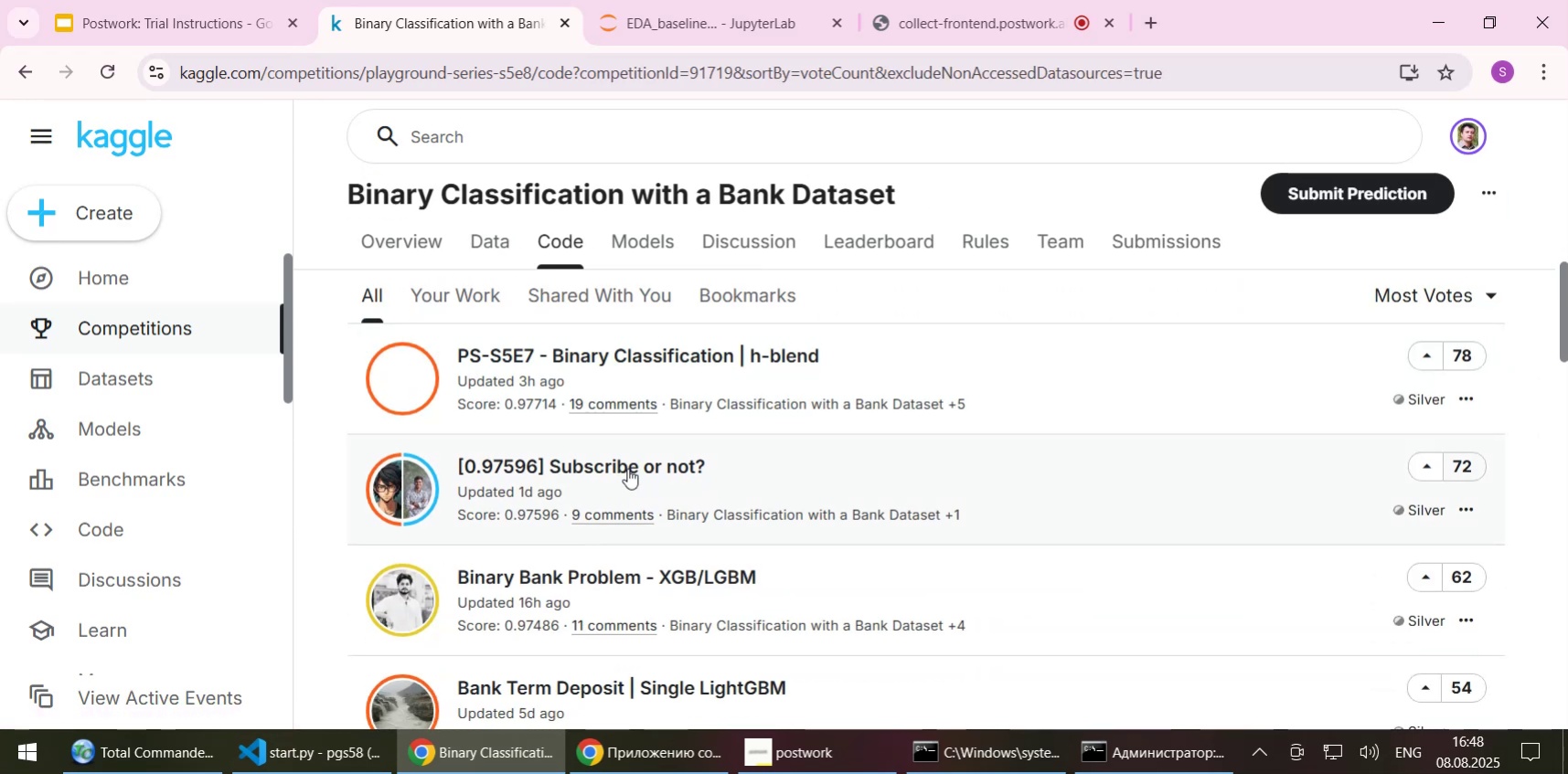 
left_click([627, 468])
 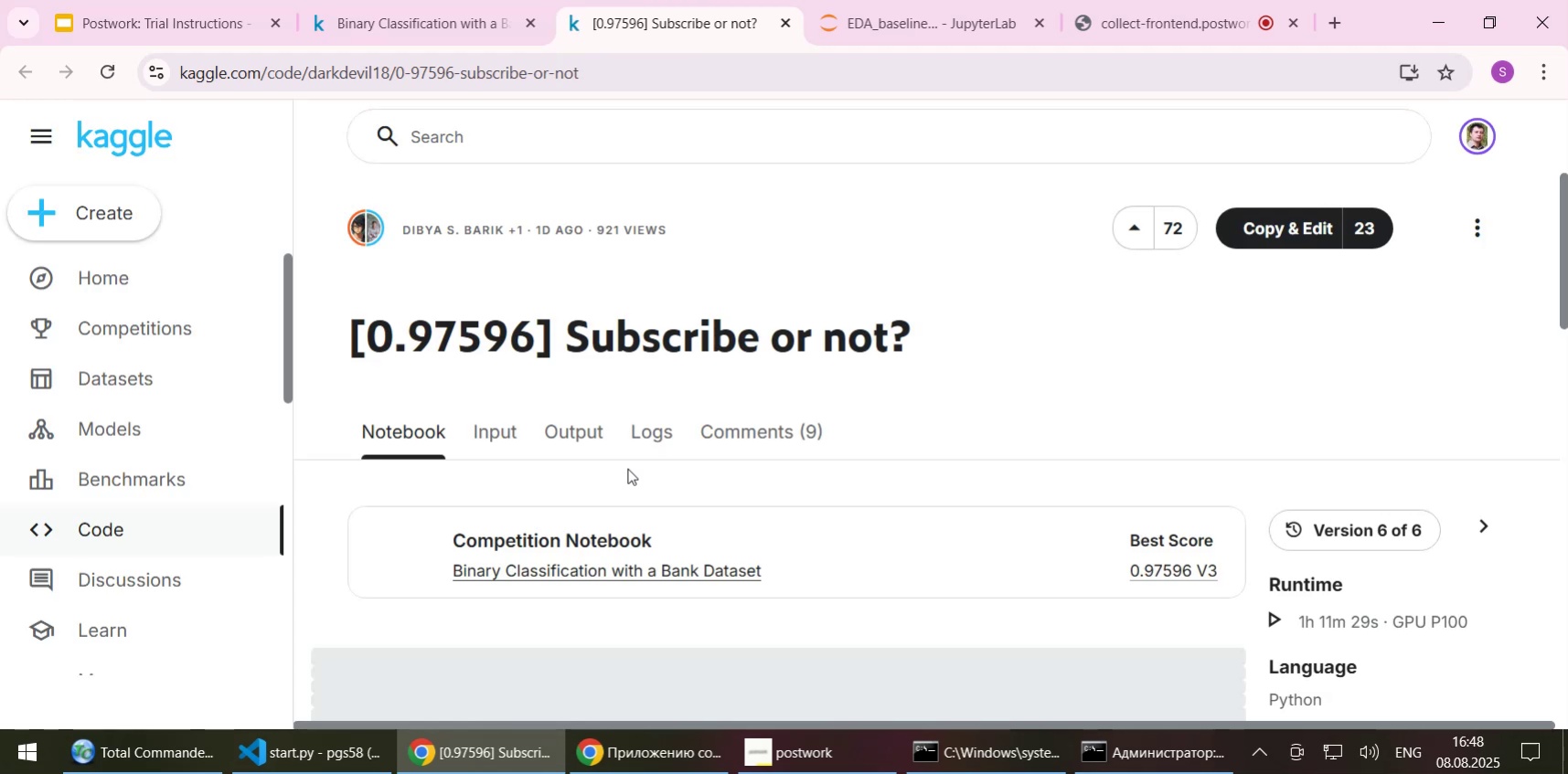 
wait(5.18)
 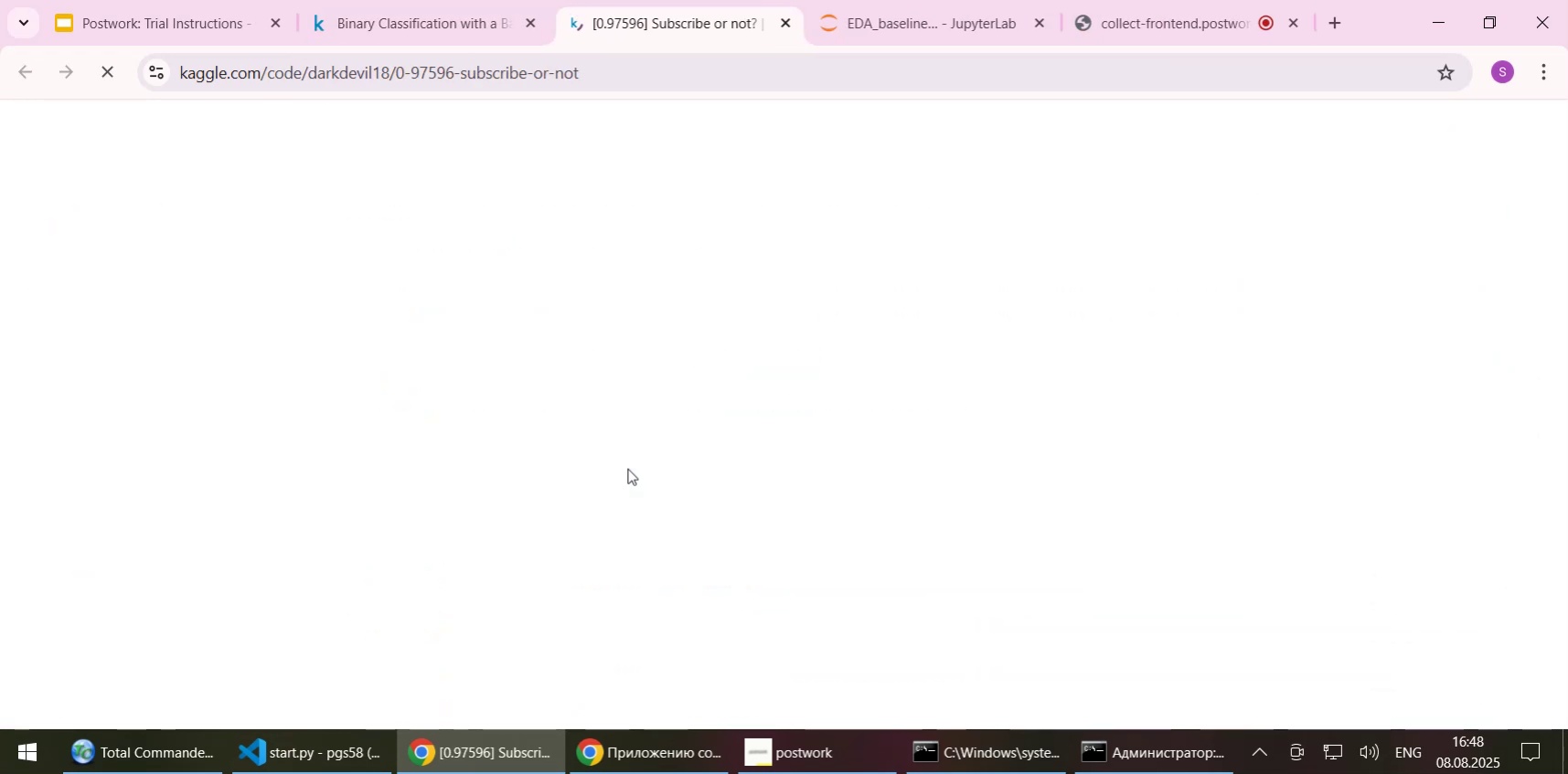 
scroll: coordinate [566, 414], scroll_direction: down, amount: 15.0
 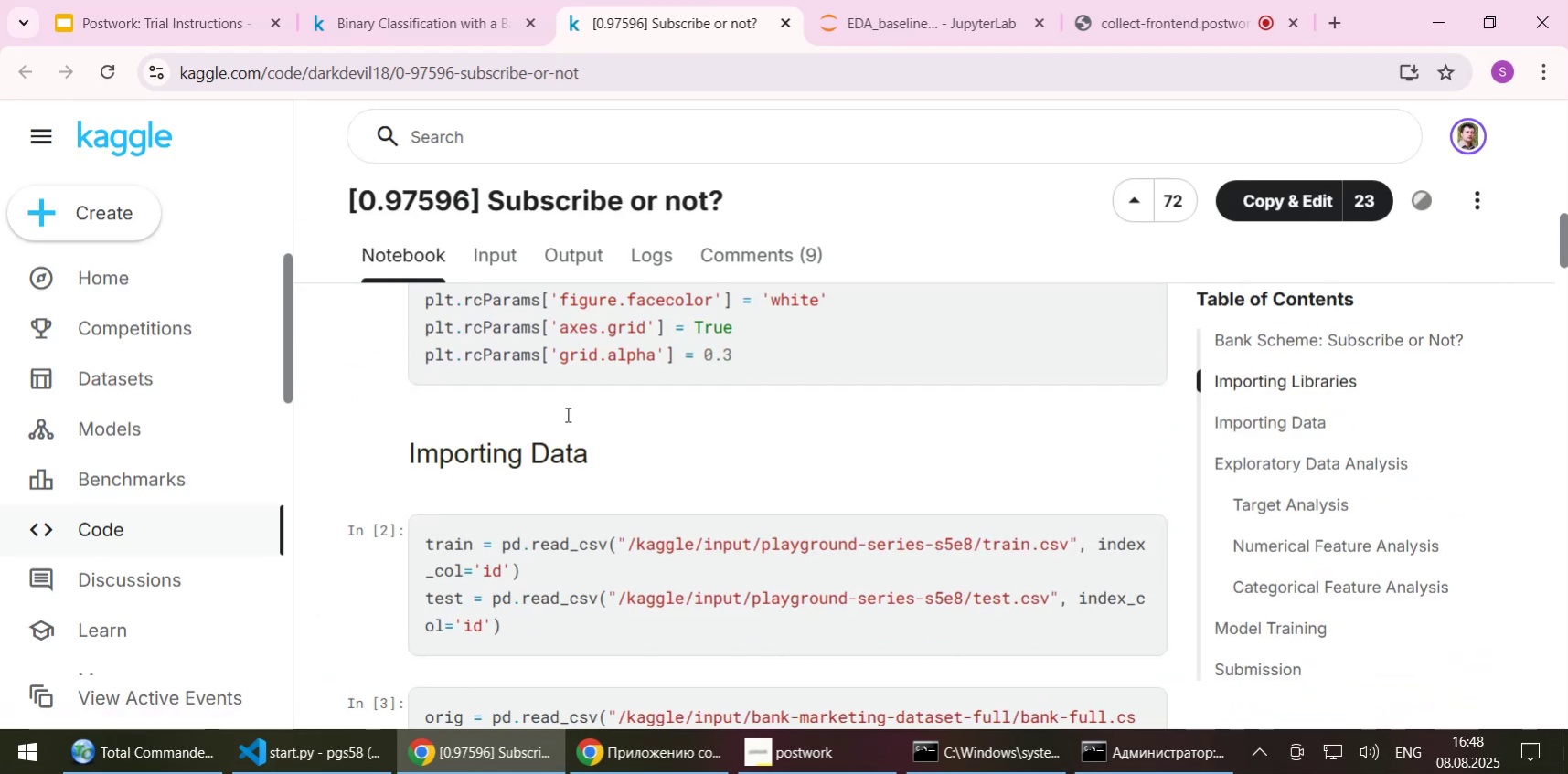 
scroll: coordinate [565, 416], scroll_direction: down, amount: 1.0
 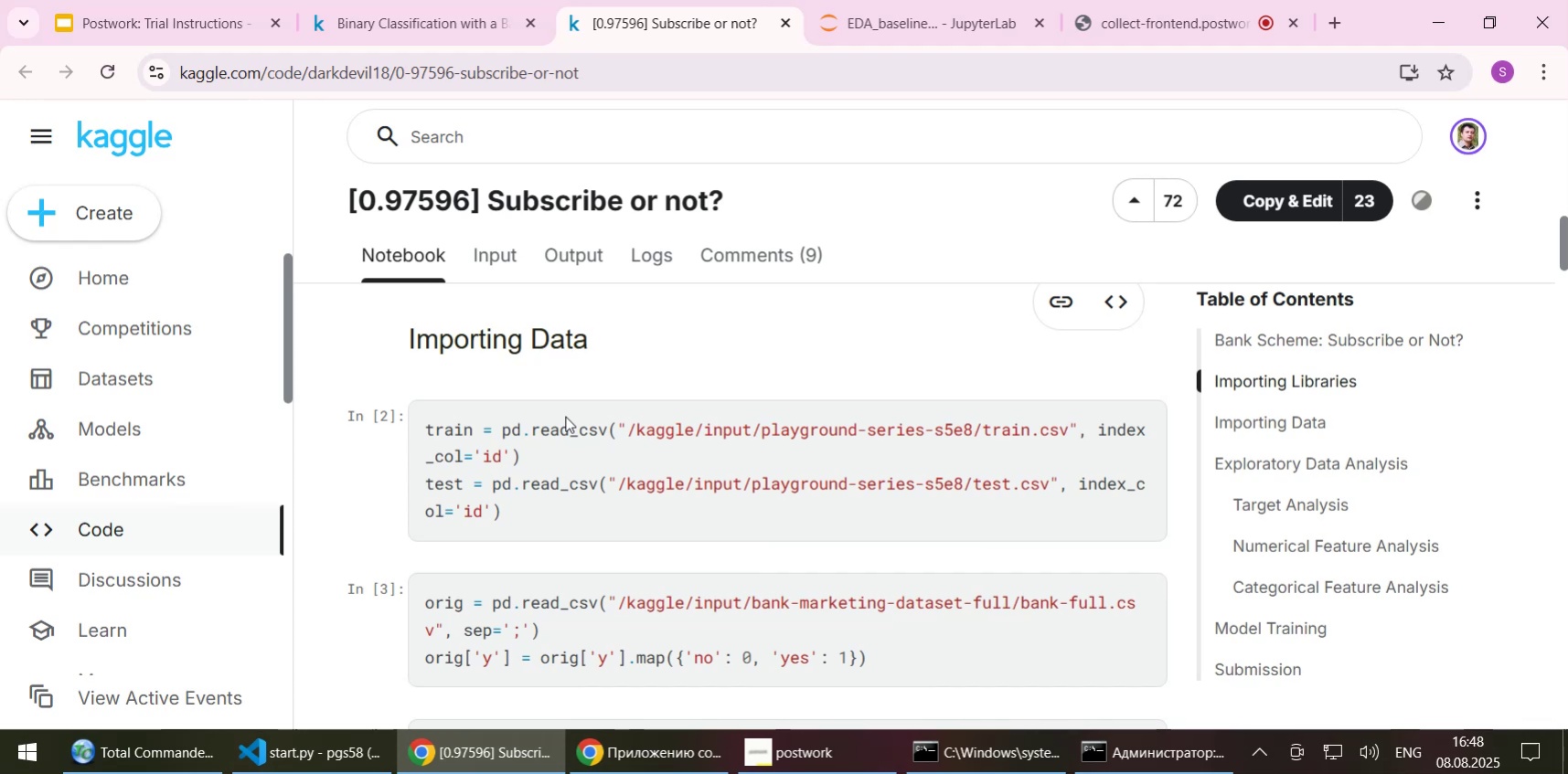 
scroll: coordinate [565, 416], scroll_direction: up, amount: 1.0
 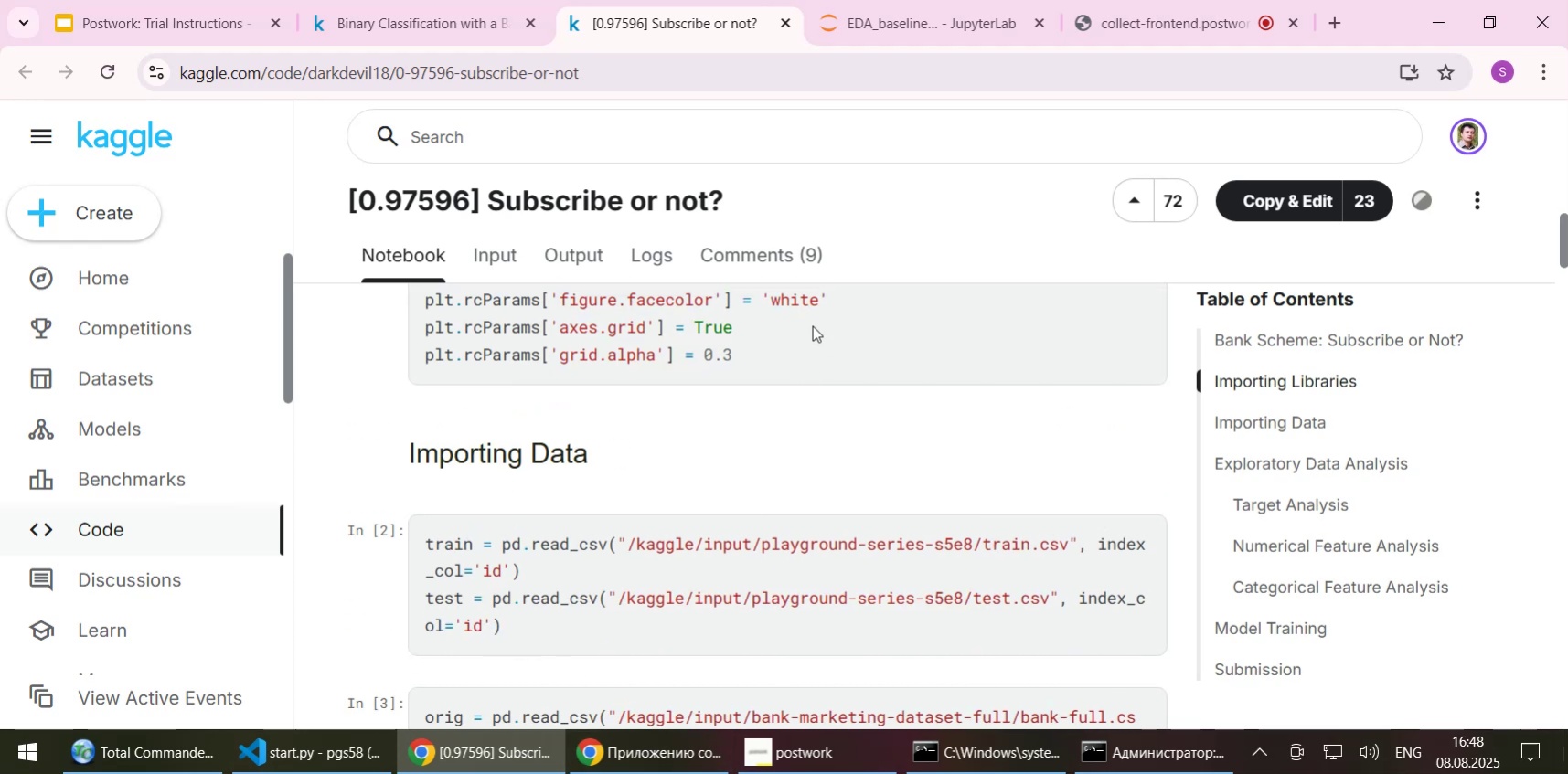 
wait(5.32)
 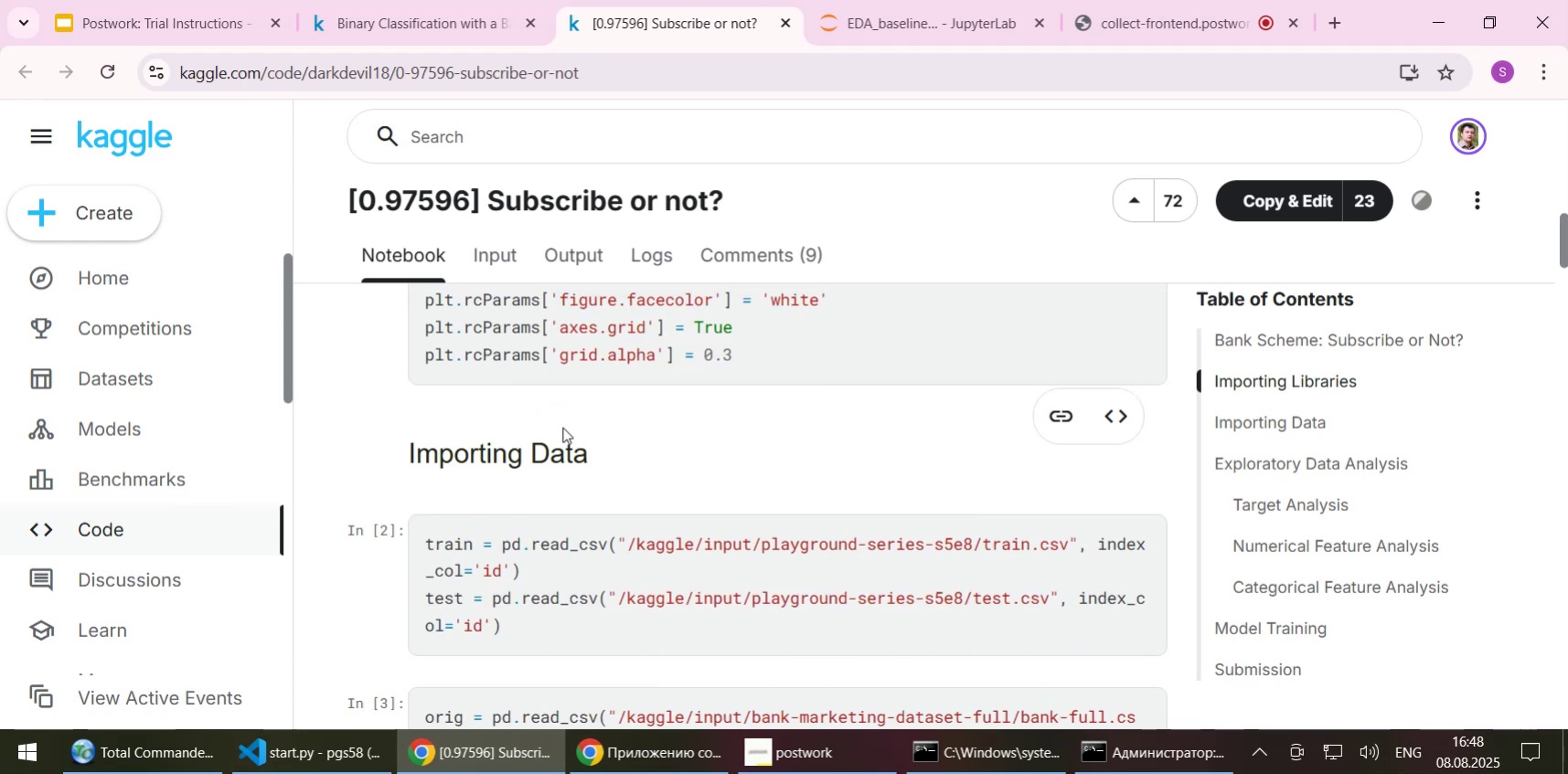 
left_click([904, 23])
 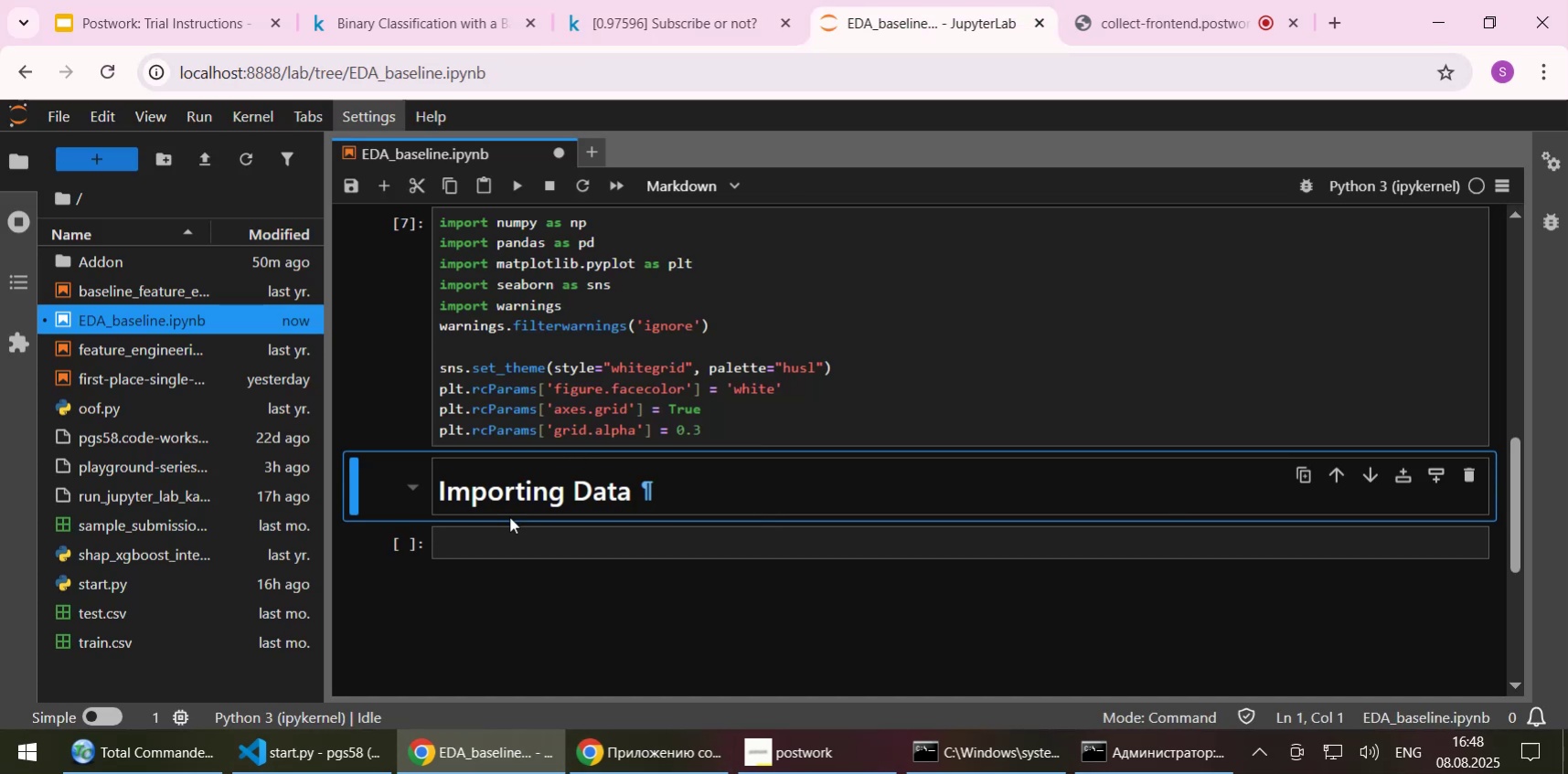 
left_click([494, 544])
 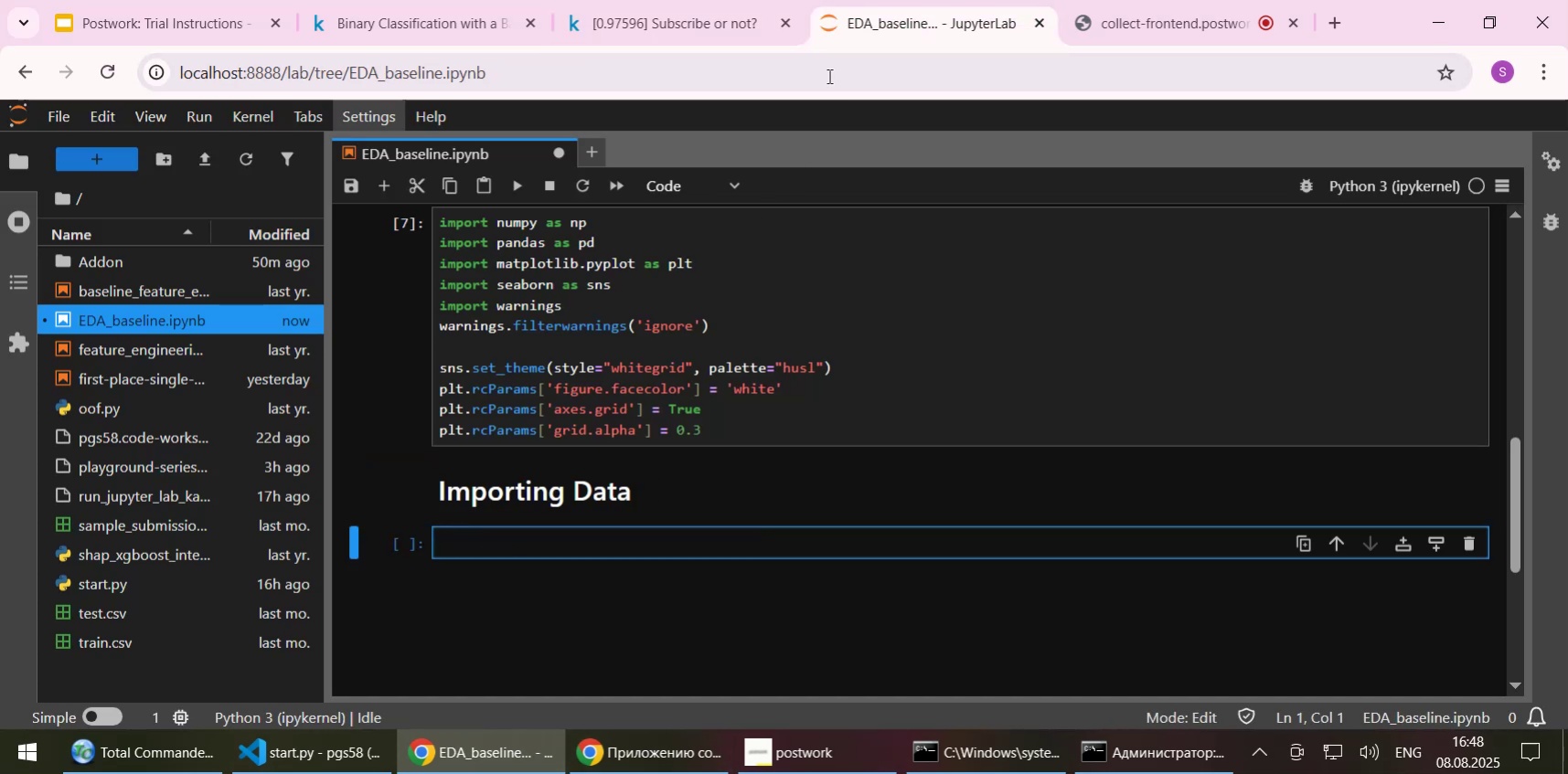 
left_click([678, 23])
 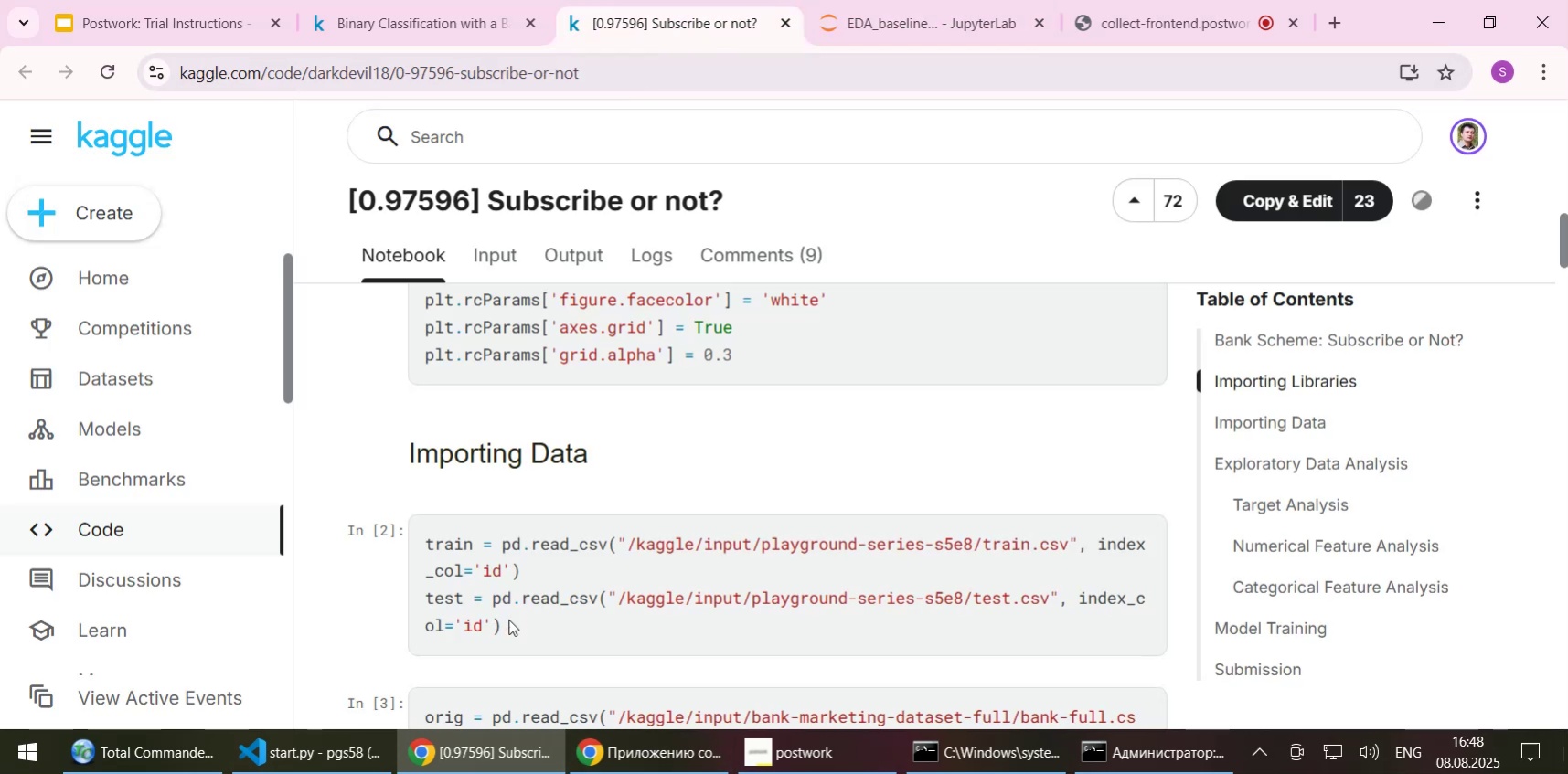 
left_click_drag(start_coordinate=[510, 630], to_coordinate=[423, 552])
 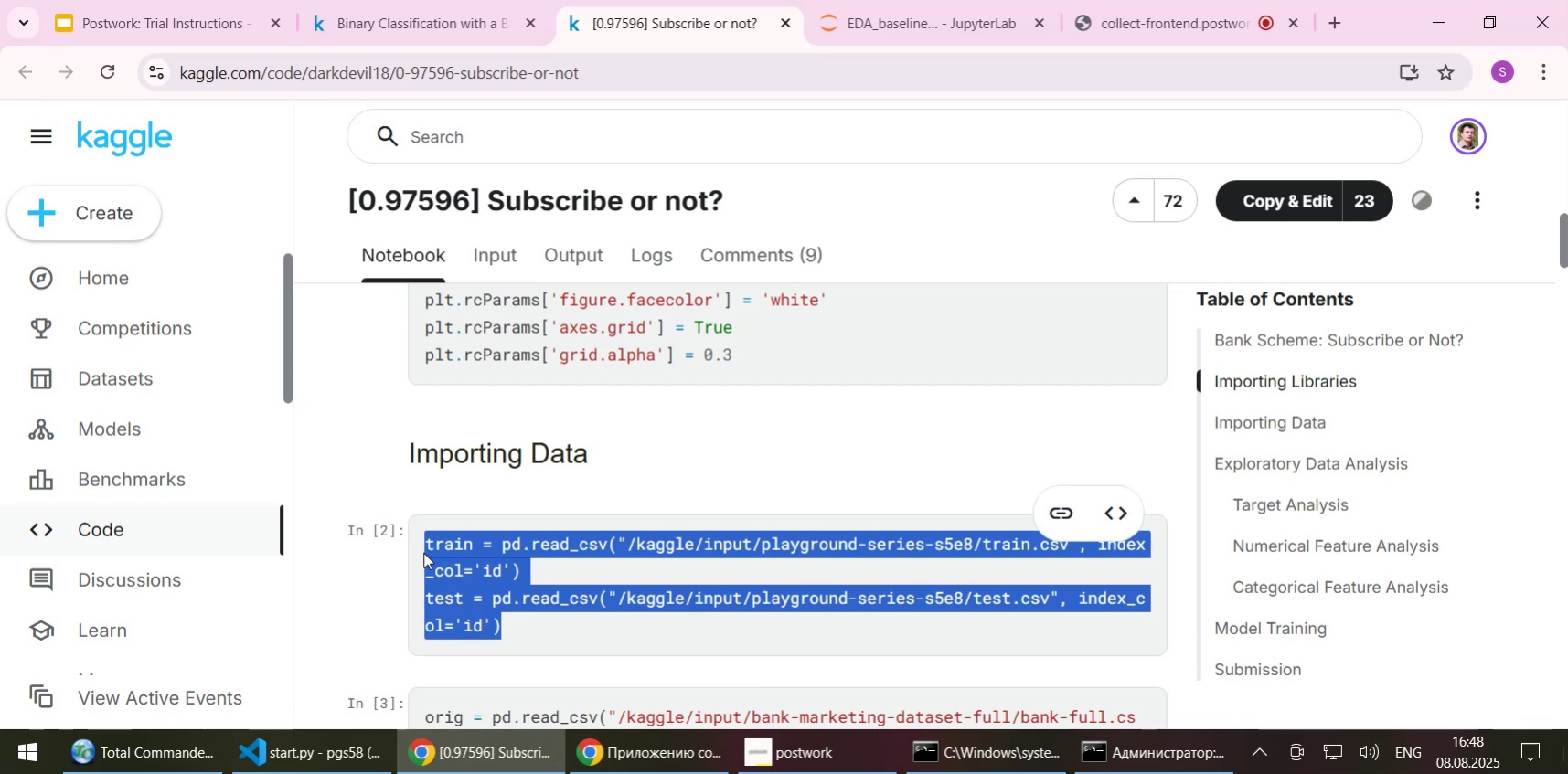 
key(Control+C)
 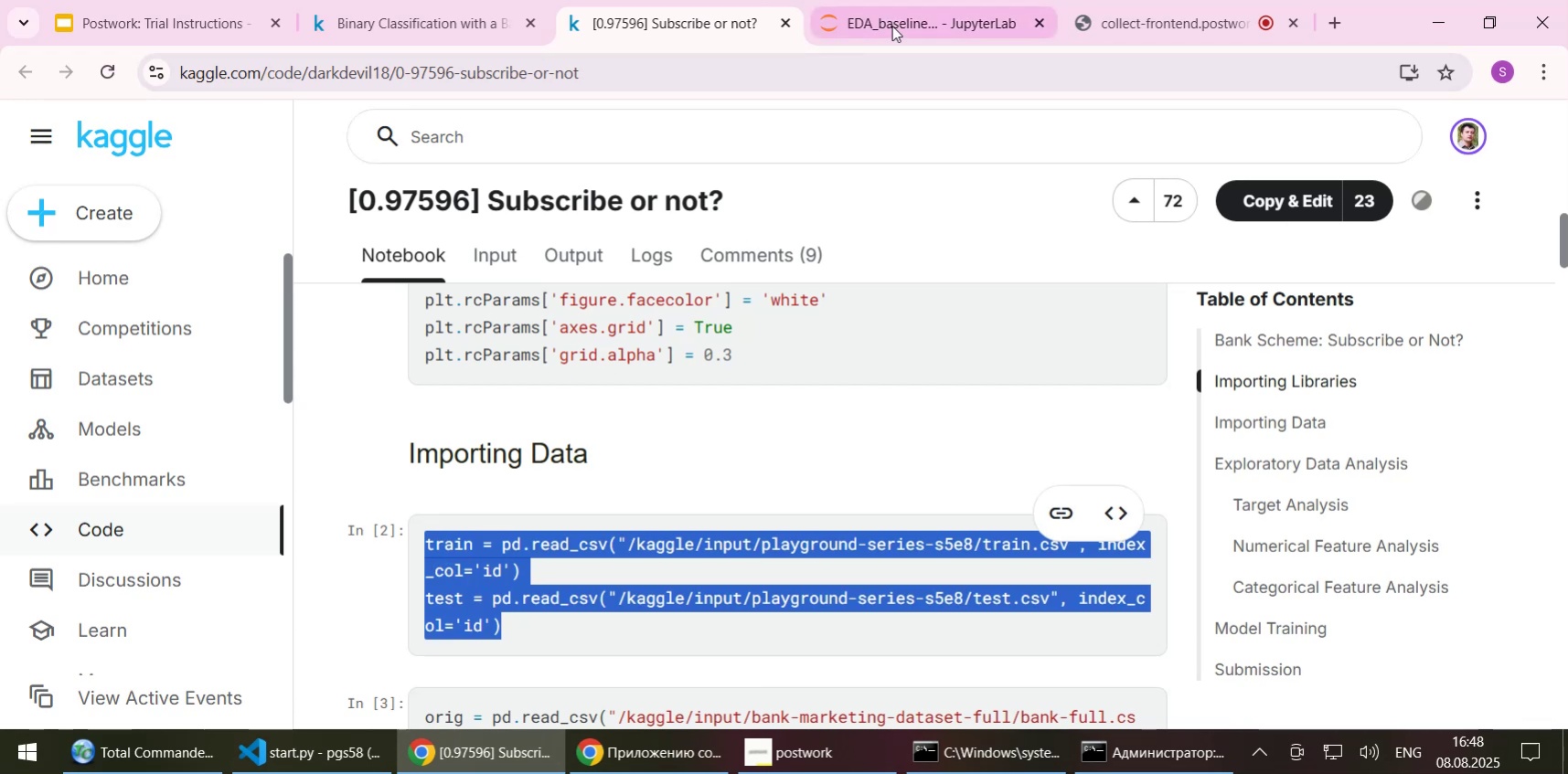 
left_click([891, 26])
 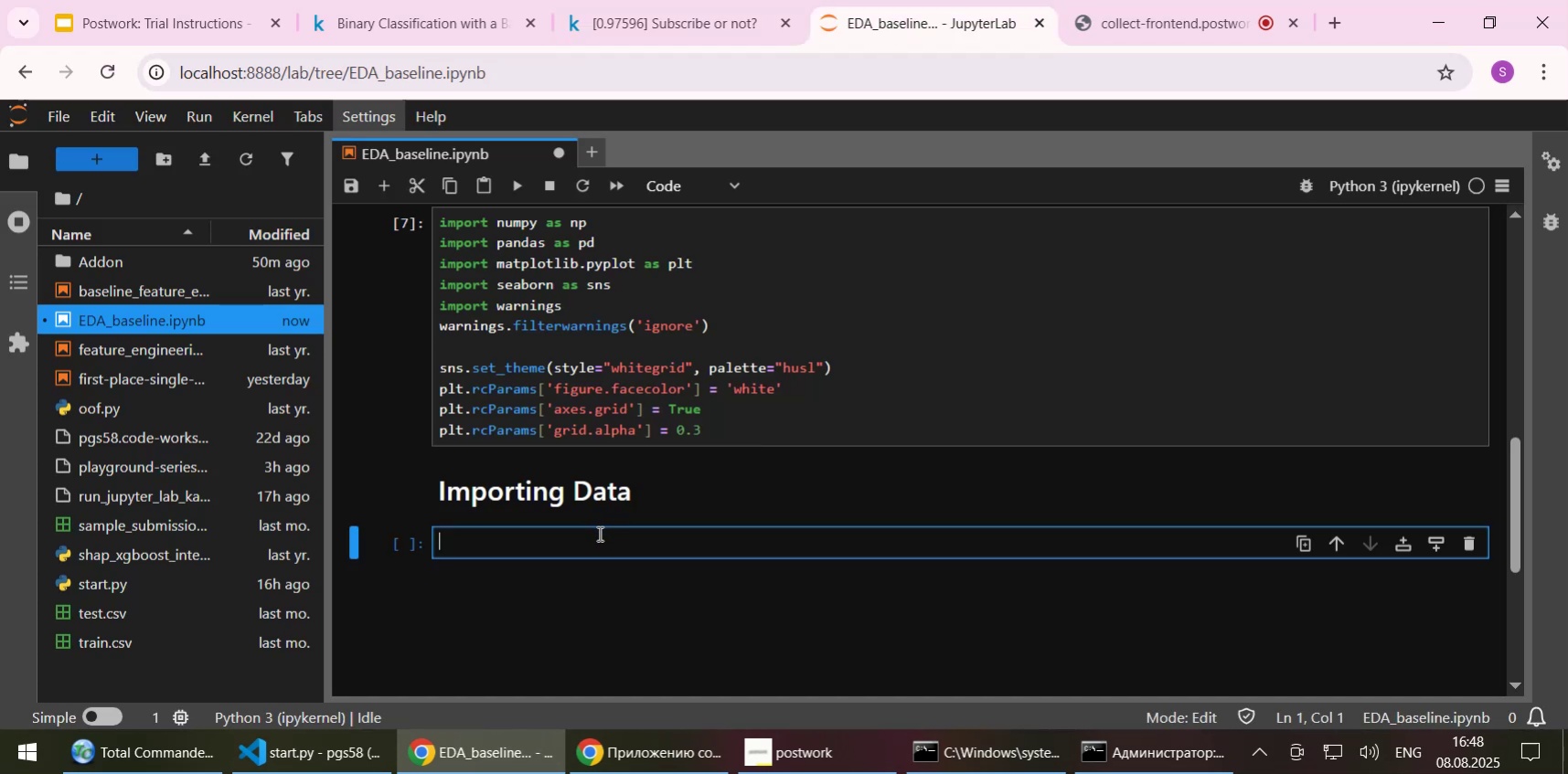 
left_click([593, 544])
 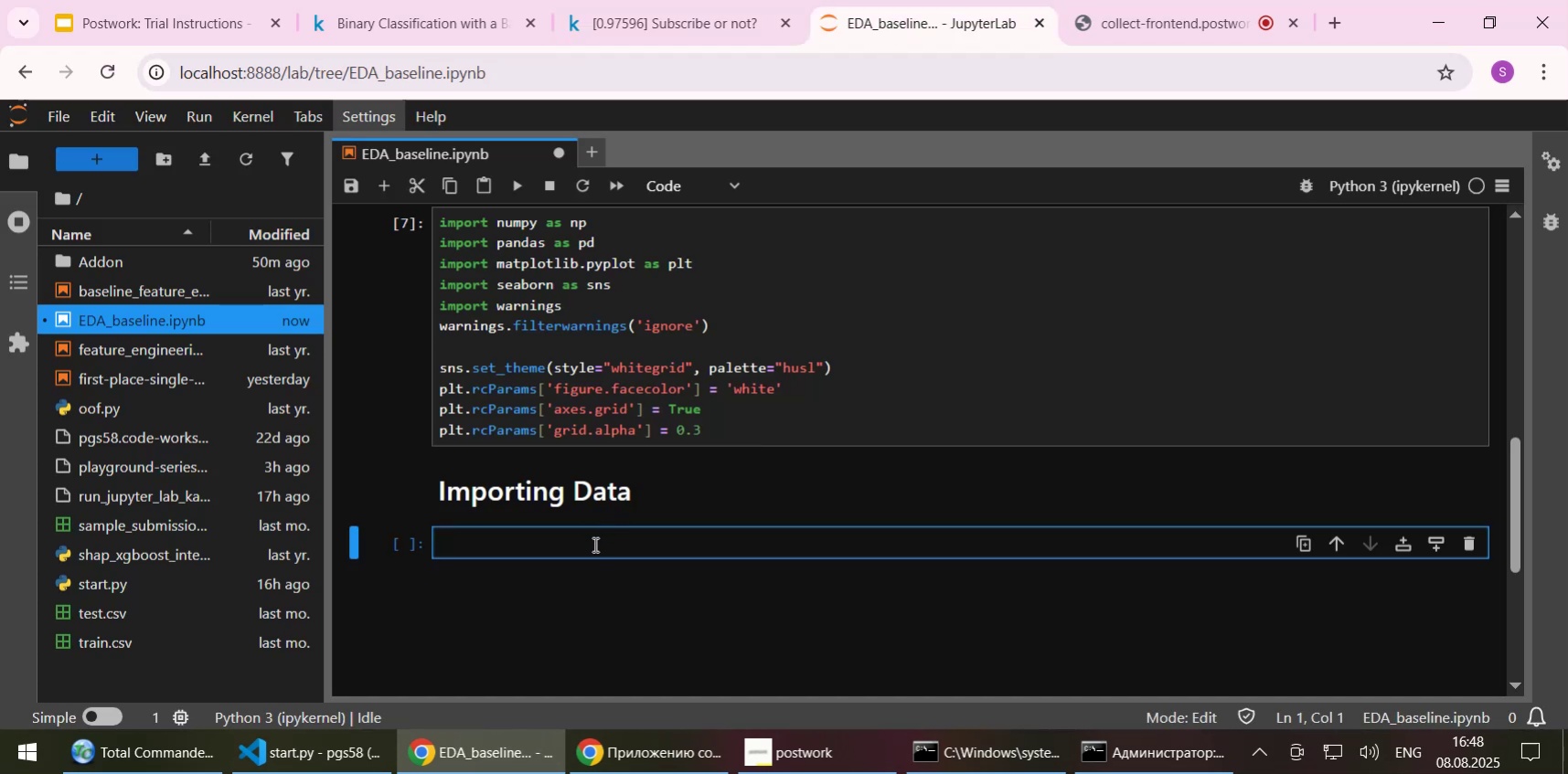 
key(Control+ControlLeft)
 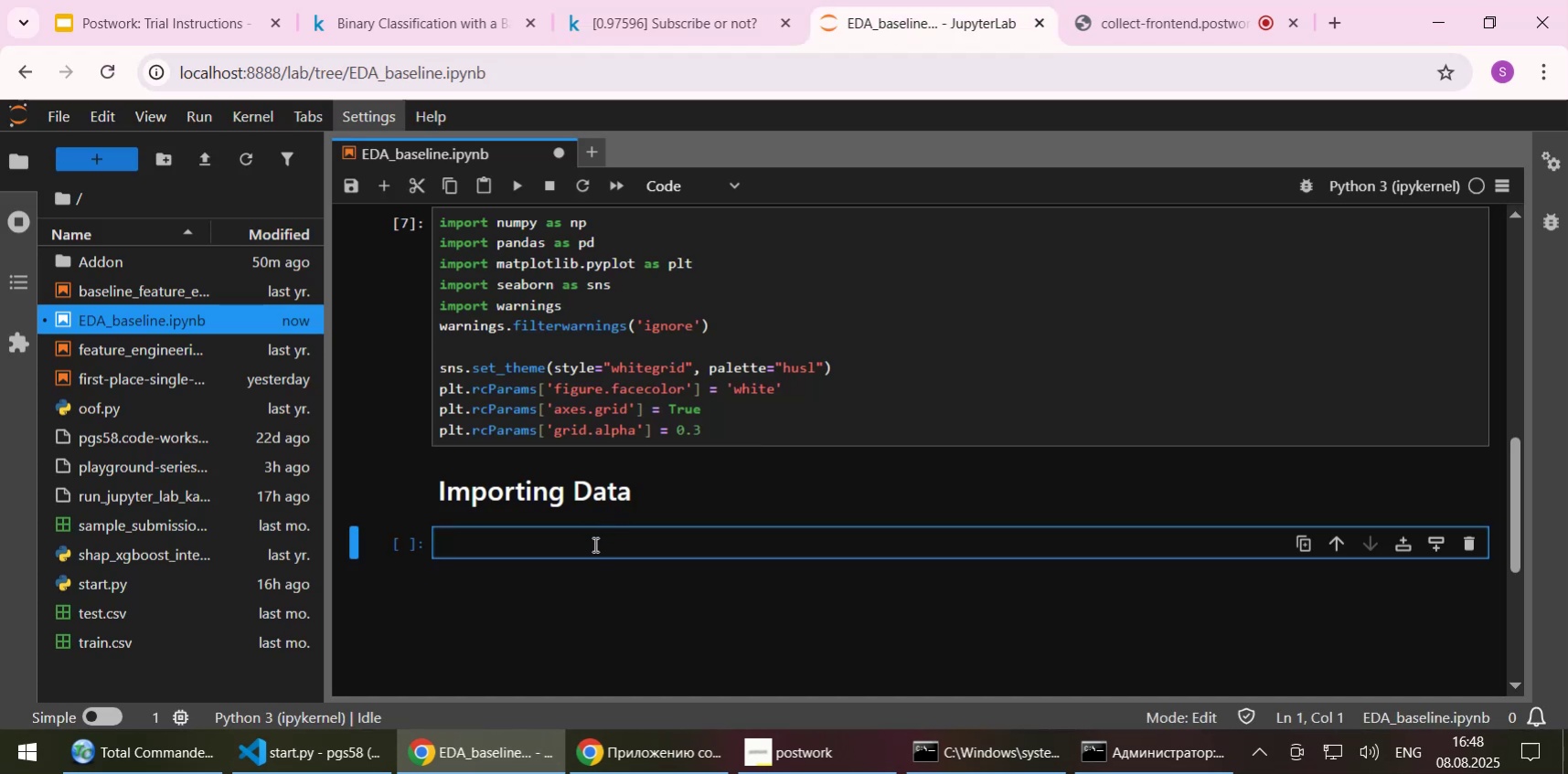 
key(Control+V)
 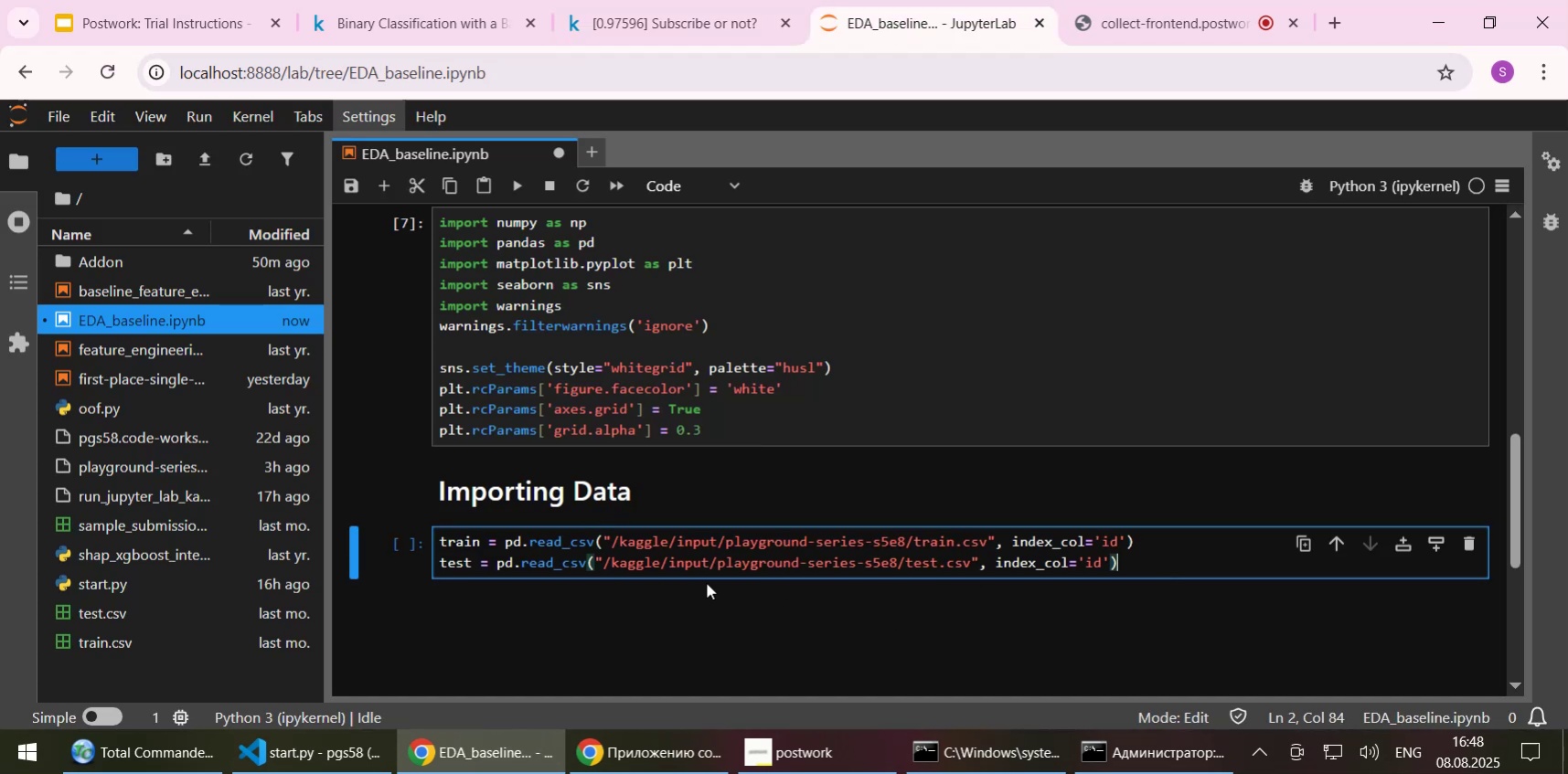 
left_click([592, 548])
 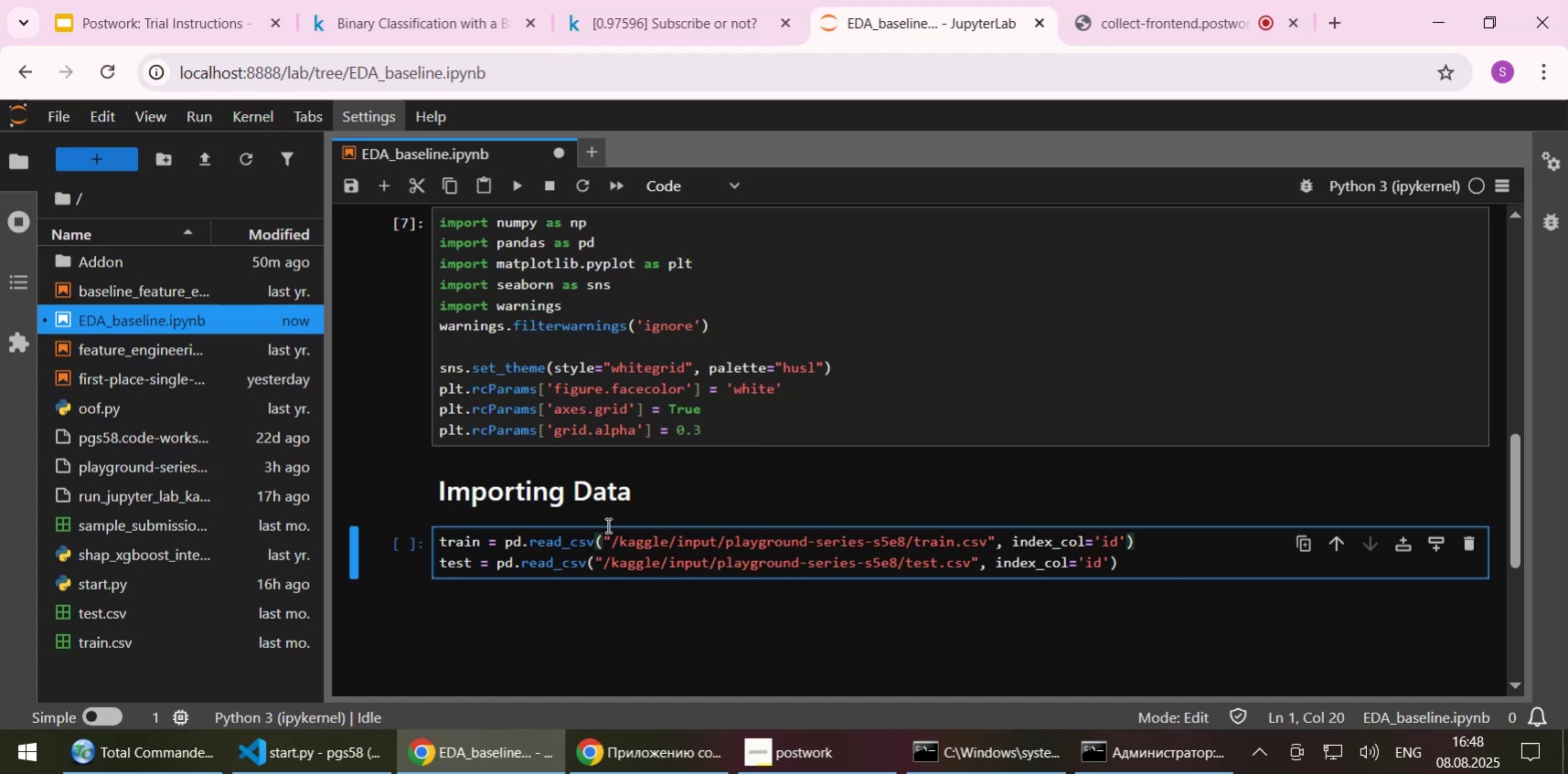 
scroll: coordinate [627, 442], scroll_direction: up, amount: 3.0
 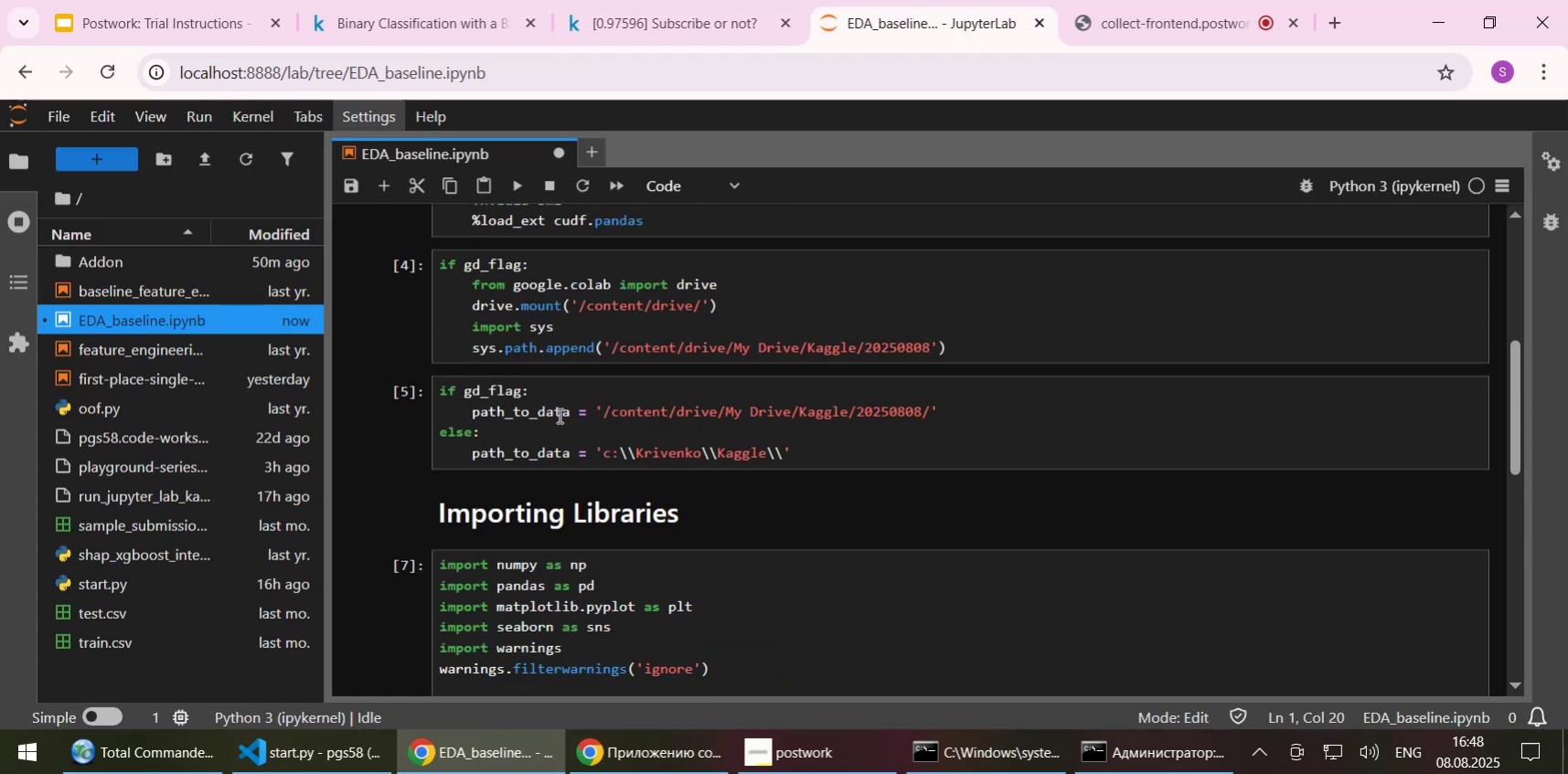 
double_click([545, 411])
 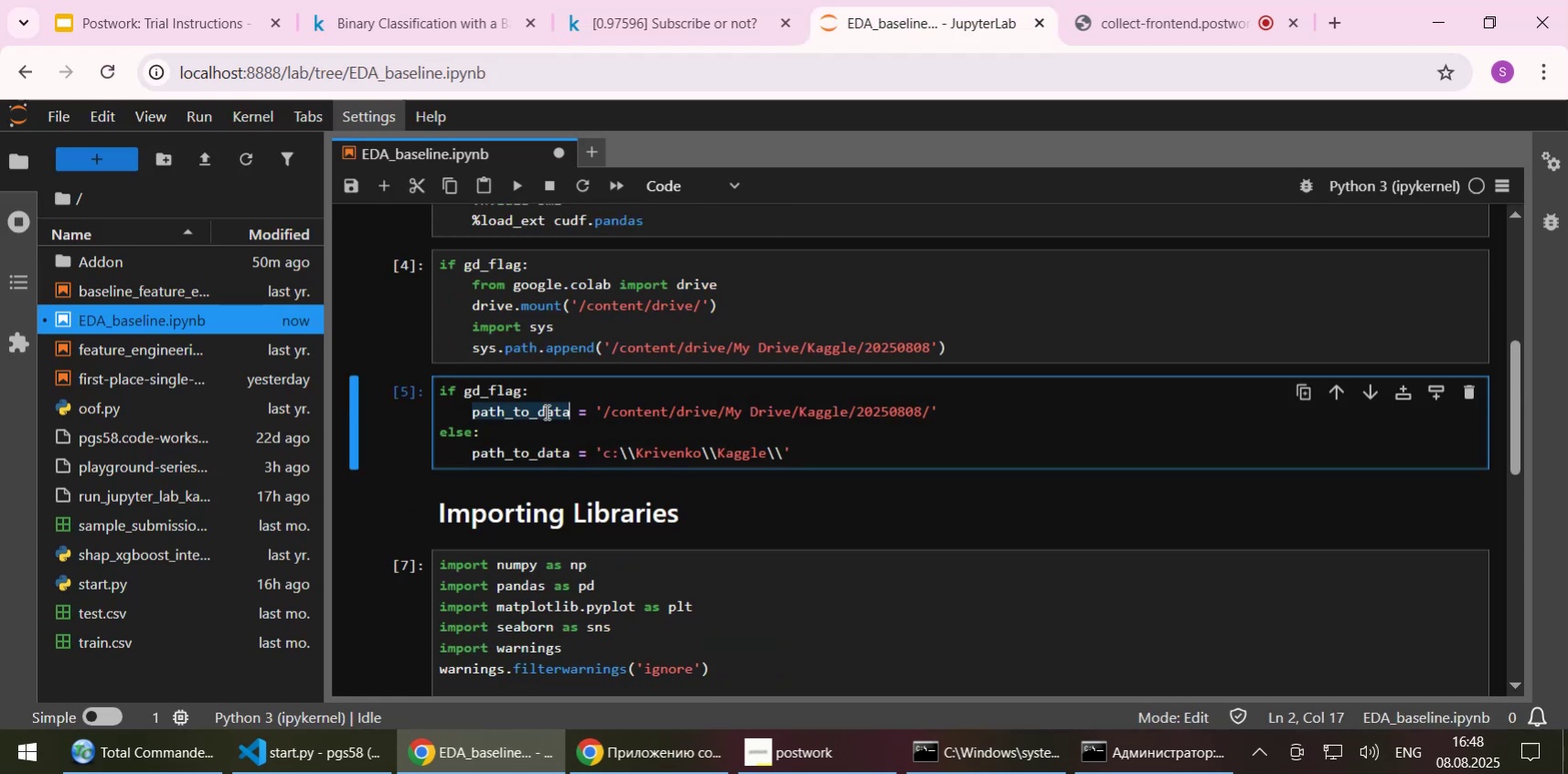 
key(Control+C)
 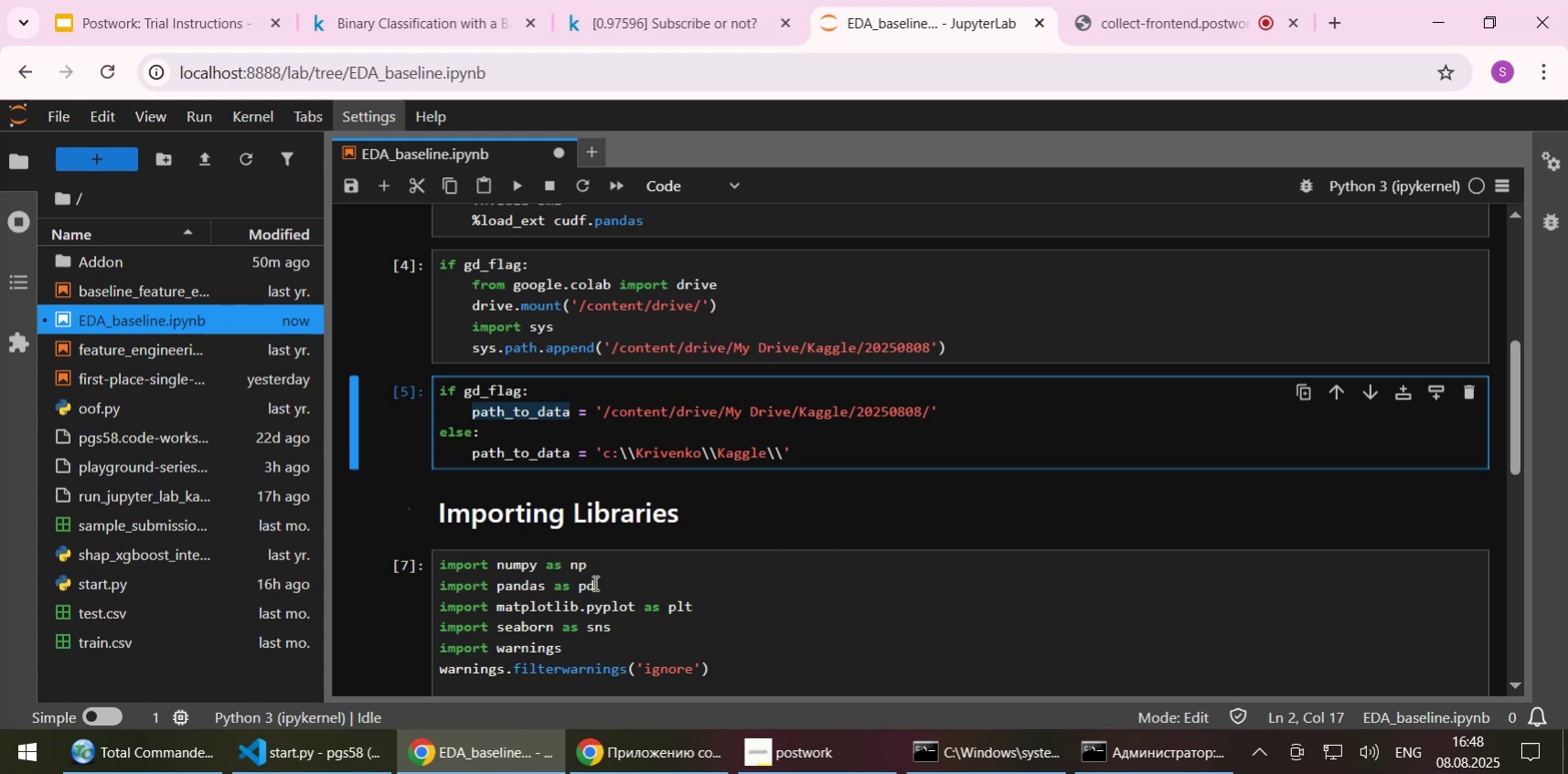 
scroll: coordinate [593, 587], scroll_direction: down, amount: 4.0
 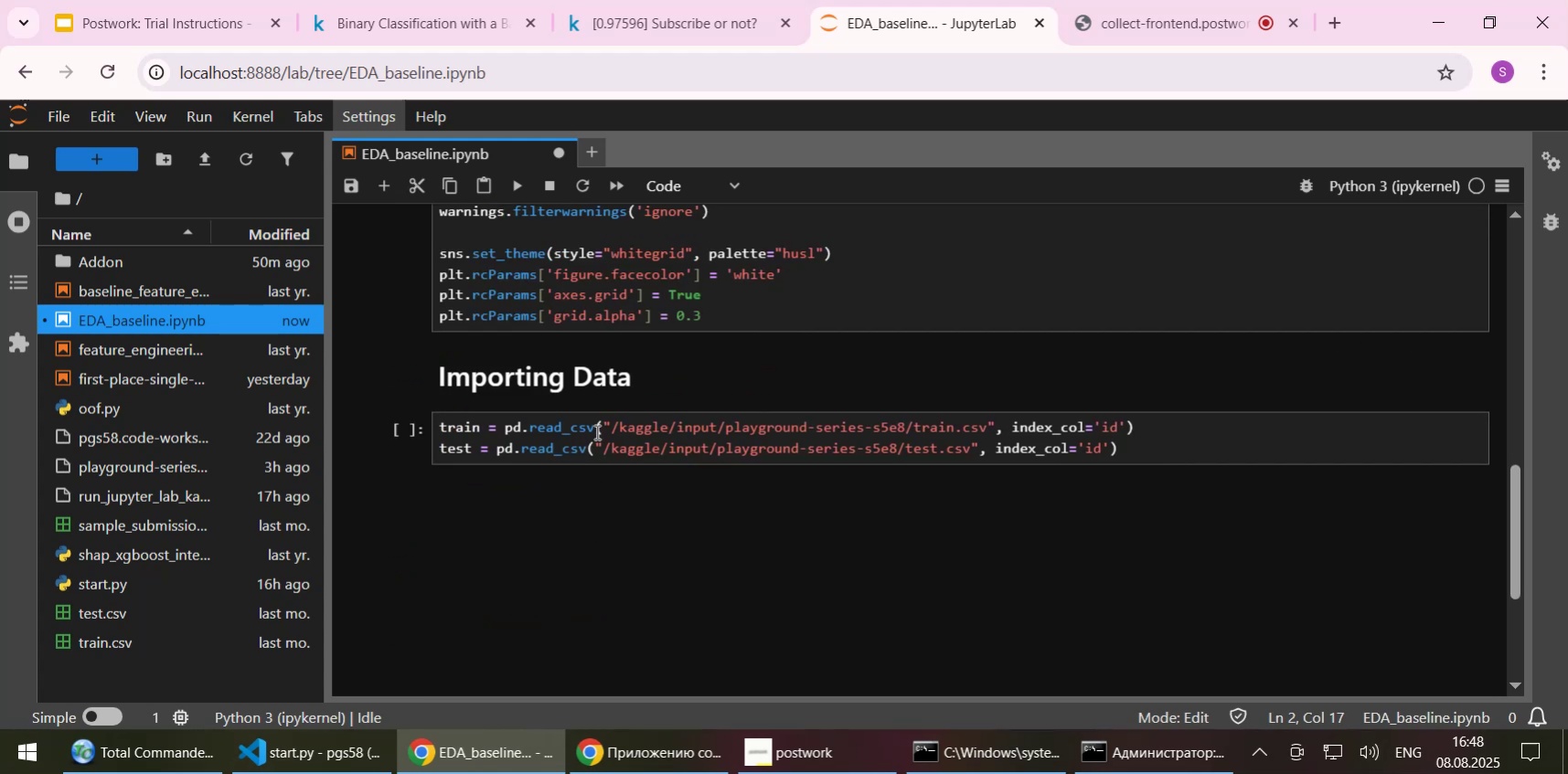 
left_click([604, 426])
 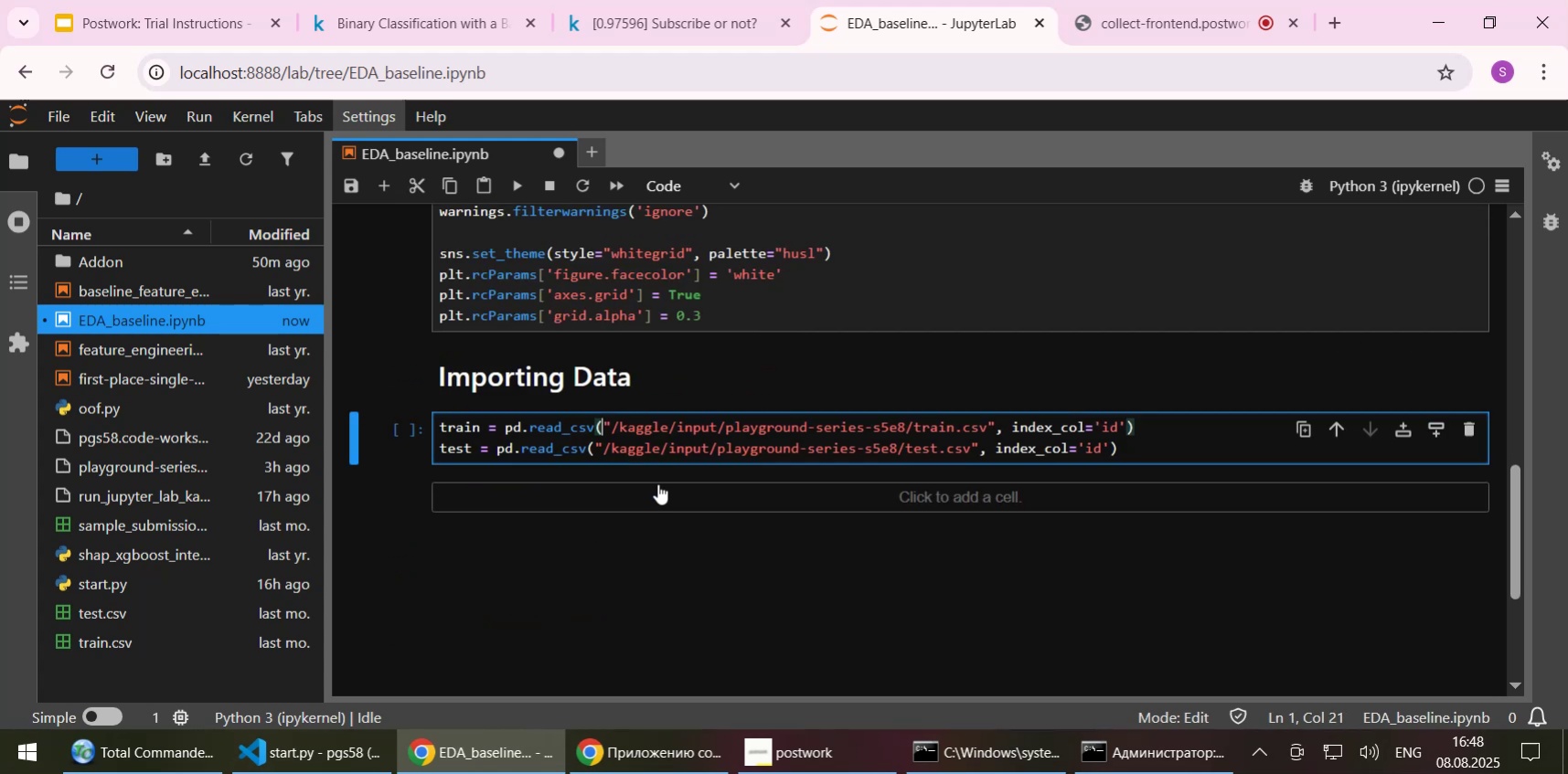 
key(Control+ControlLeft)
 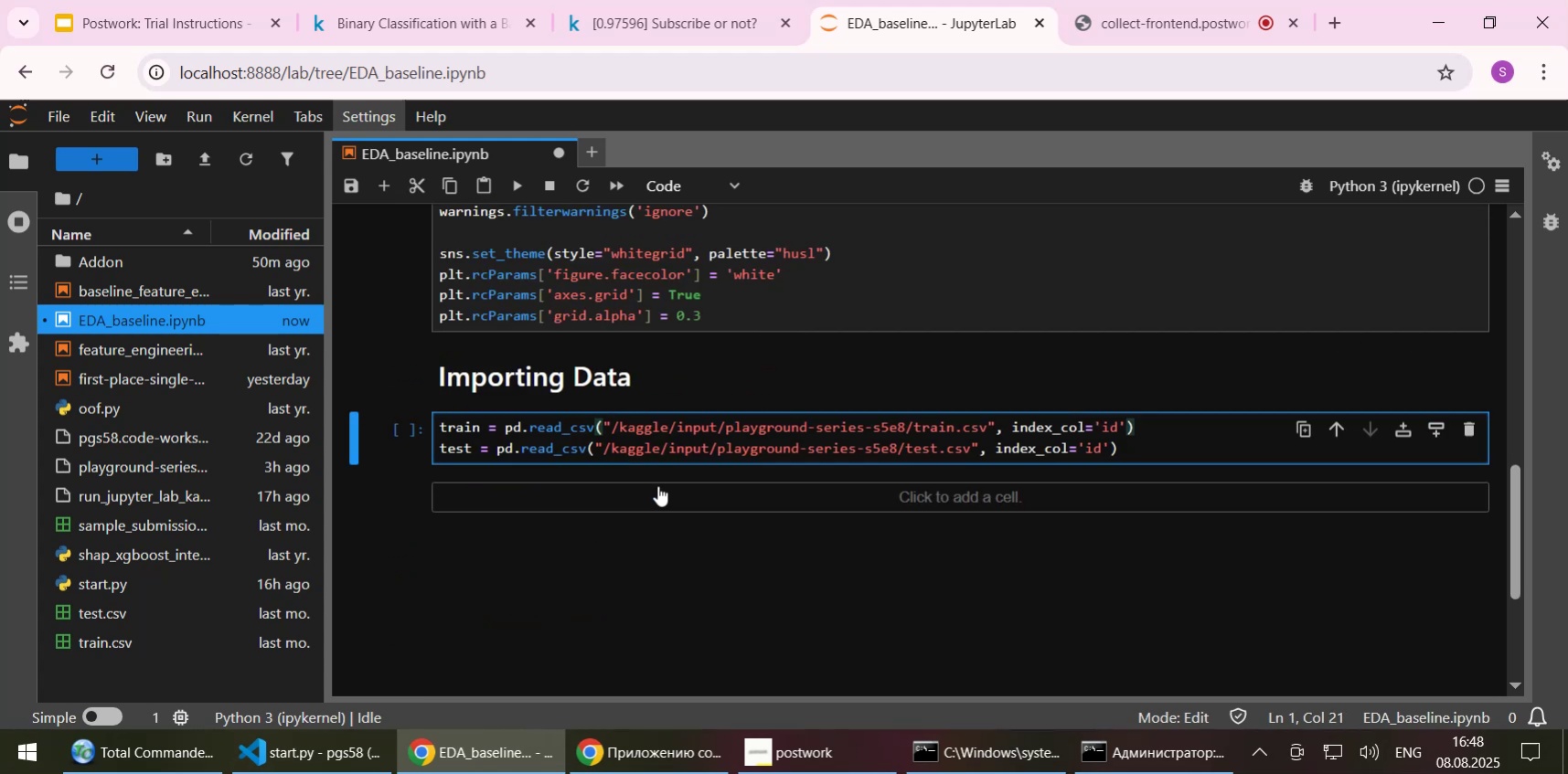 
key(Control+V)
 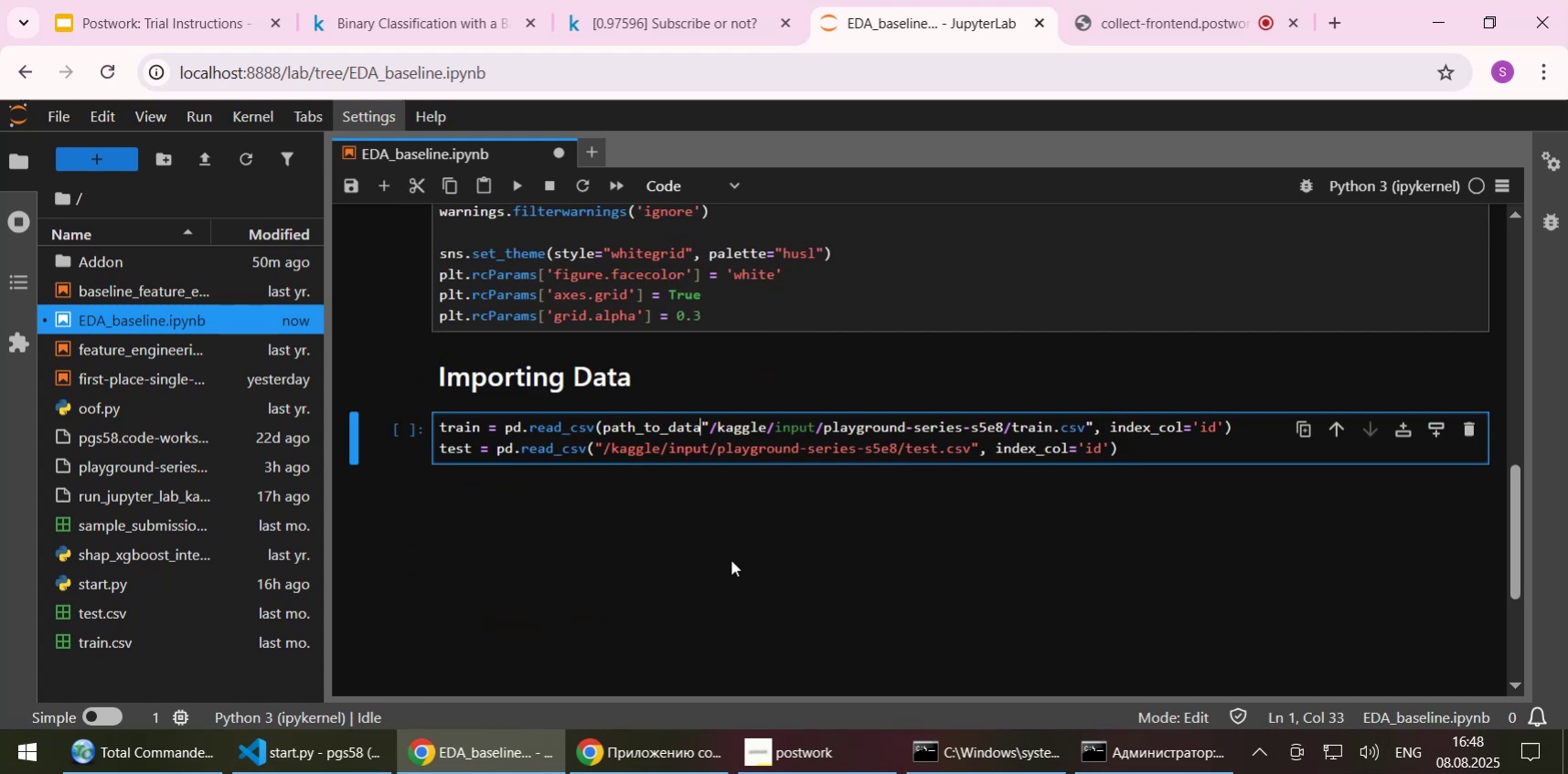 
key(Space)
 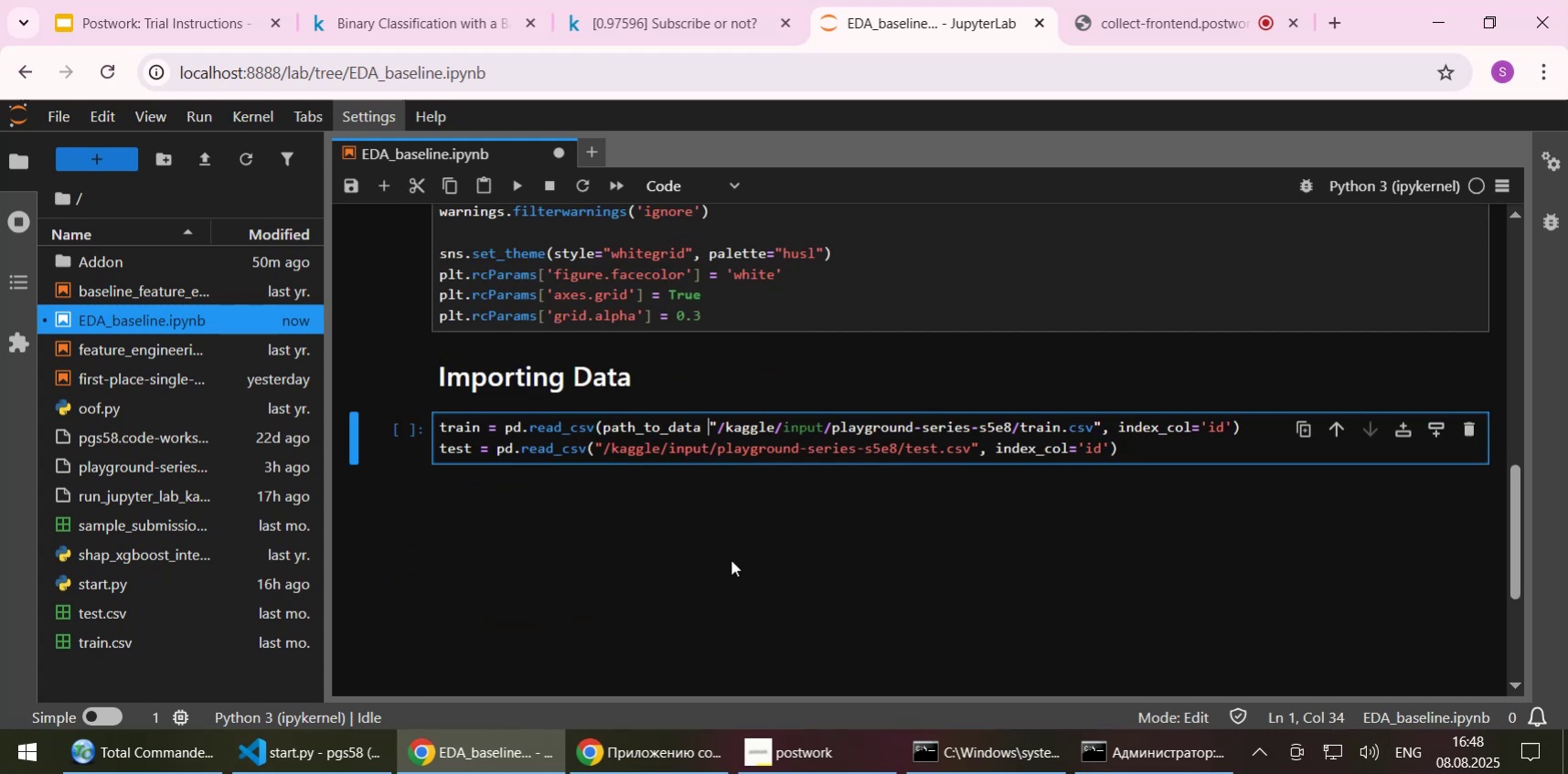 
key(NumpadAdd)
 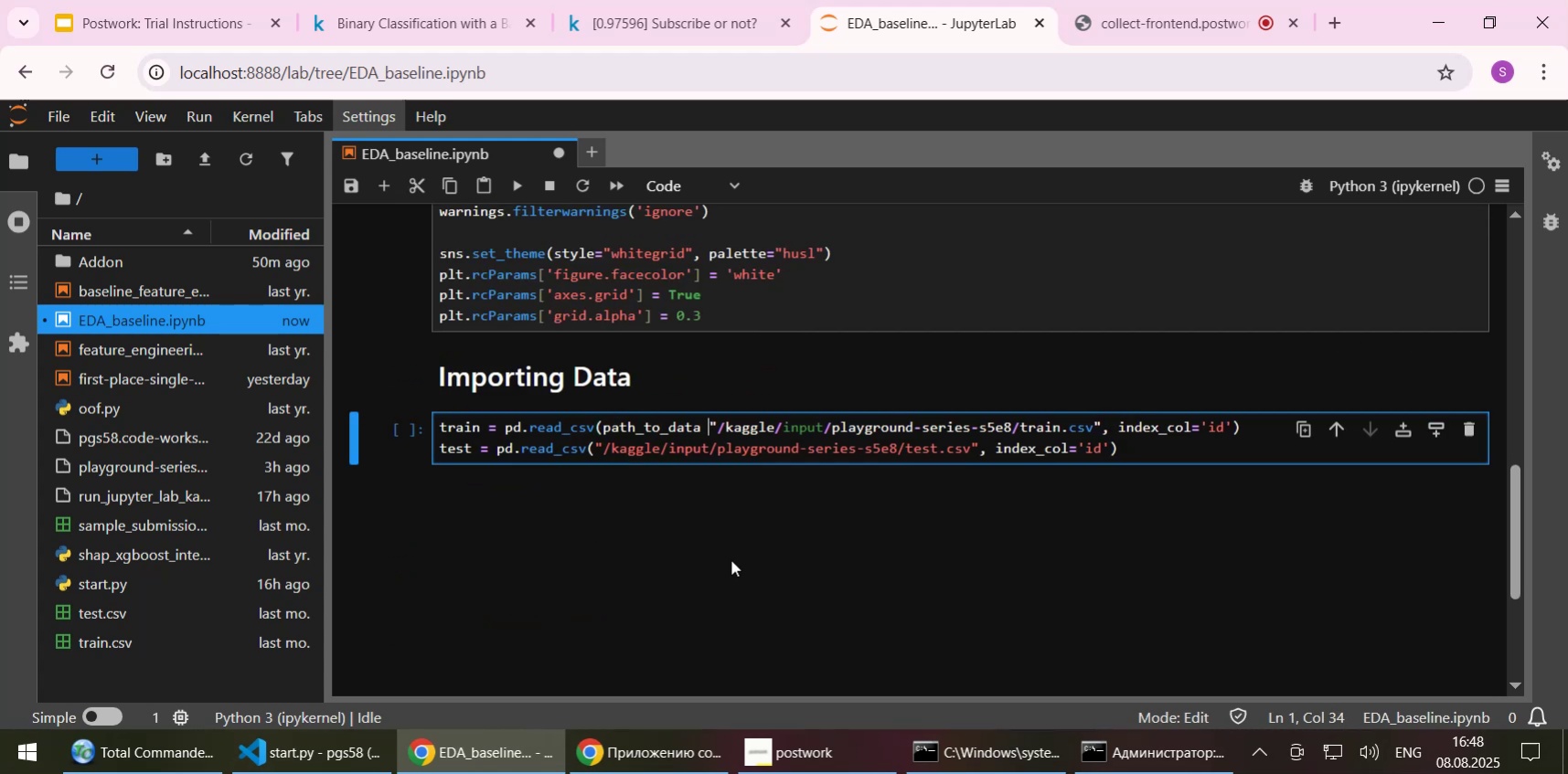 
key(Space)
 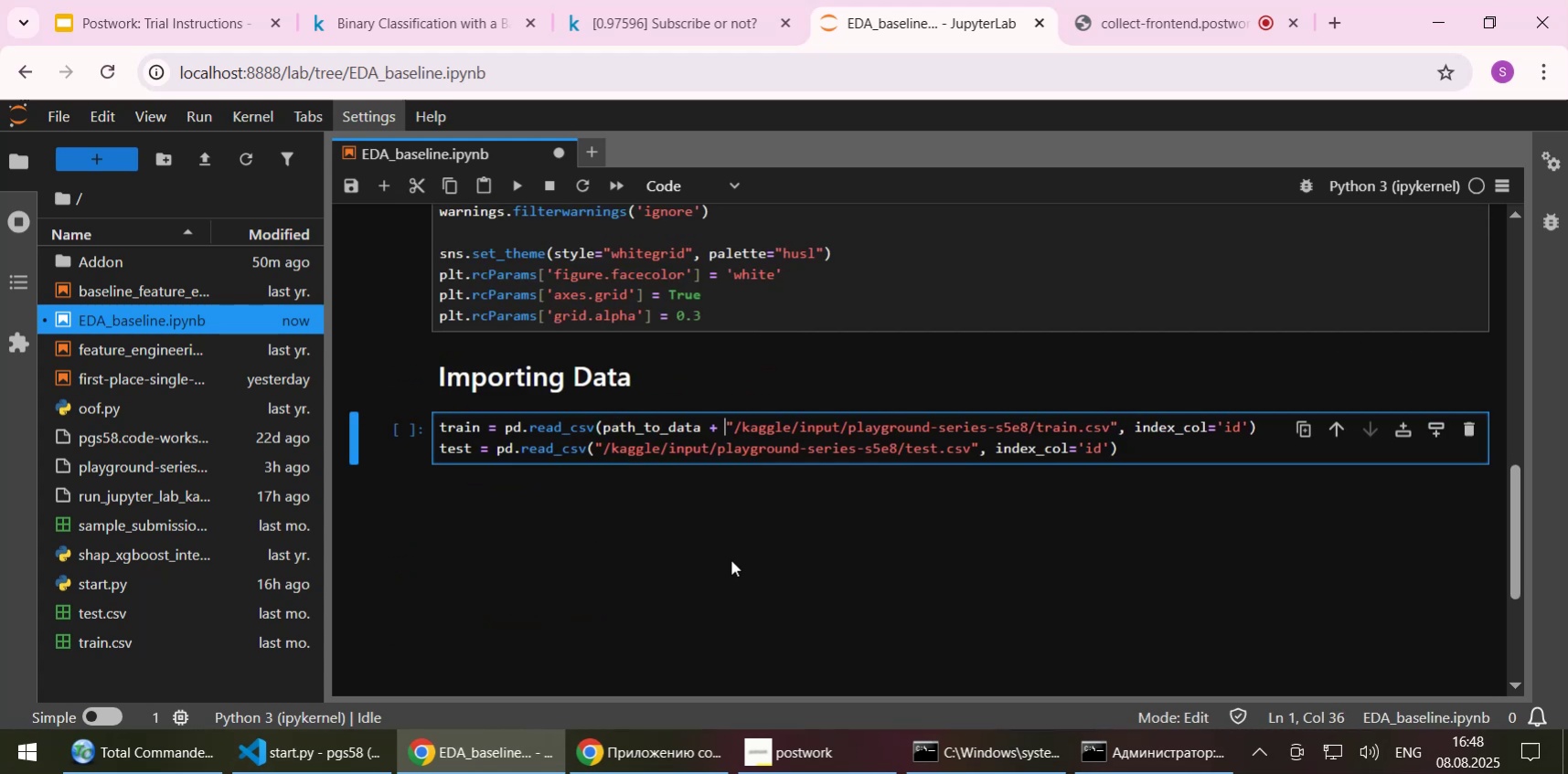 
key(ArrowRight)
 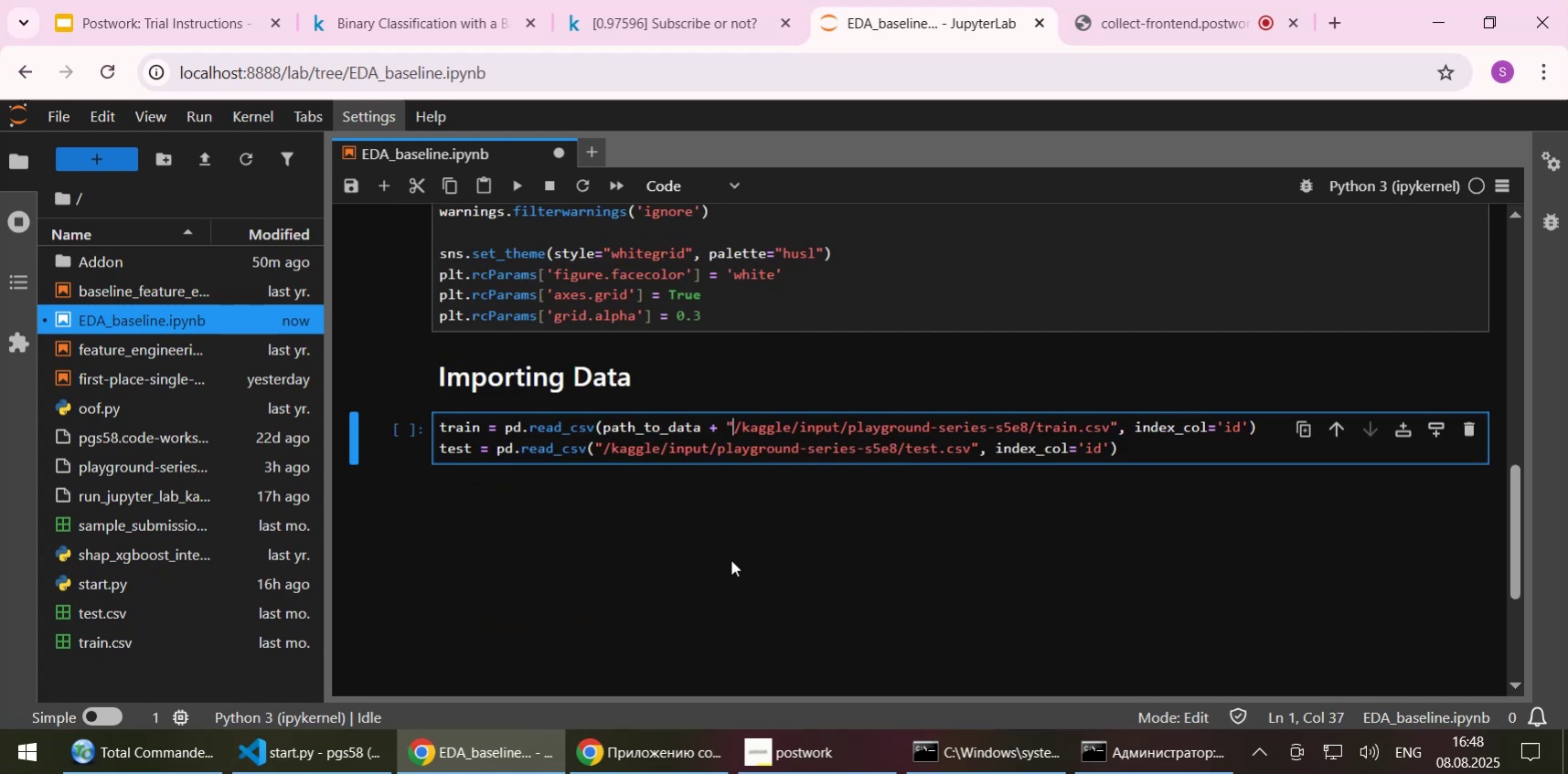 
hold_key(key=Delete, duration=0.82)
 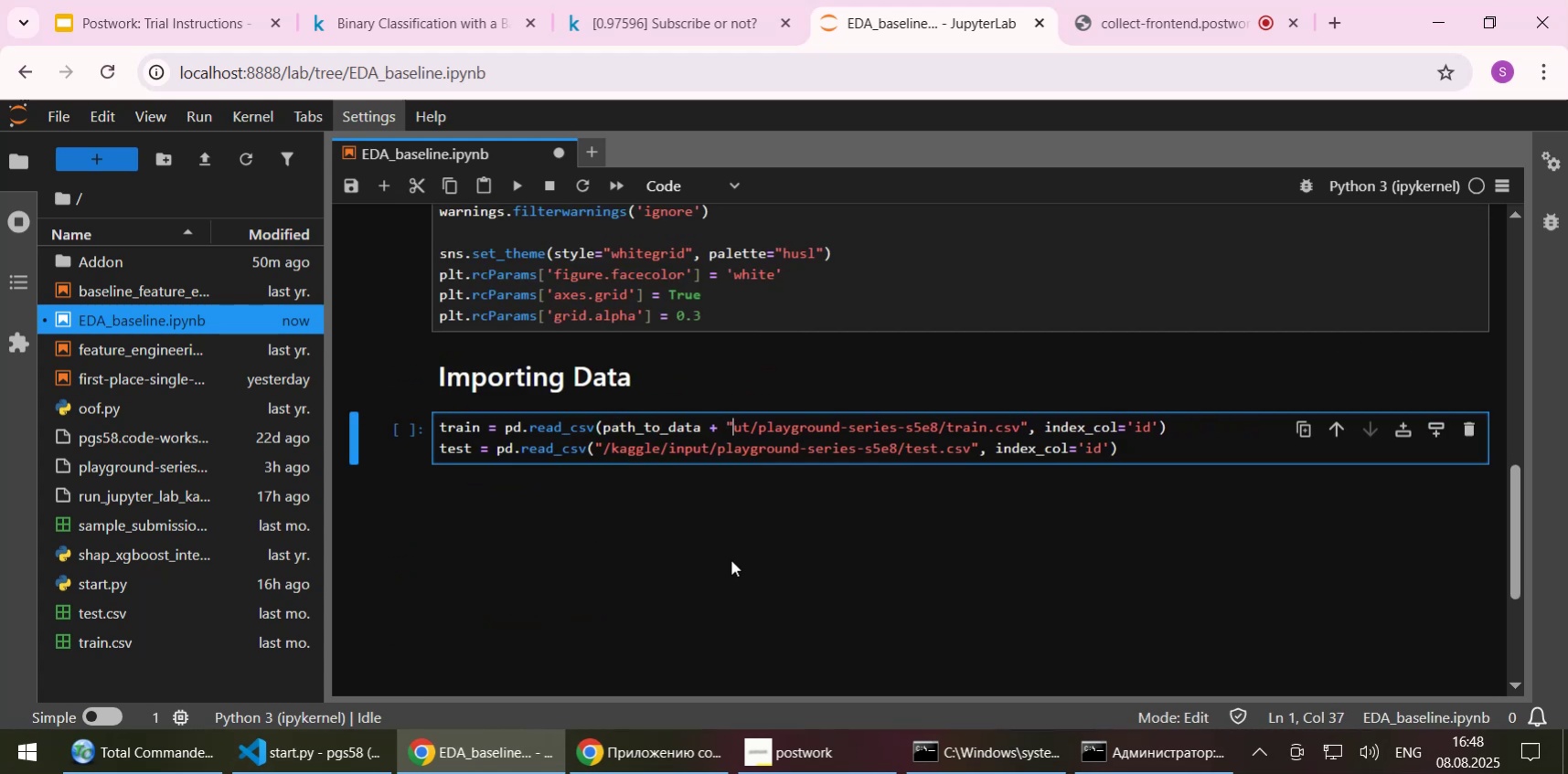 
hold_key(key=Delete, duration=0.84)
 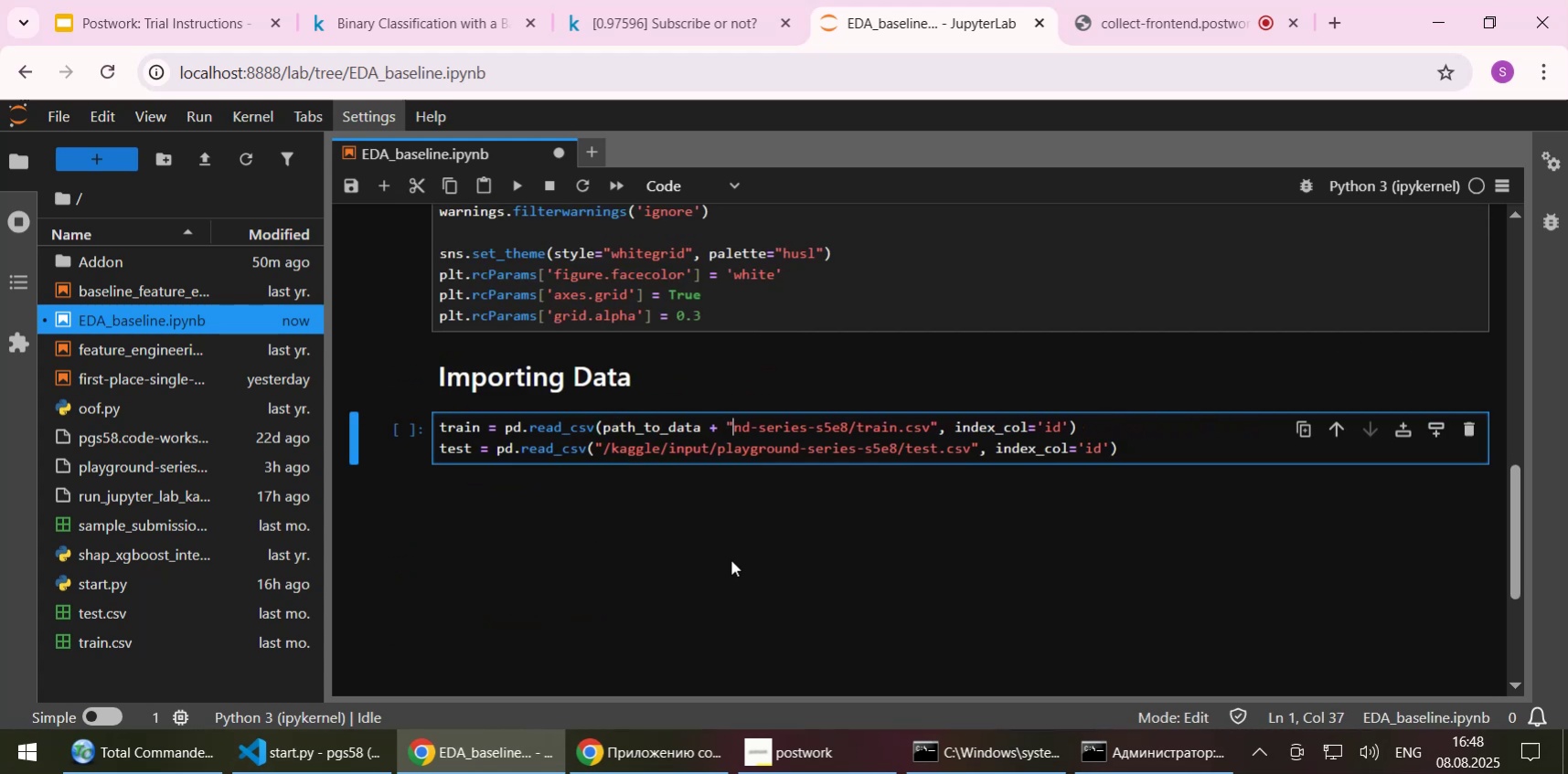 
key(Delete)
 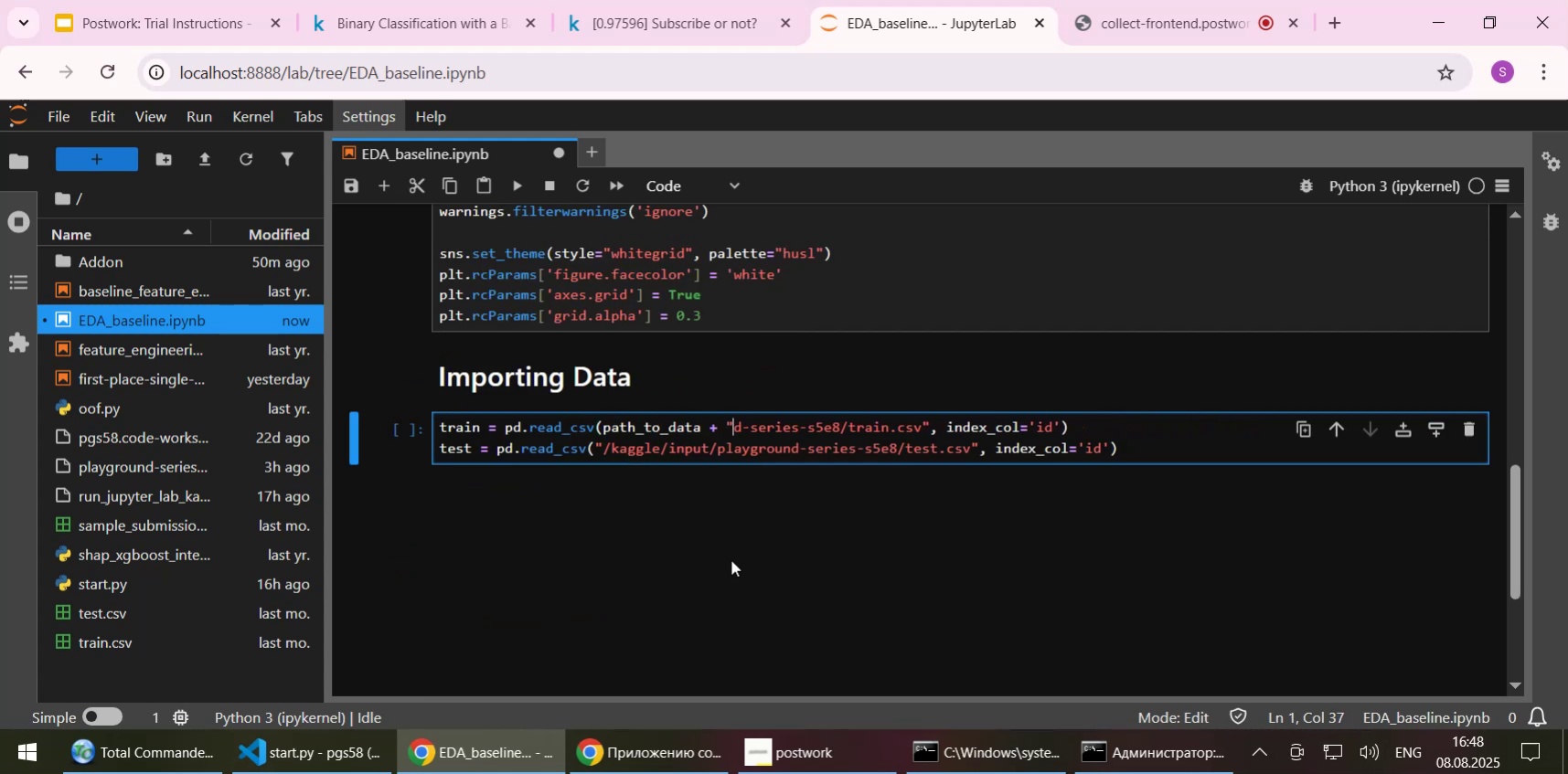 
key(Delete)
 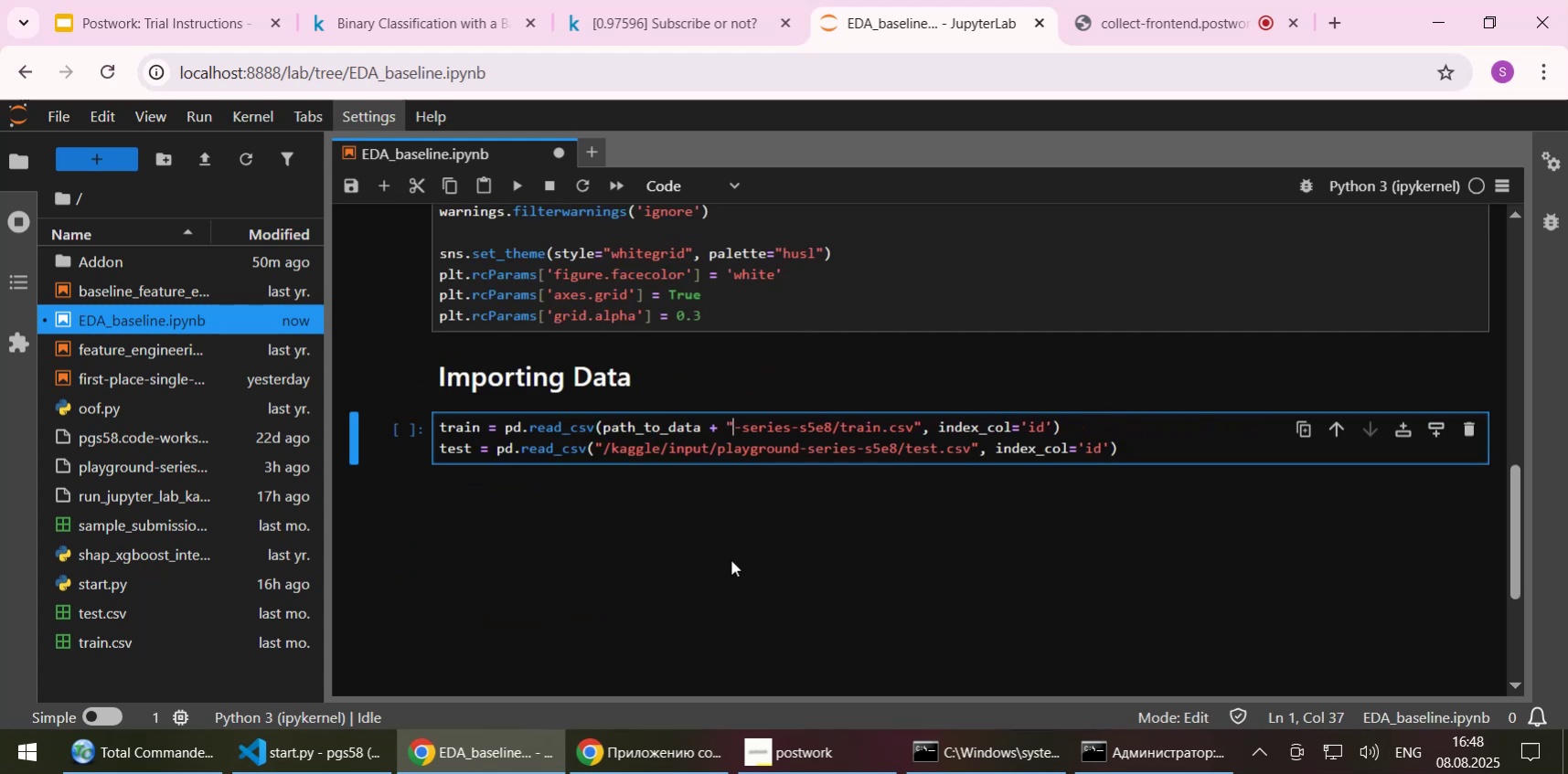 
key(Delete)
 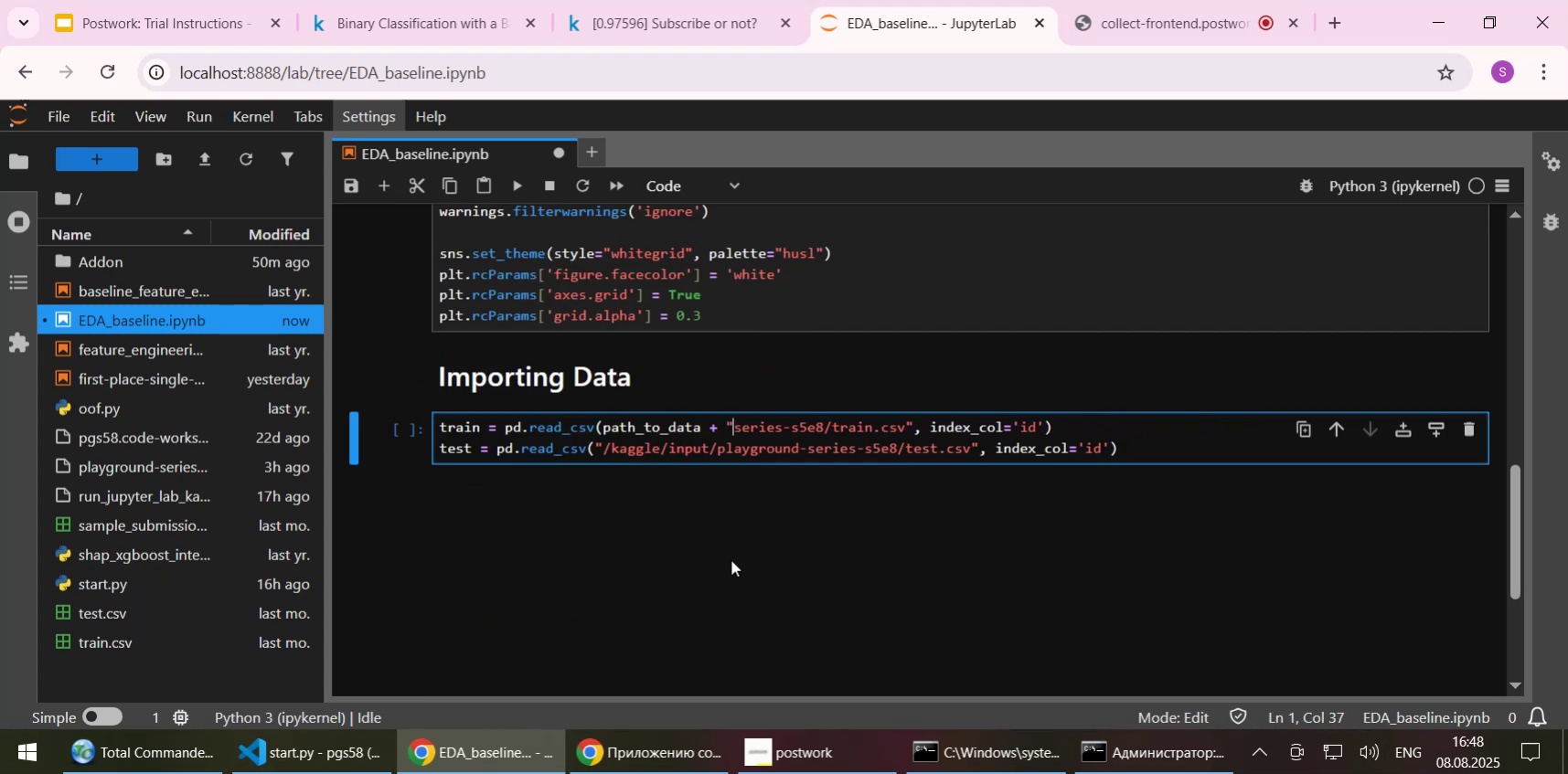 
key(Delete)
 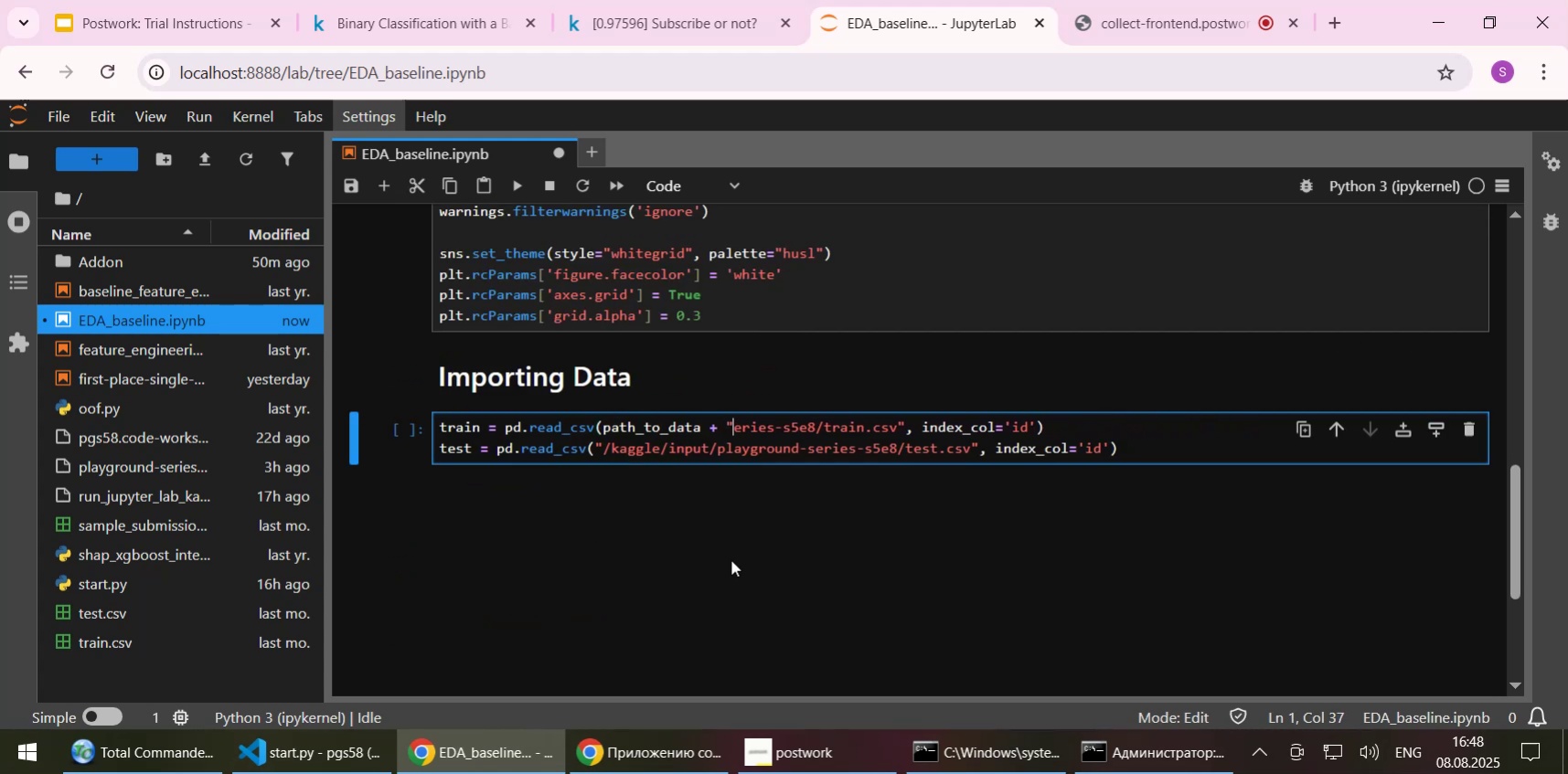 
key(Delete)
 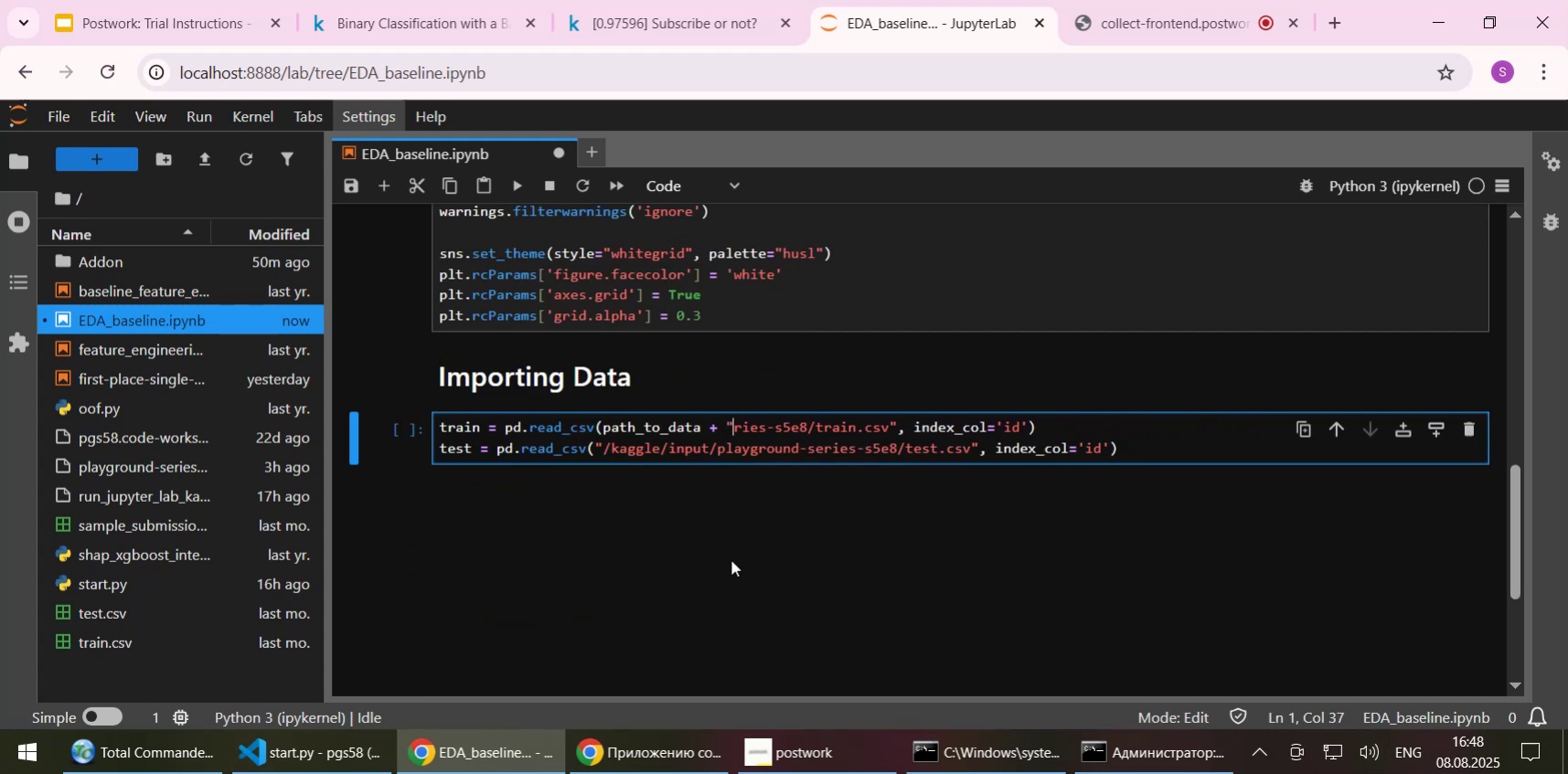 
key(Delete)
 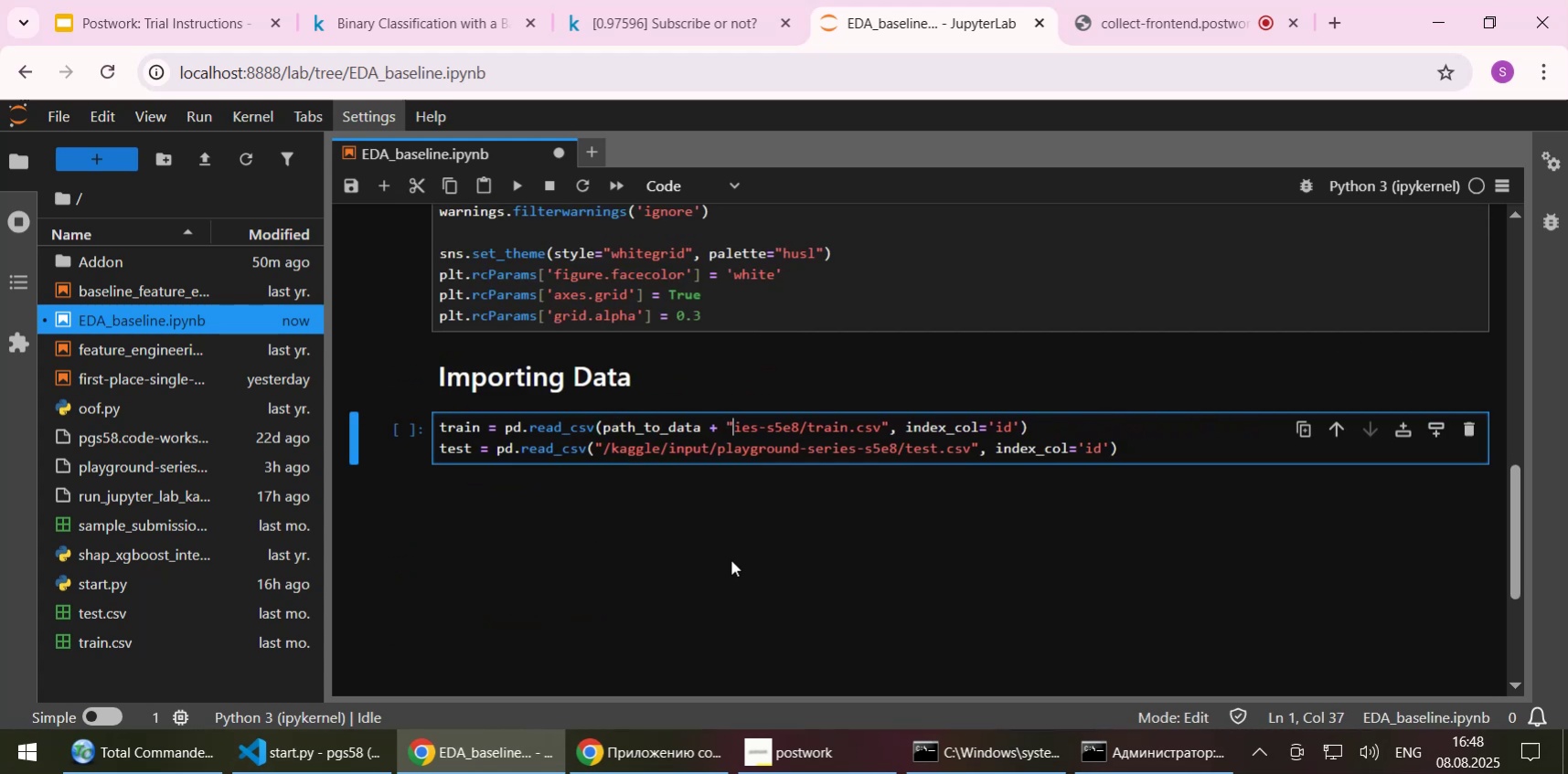 
key(Delete)
 